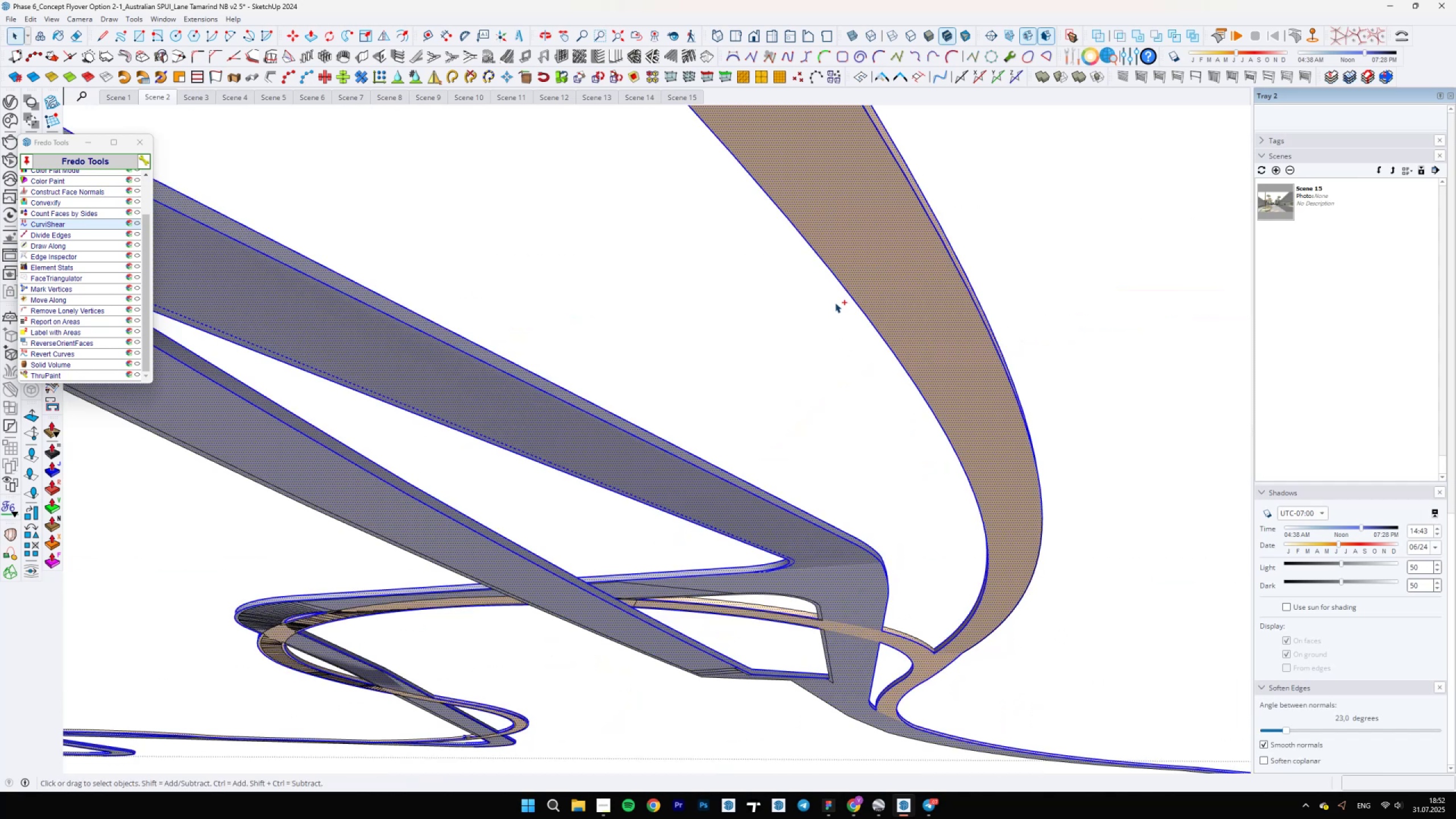 
key(Control+A)
 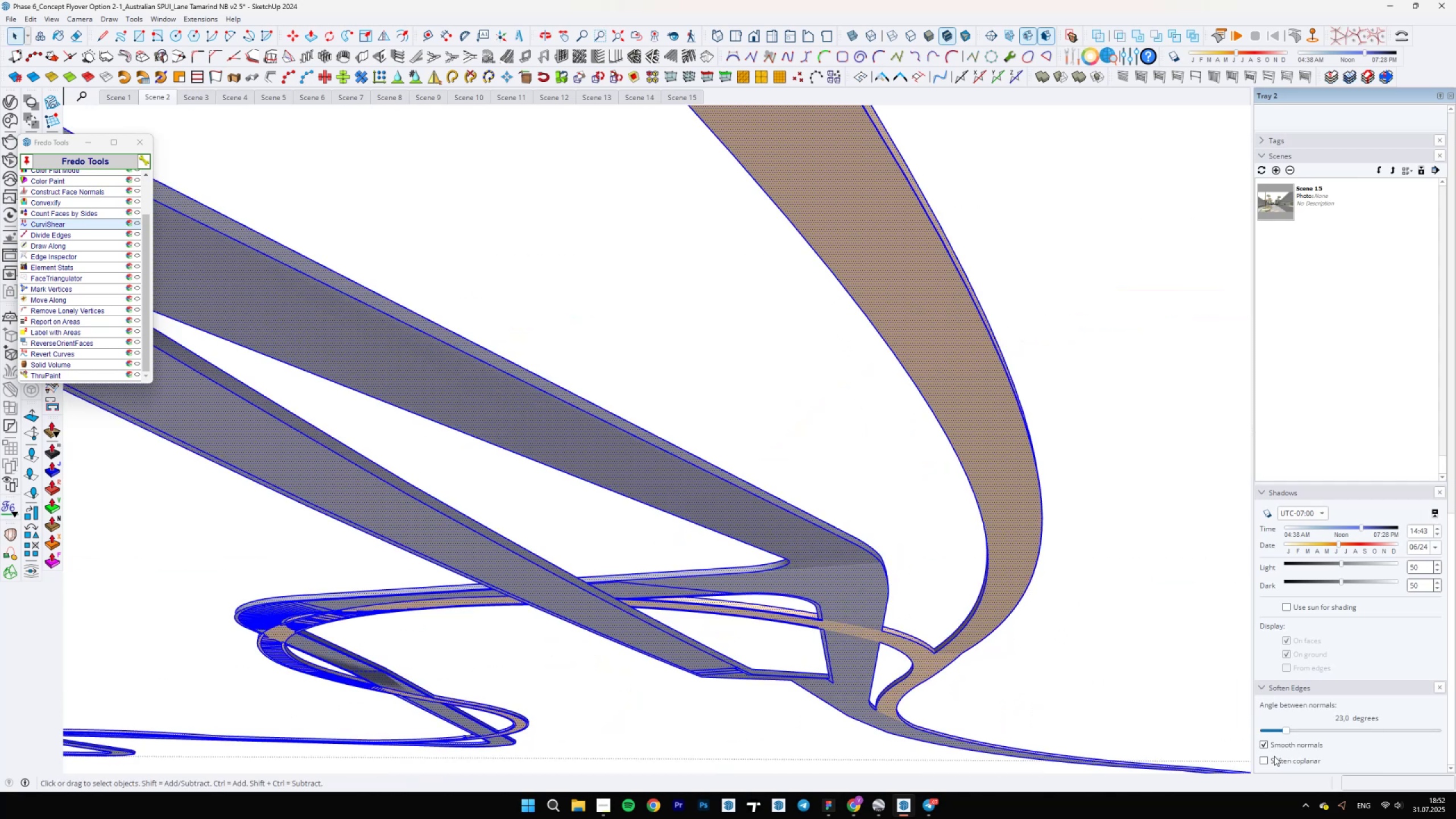 
left_click([1262, 760])
 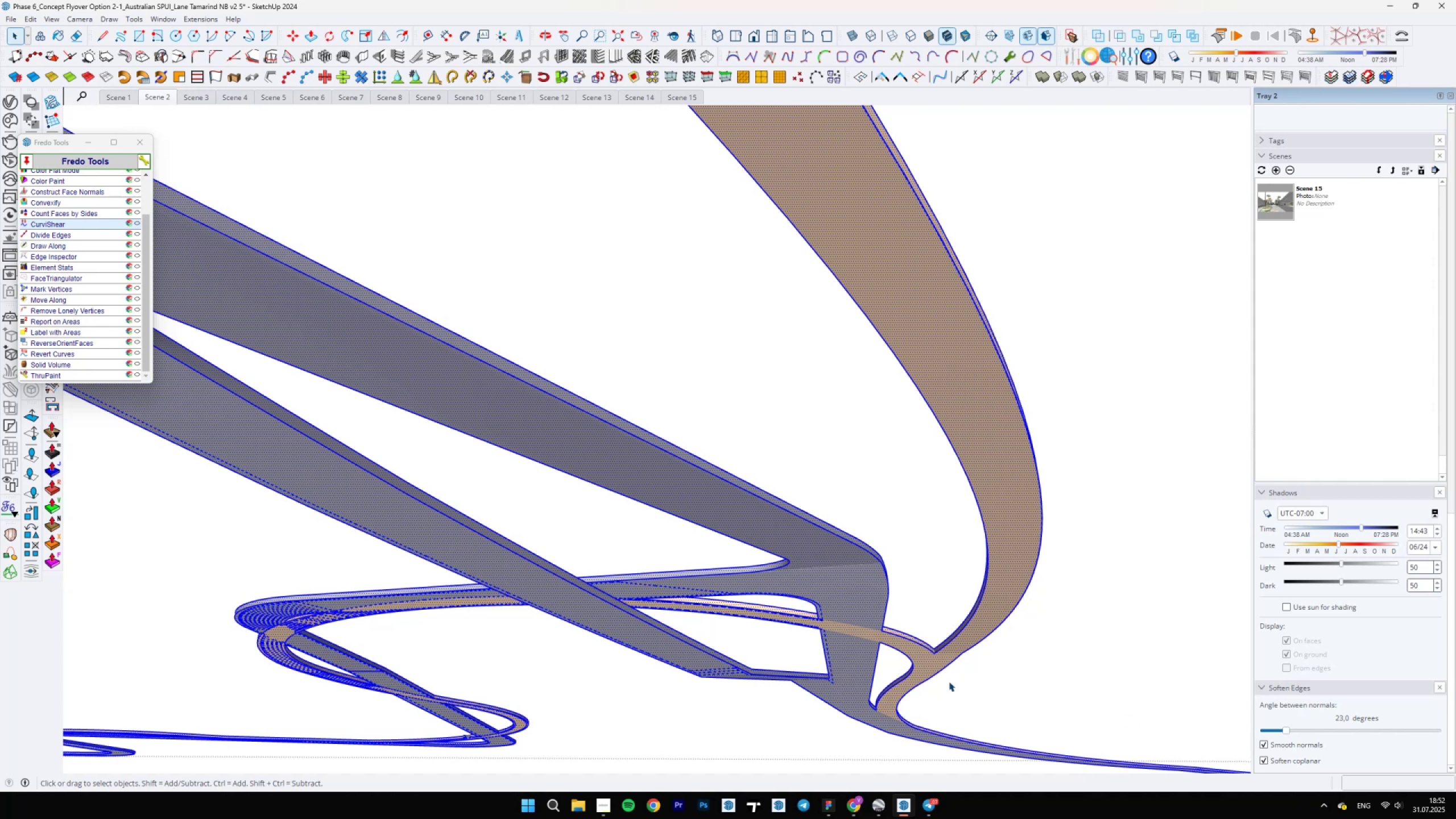 
scroll: coordinate [708, 632], scroll_direction: down, amount: 1.0
 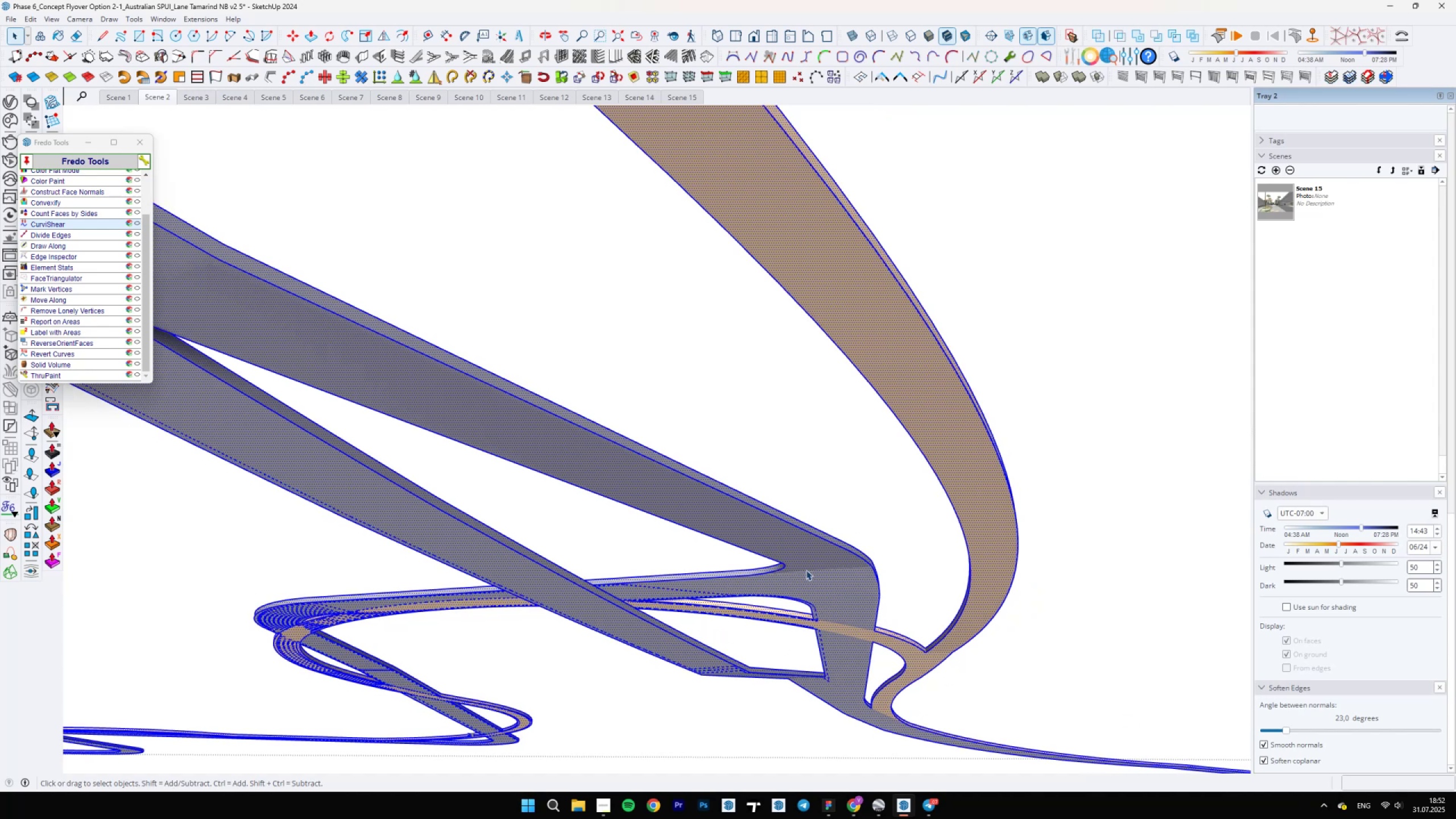 
left_click([806, 569])
 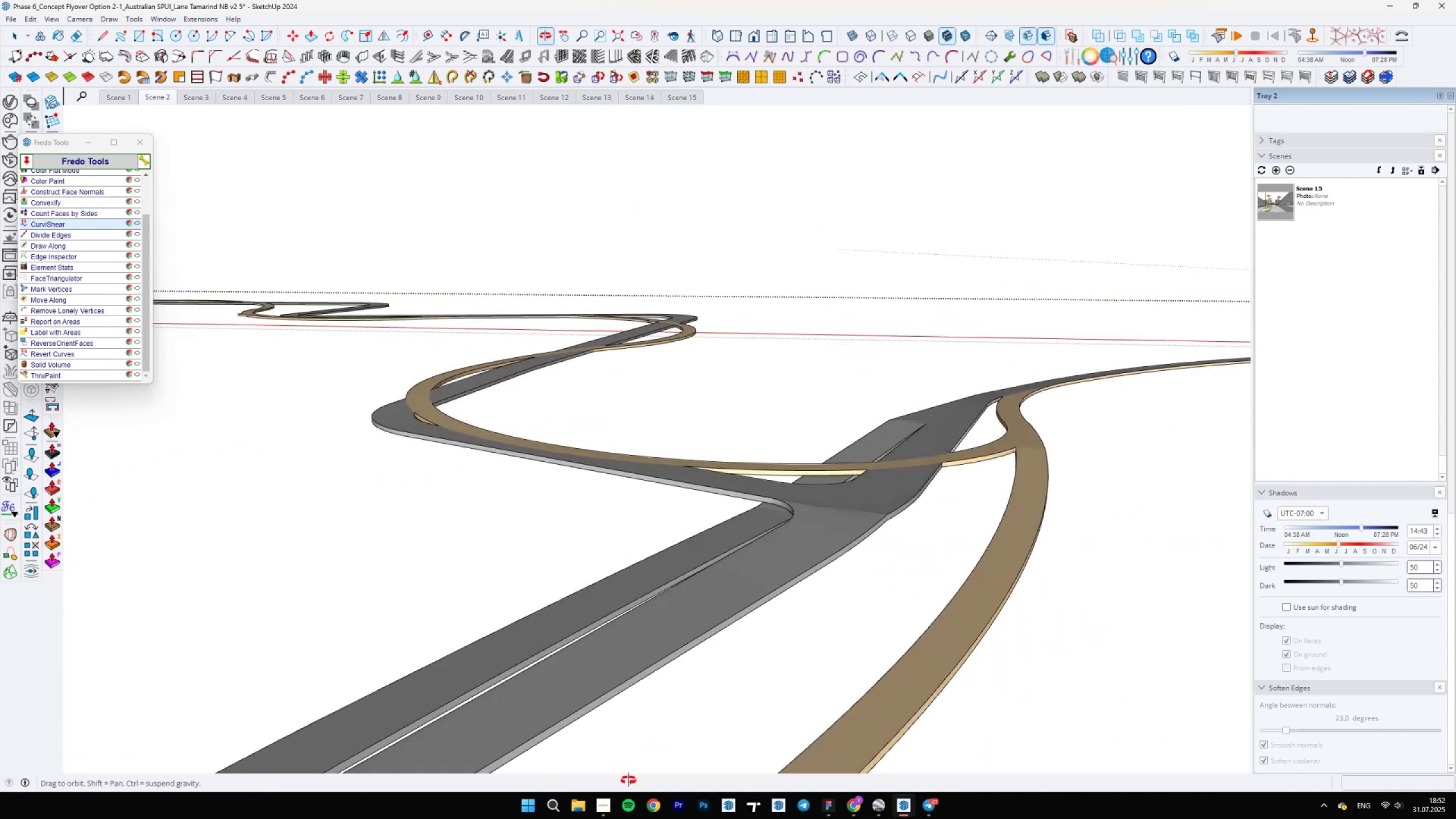 
scroll: coordinate [721, 680], scroll_direction: down, amount: 7.0
 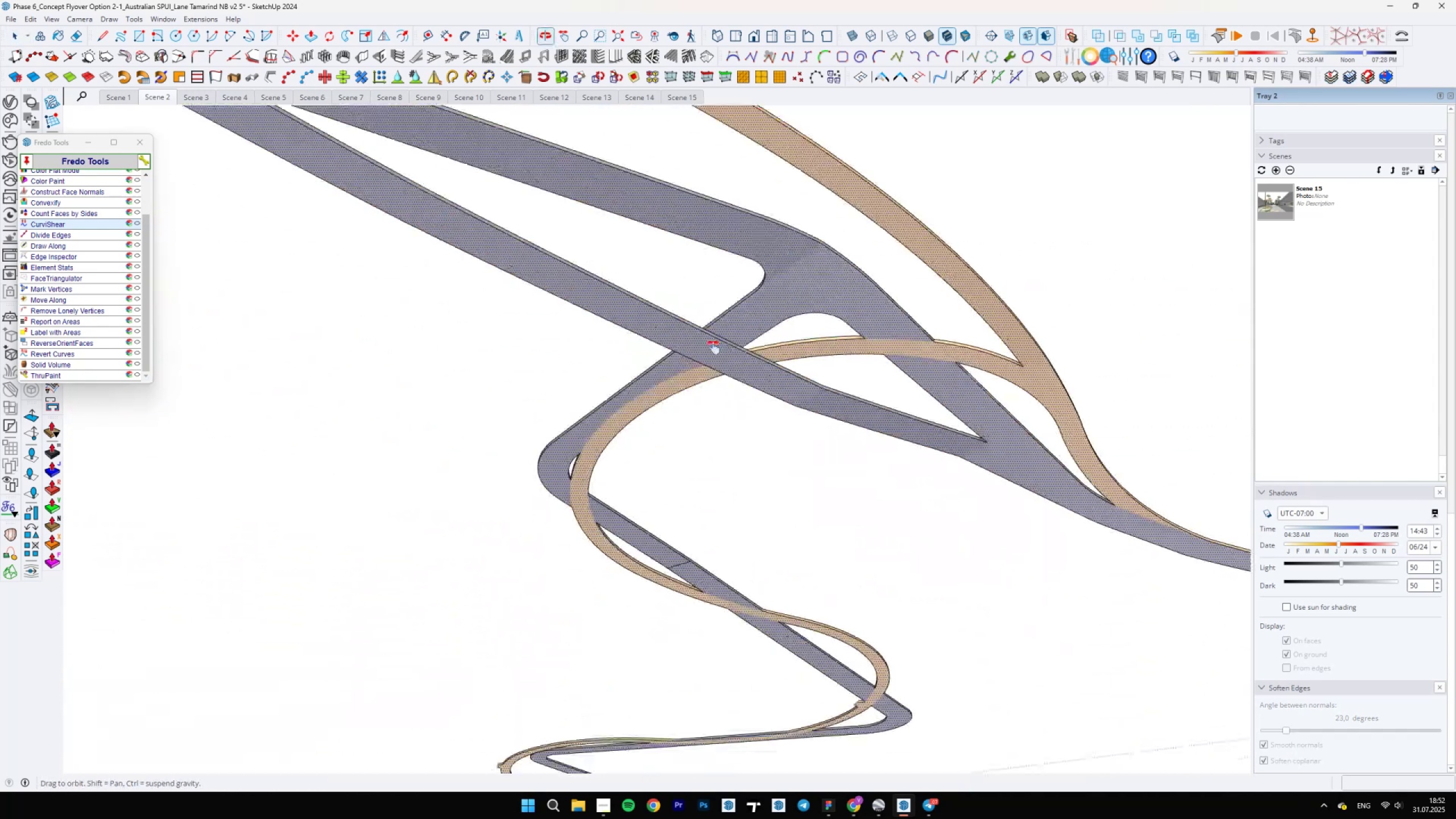 
hold_key(key=ShiftLeft, duration=0.65)
 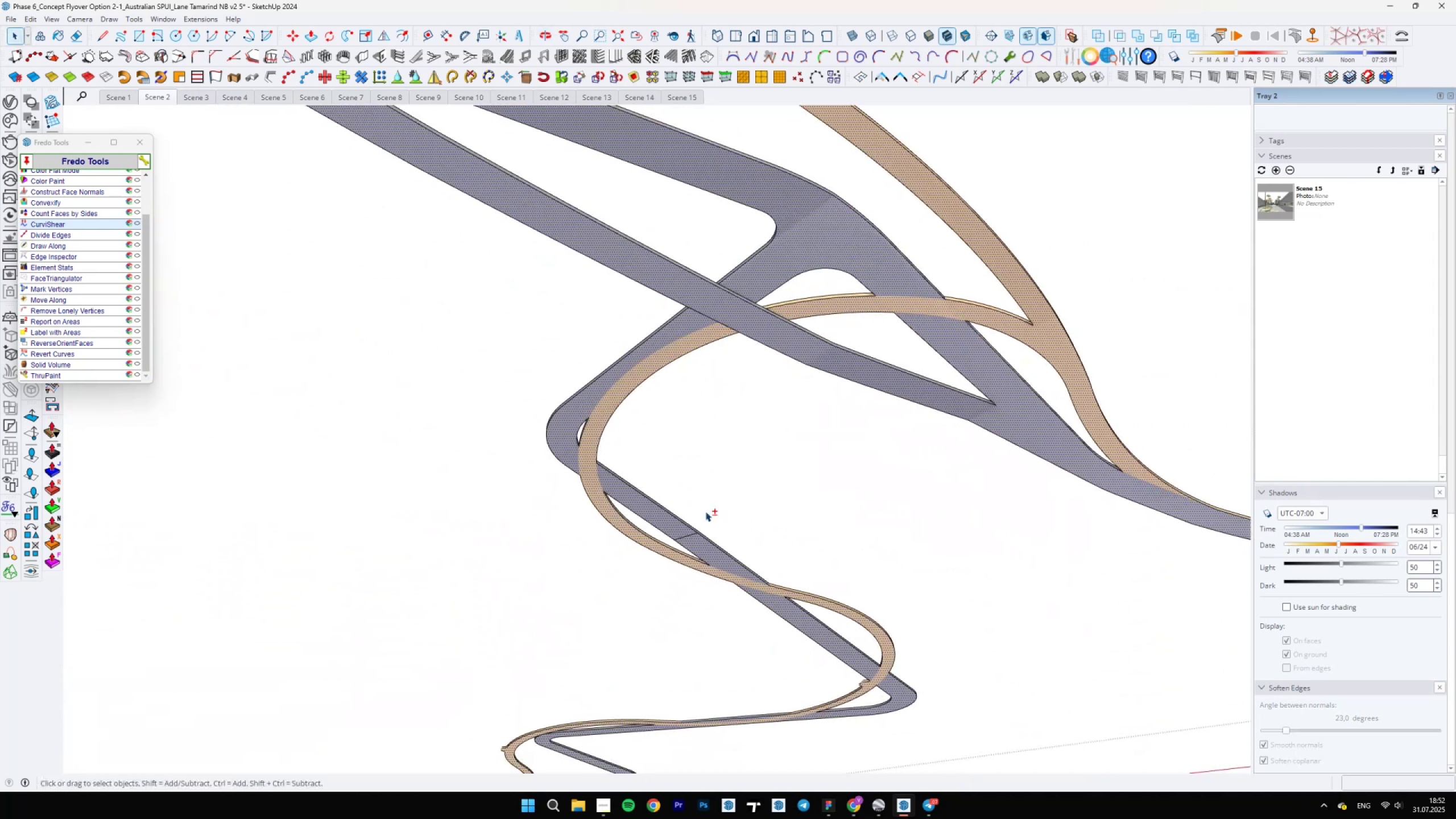 
scroll: coordinate [667, 508], scroll_direction: up, amount: 17.0
 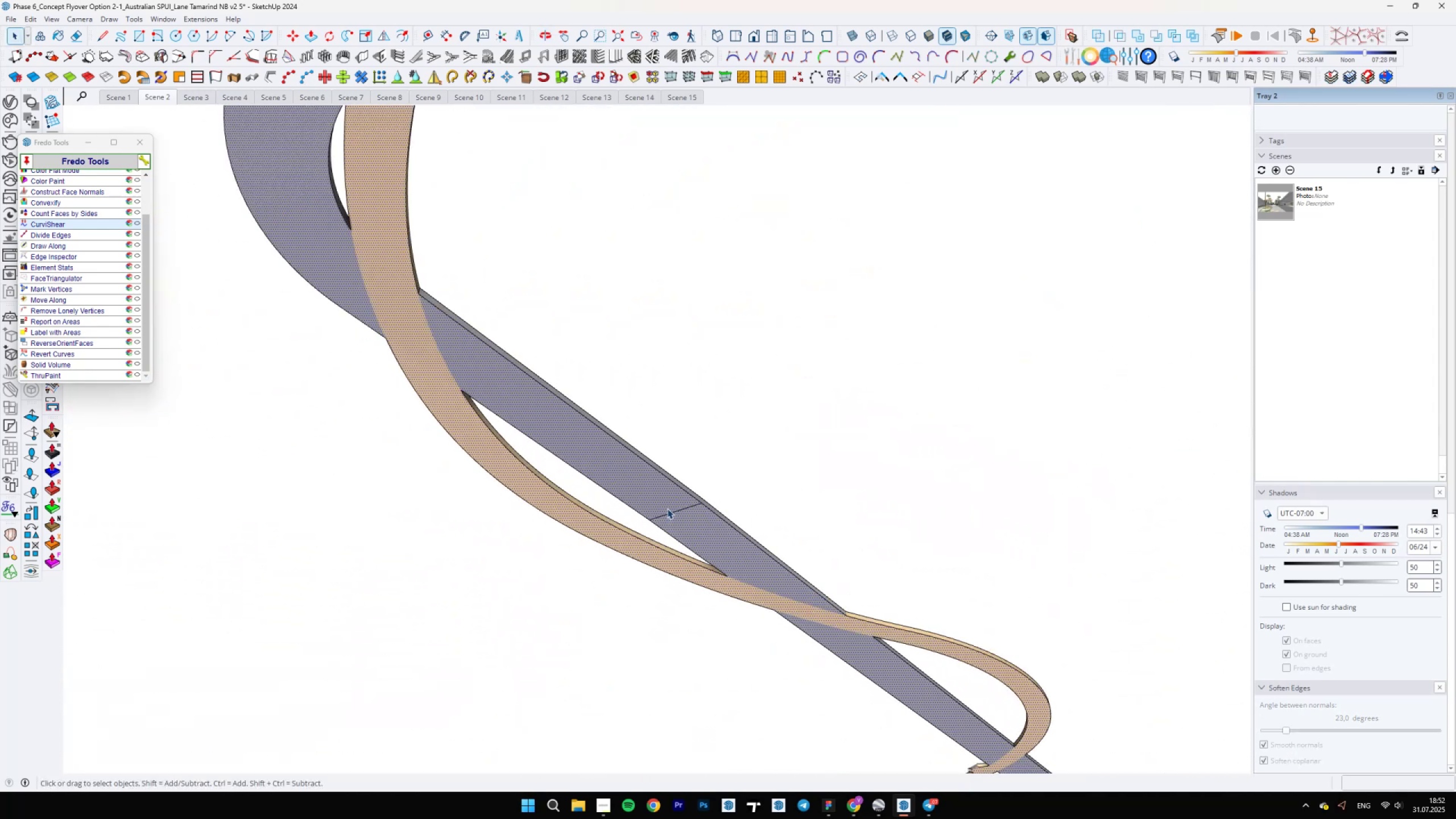 
key(E)
 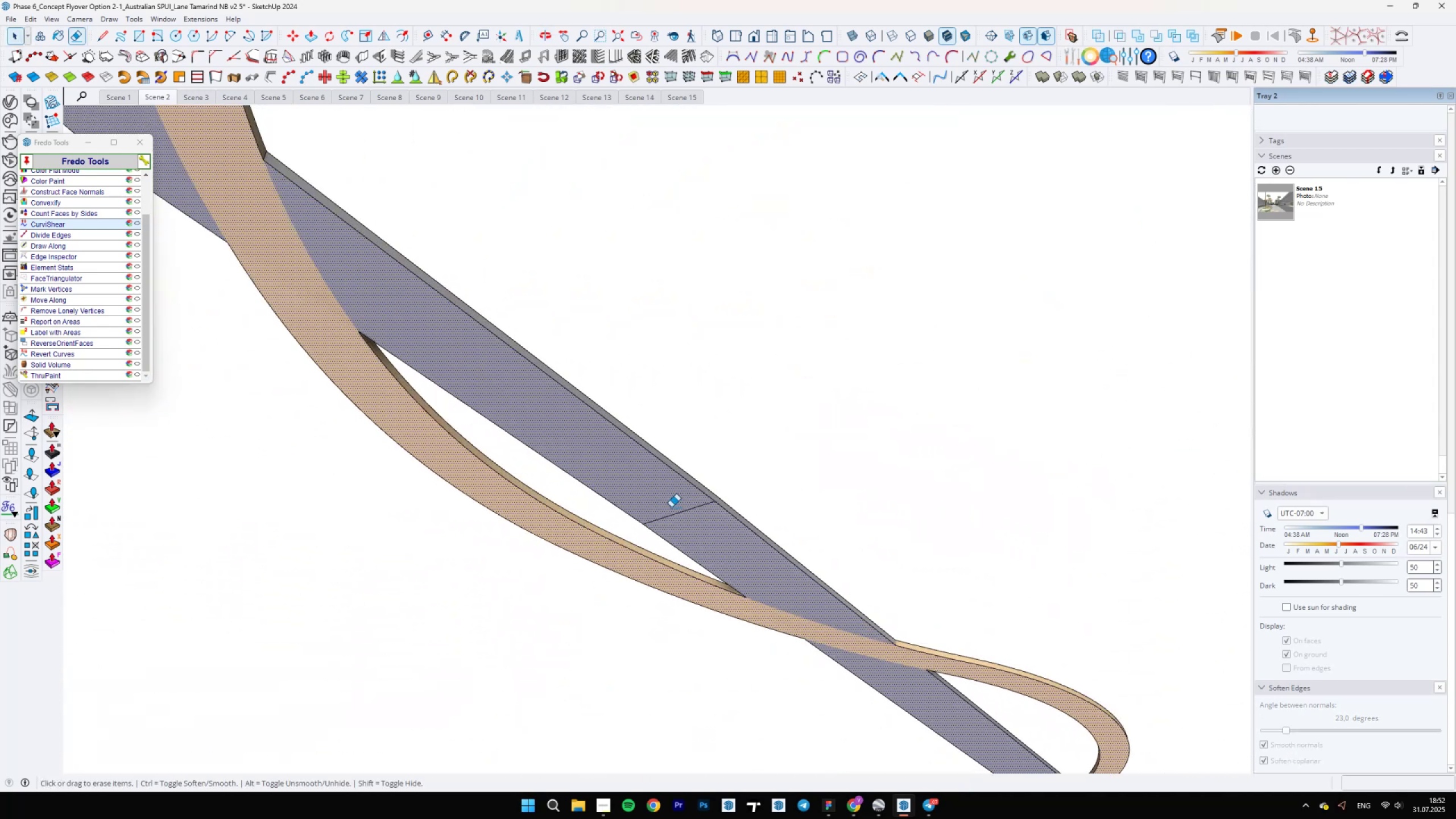 
key(Control+ControlLeft)
 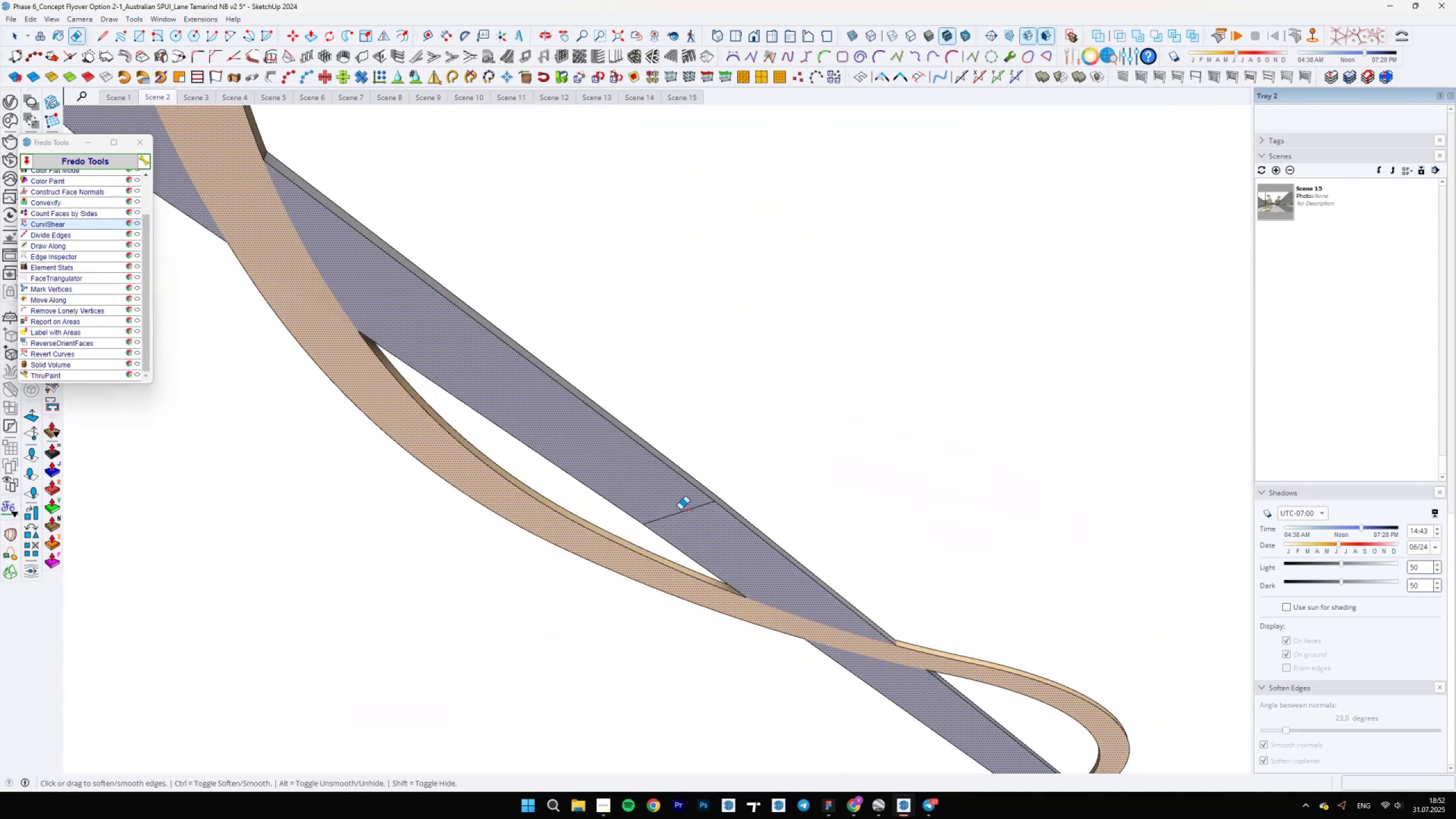 
key(Space)
 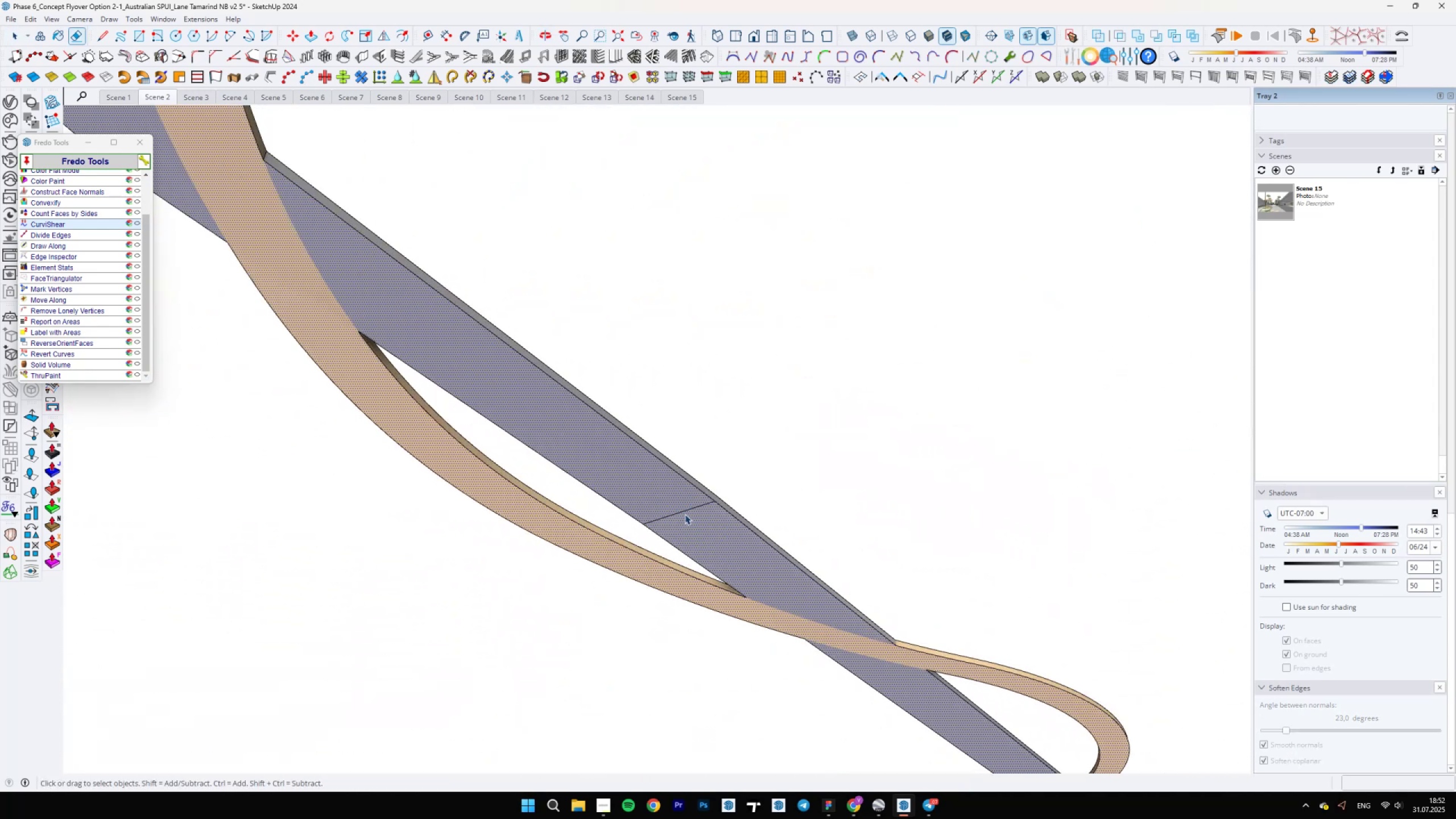 
left_click([685, 513])
 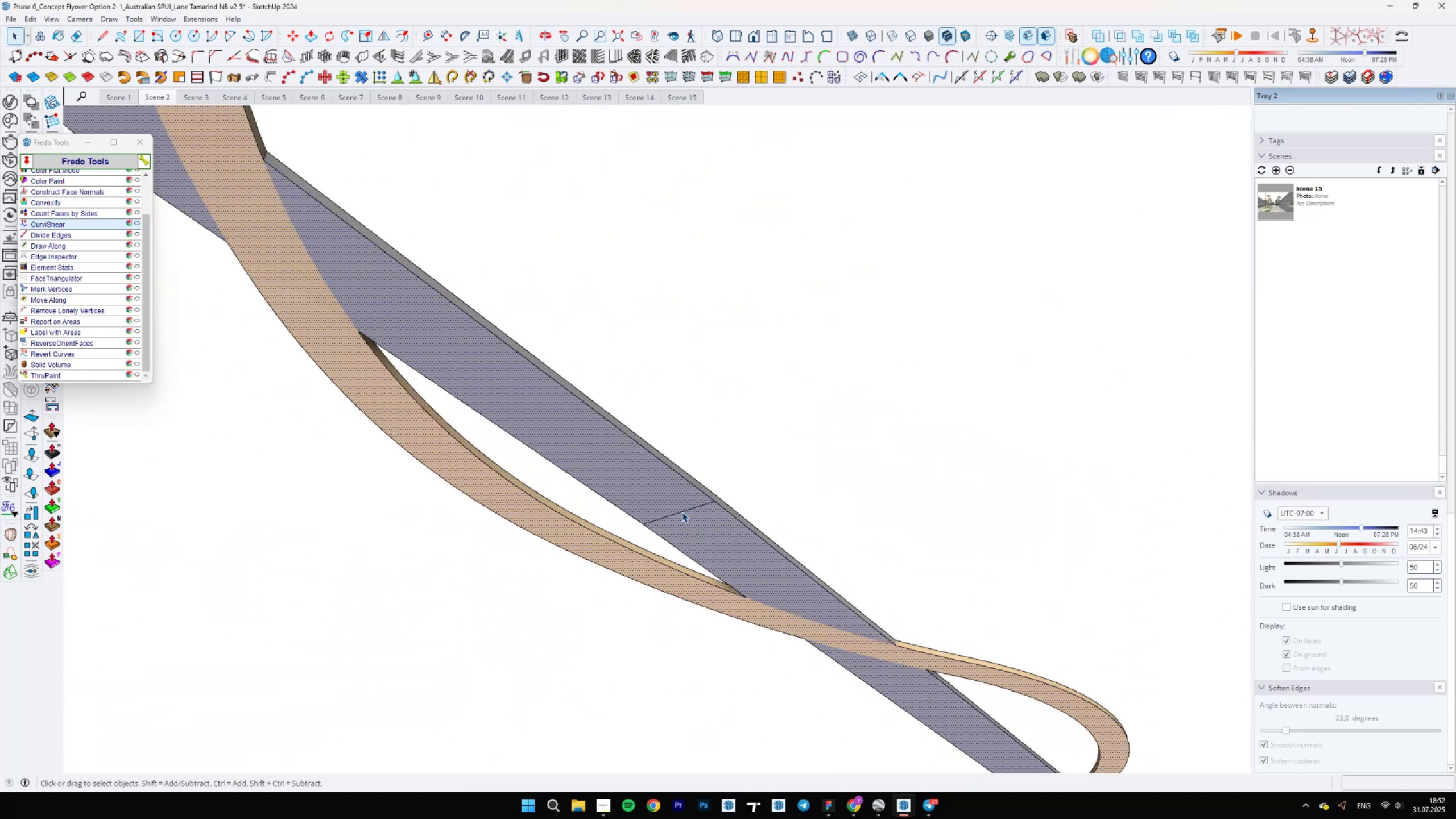 
scroll: coordinate [733, 494], scroll_direction: up, amount: 13.0
 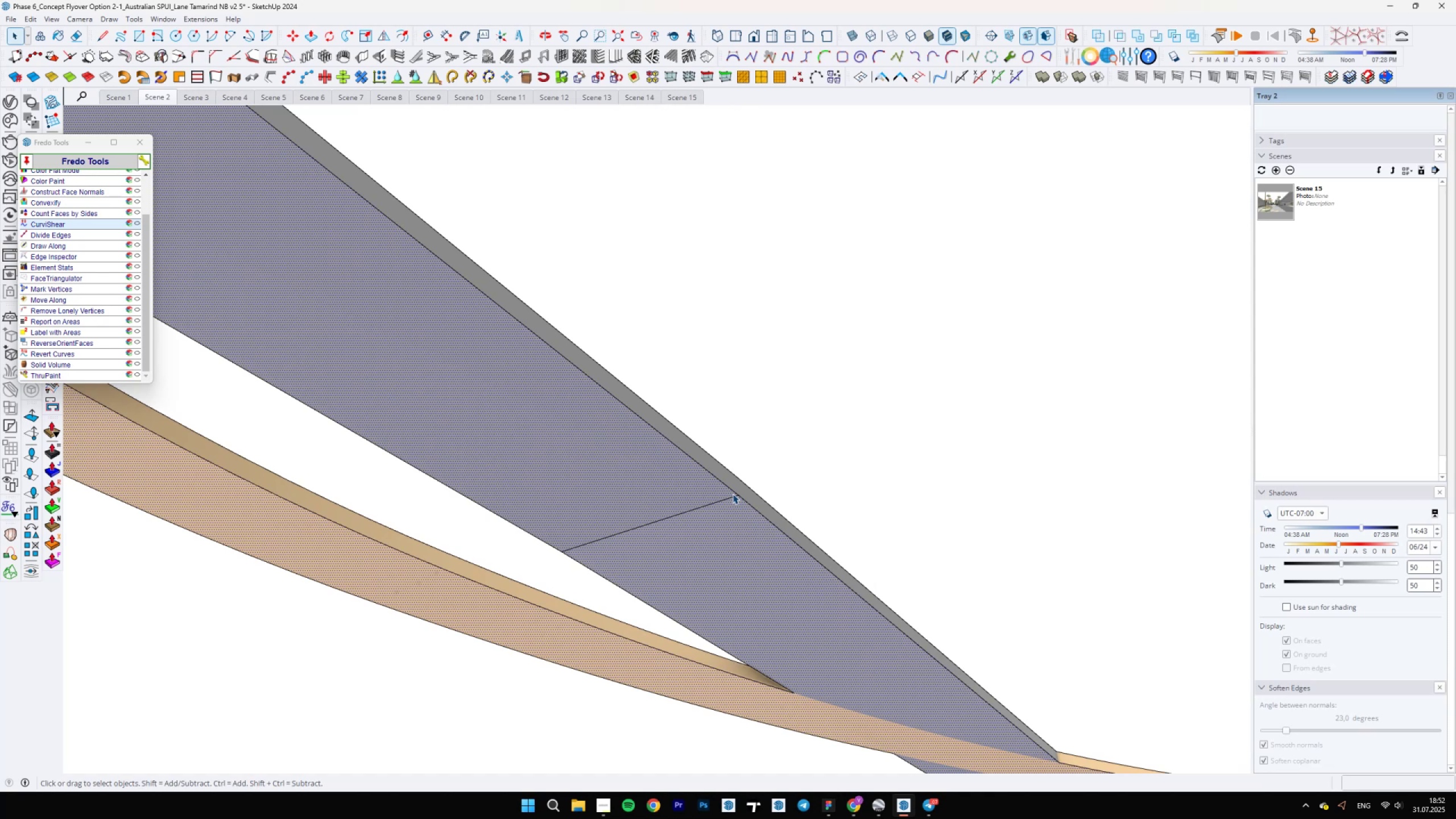 
left_click([729, 497])
 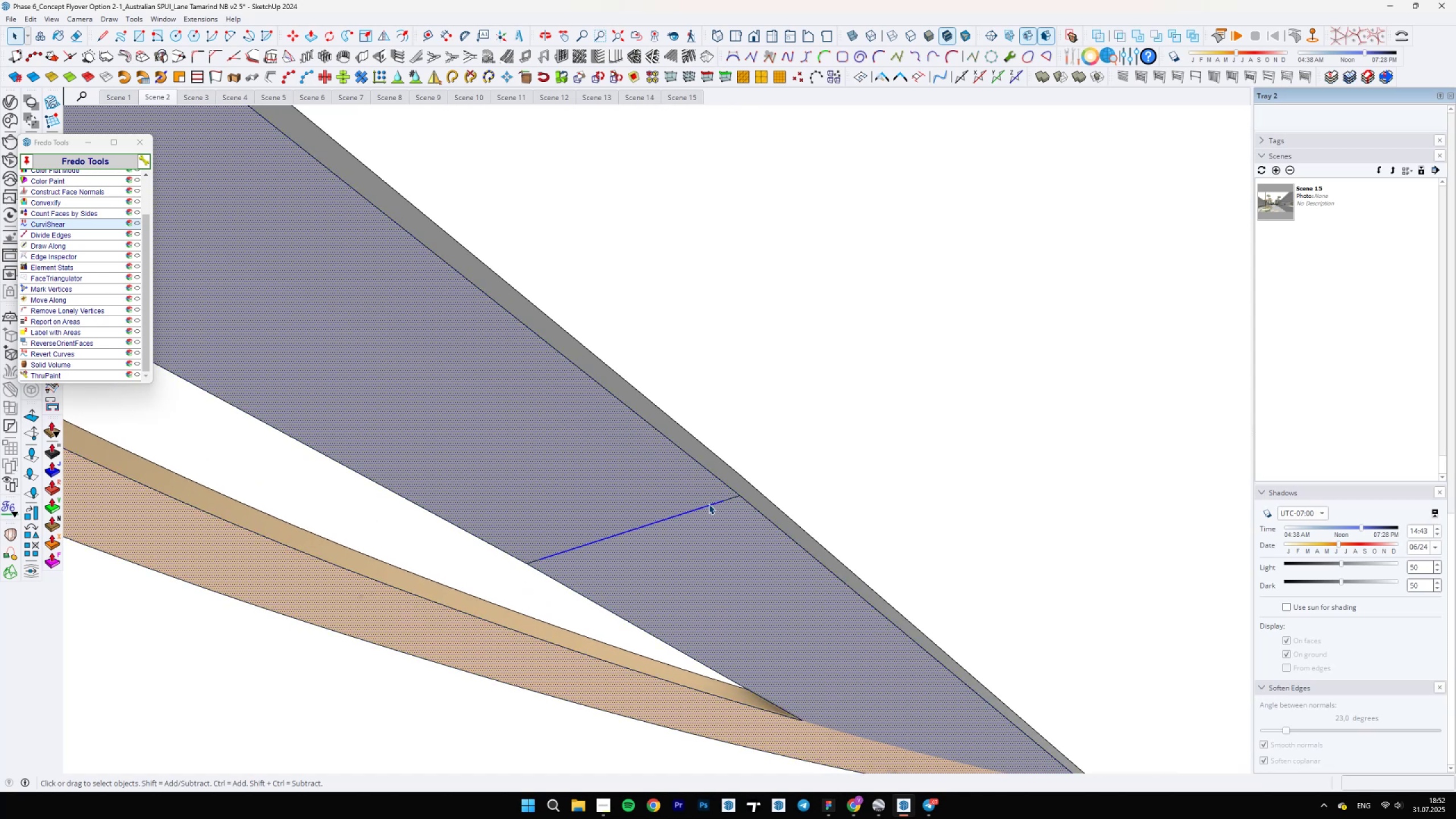 
key(Control+ControlLeft)
 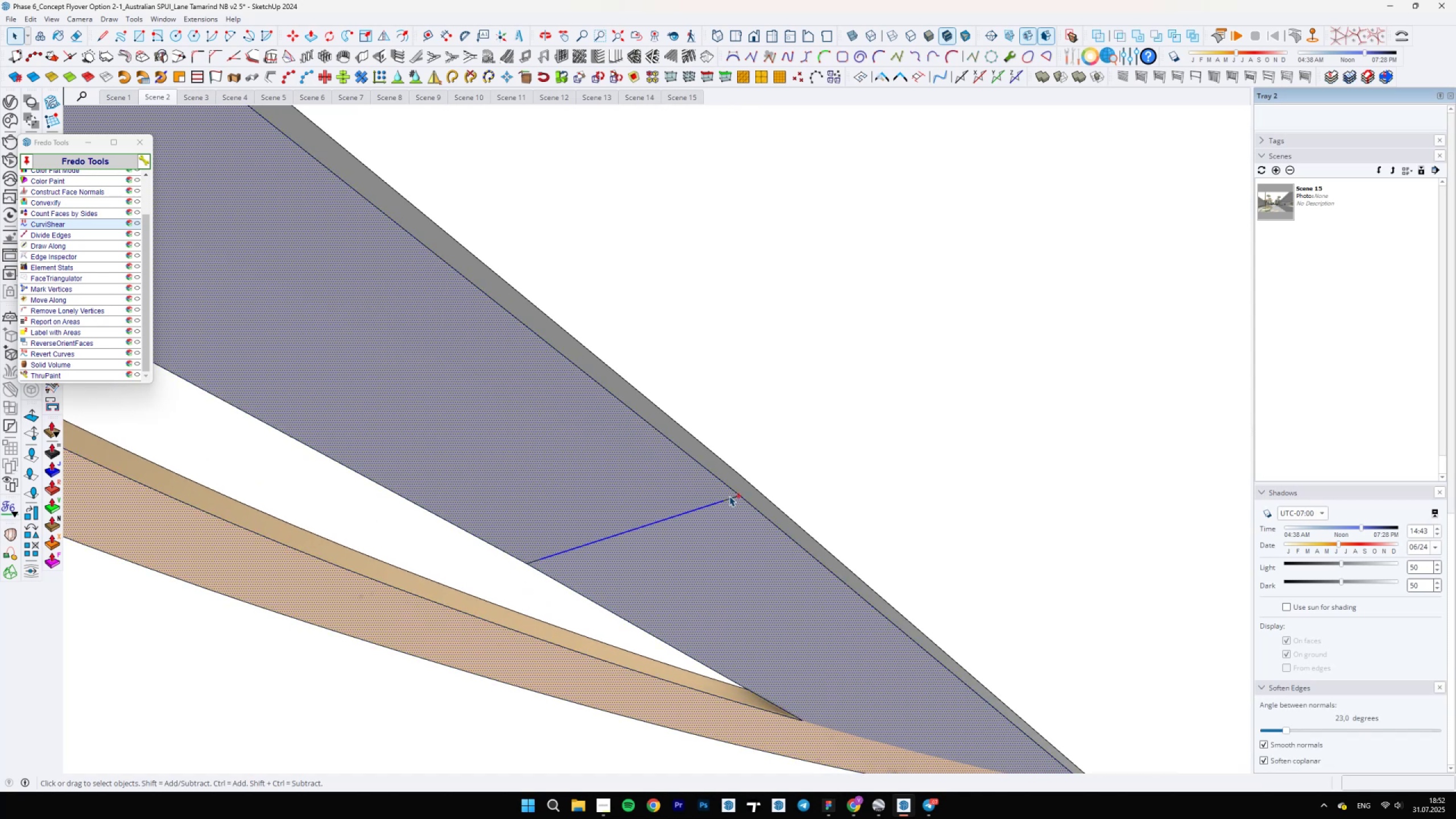 
hold_key(key=ControlLeft, duration=0.58)
 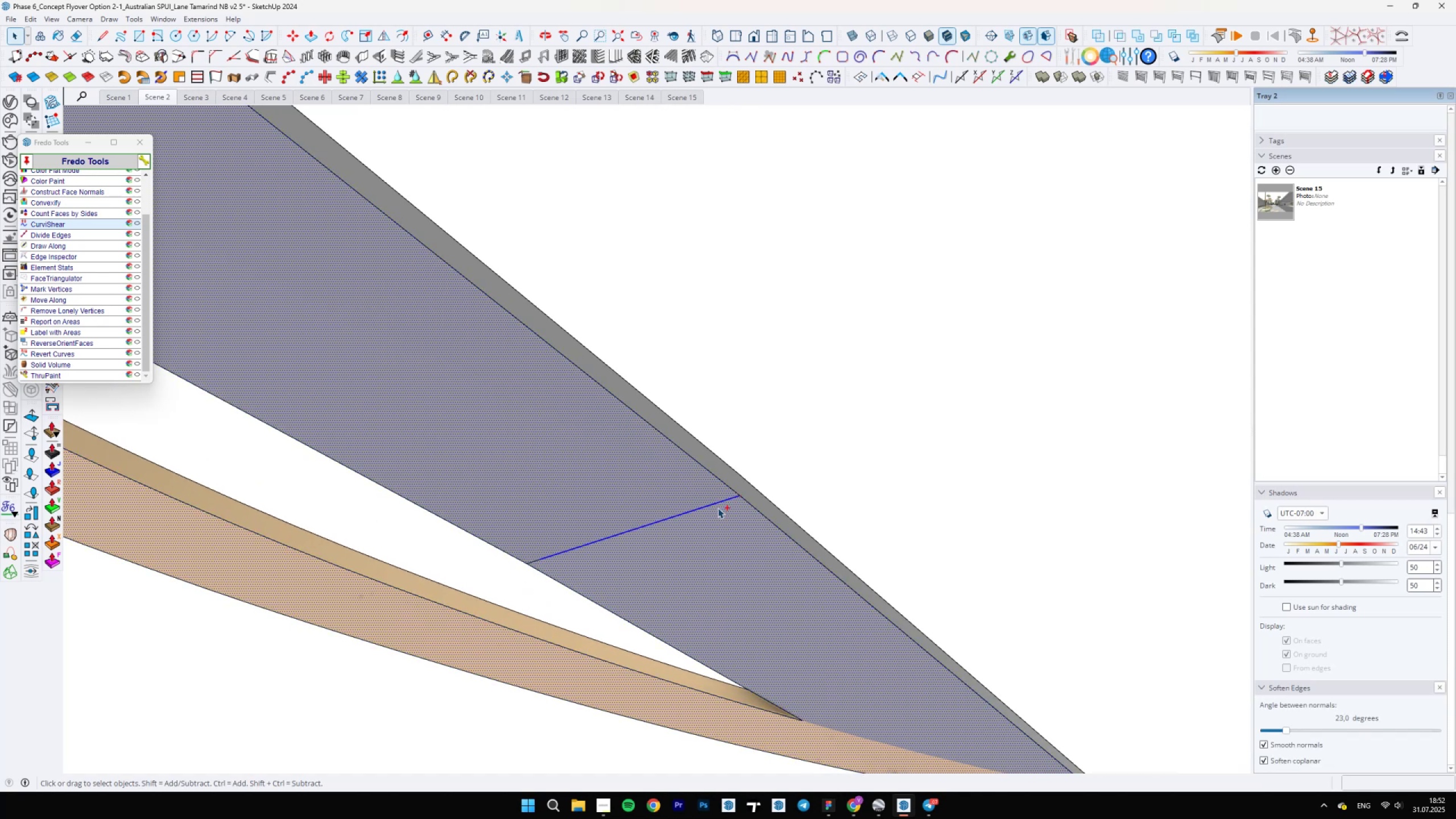 
key(E)
 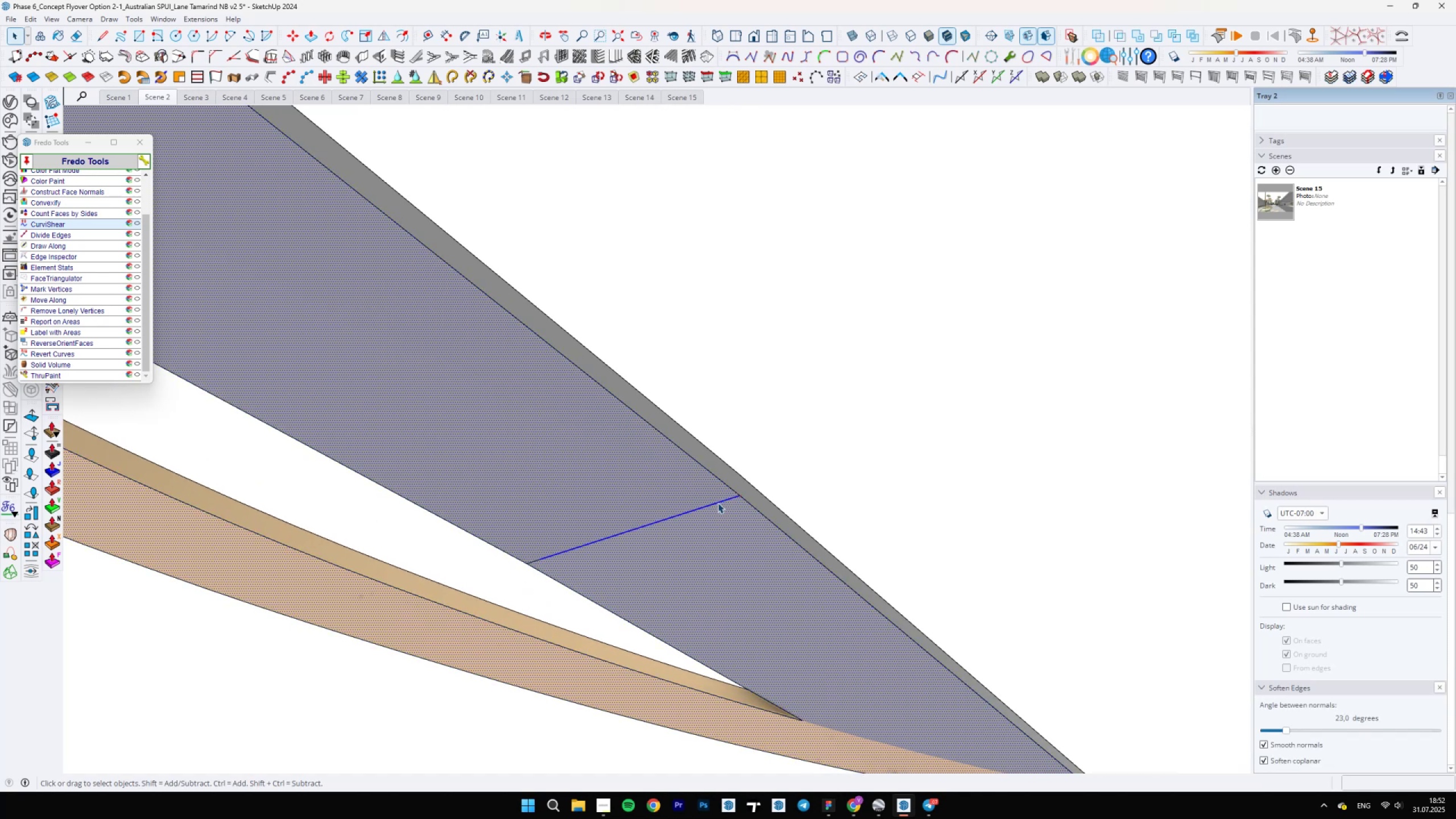 
key(Control+ControlLeft)
 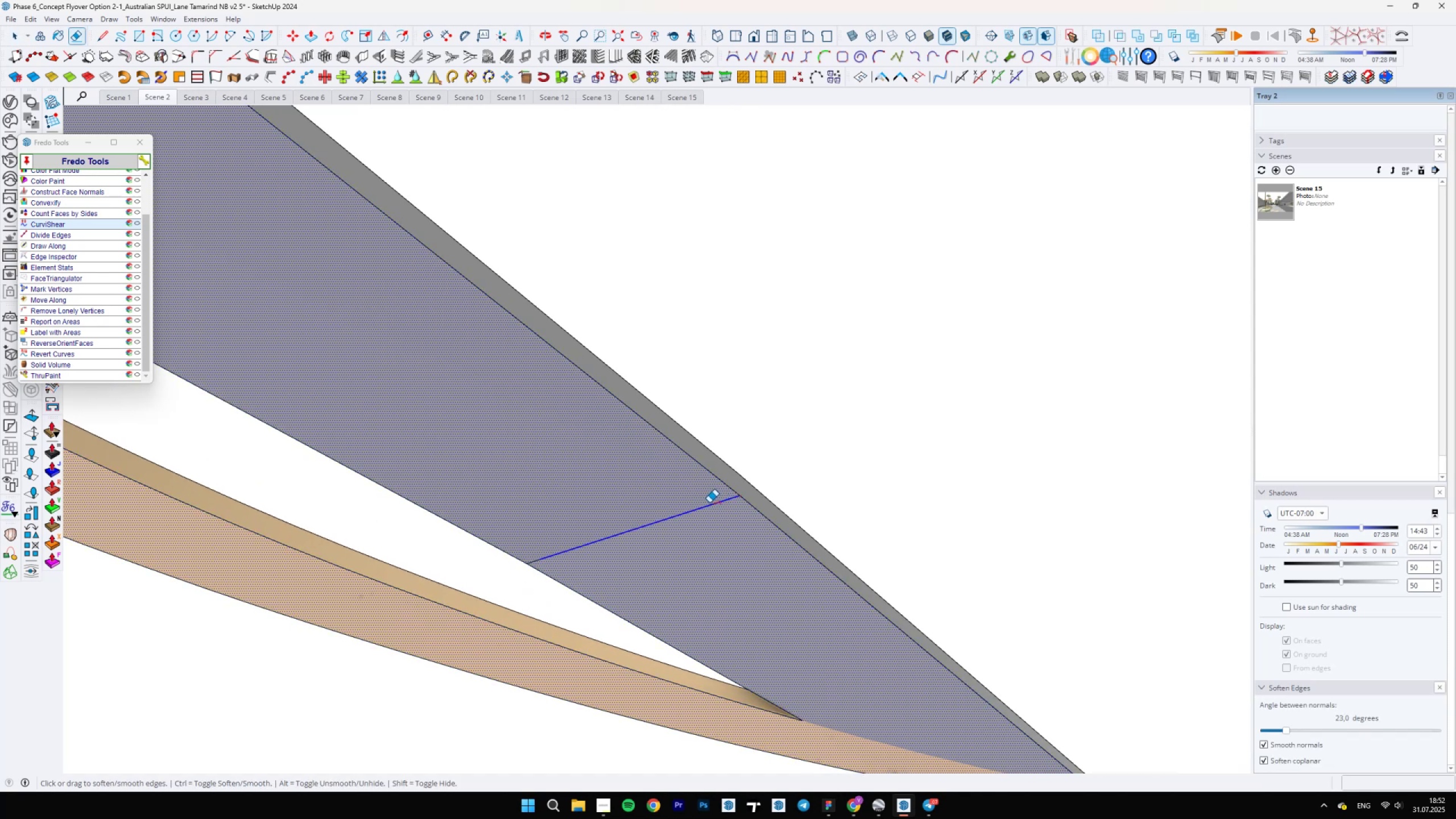 
scroll: coordinate [659, 483], scroll_direction: up, amount: 11.0
 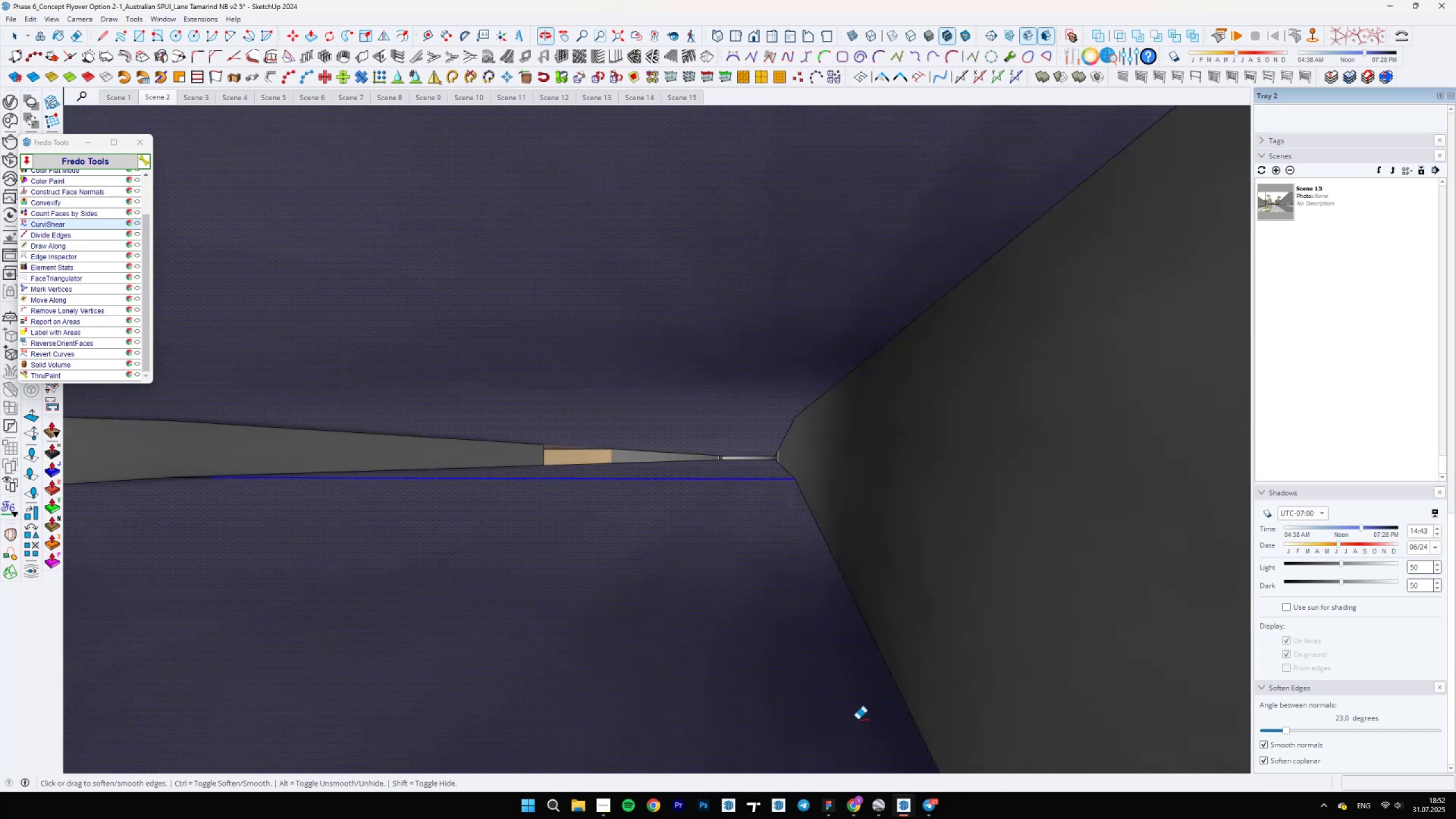 
key(Control+ControlLeft)
 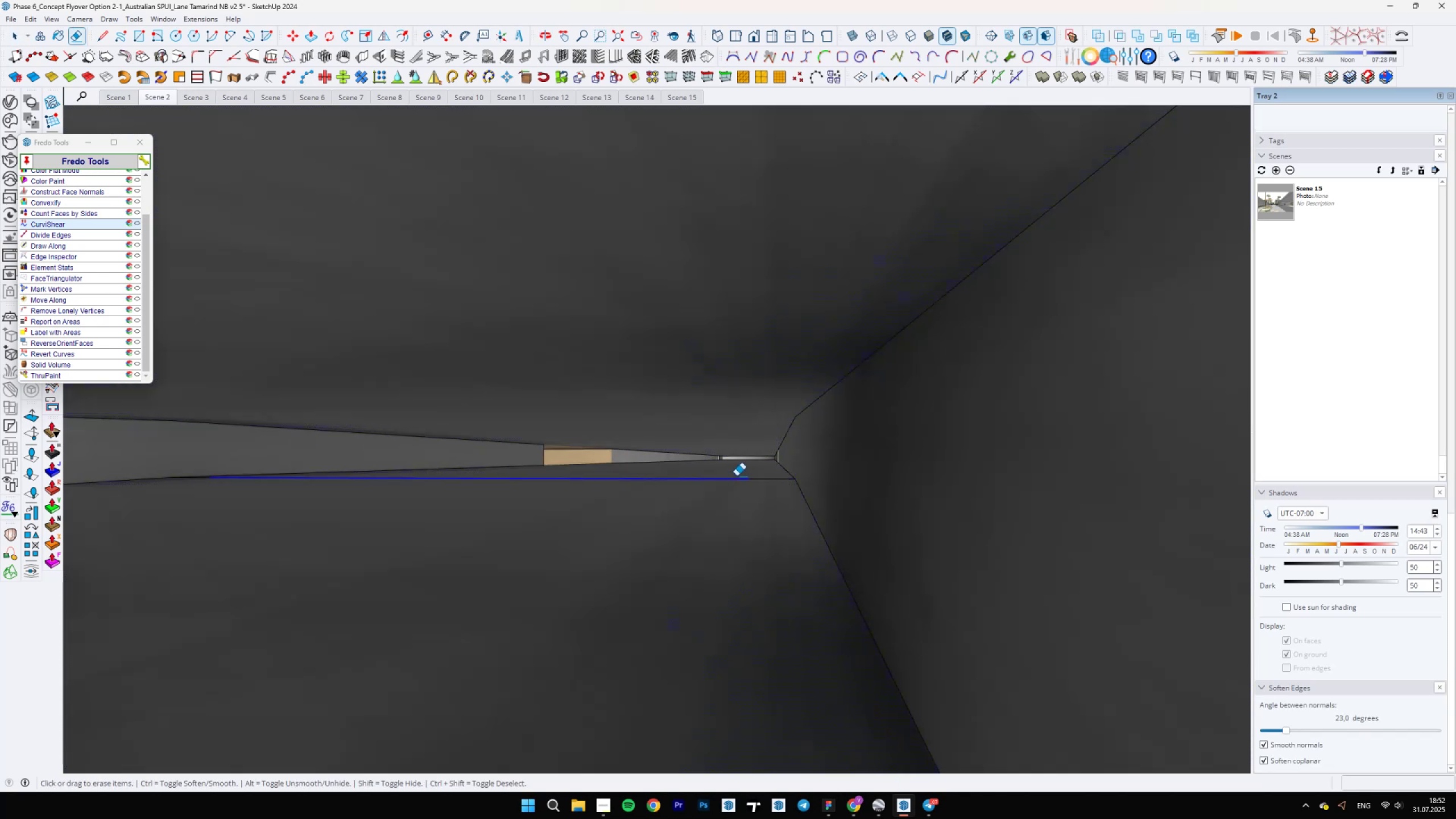 
key(Control+Z)
 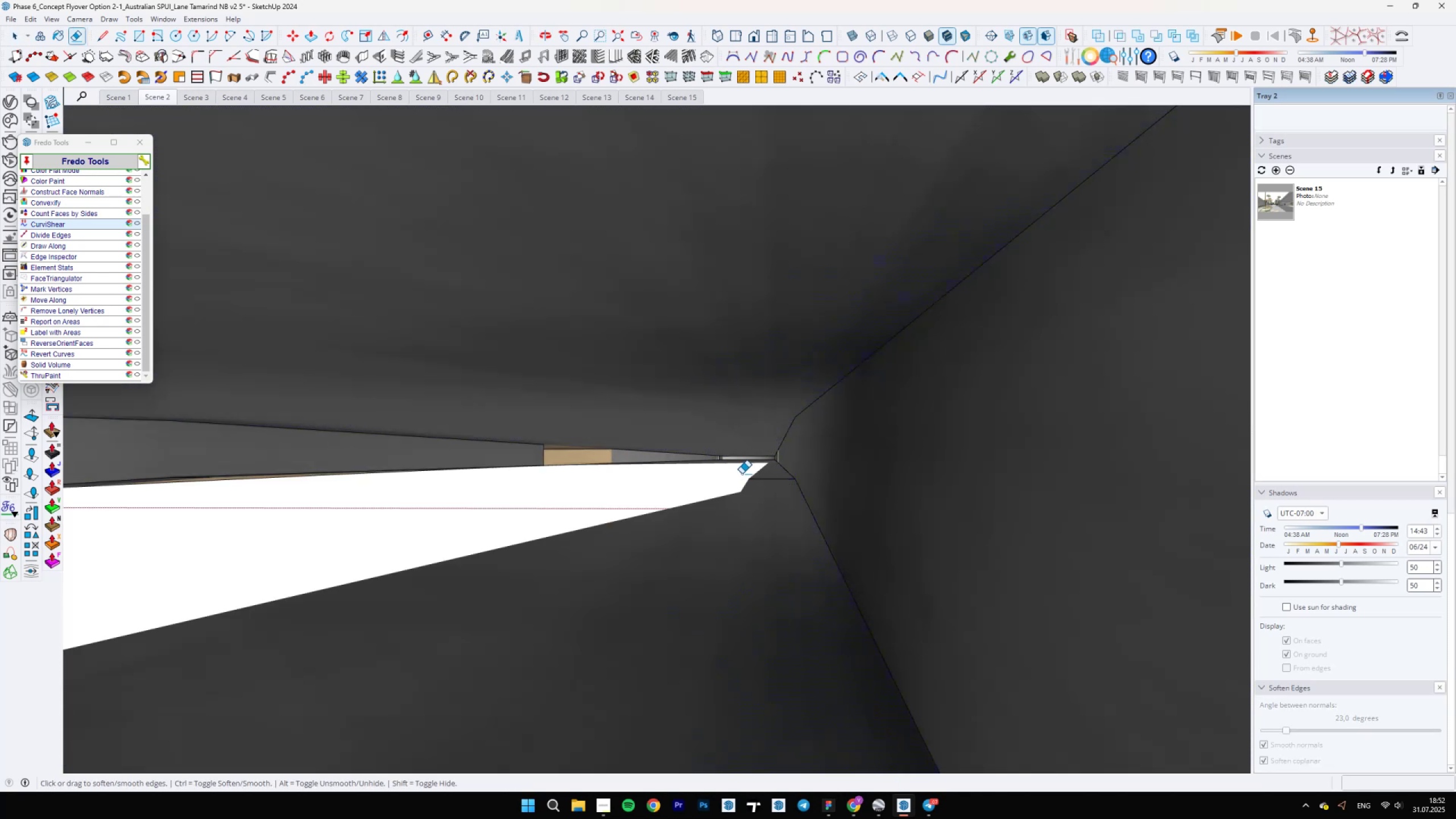 
key(Control+ControlLeft)
 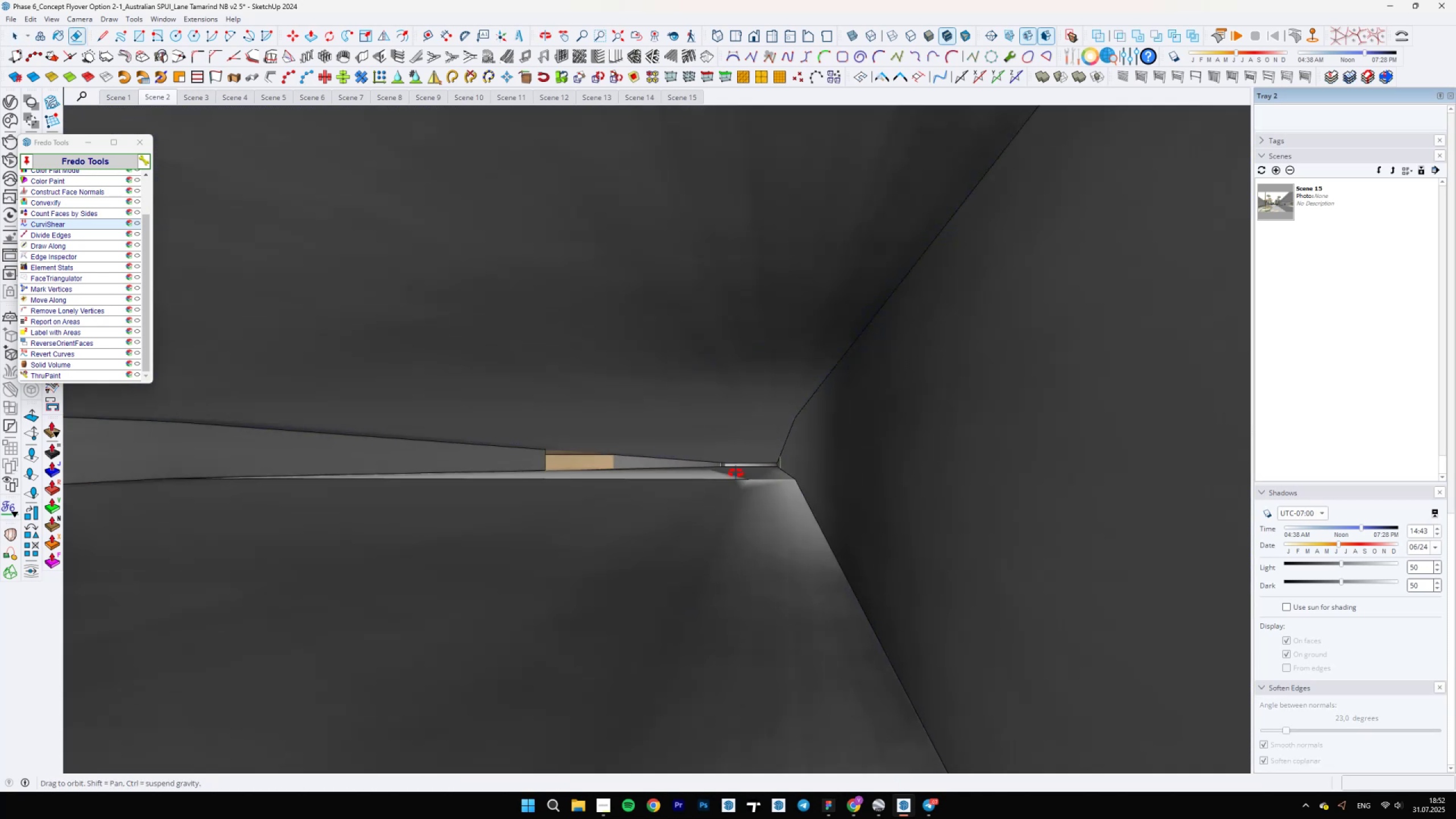 
scroll: coordinate [686, 432], scroll_direction: down, amount: 5.0
 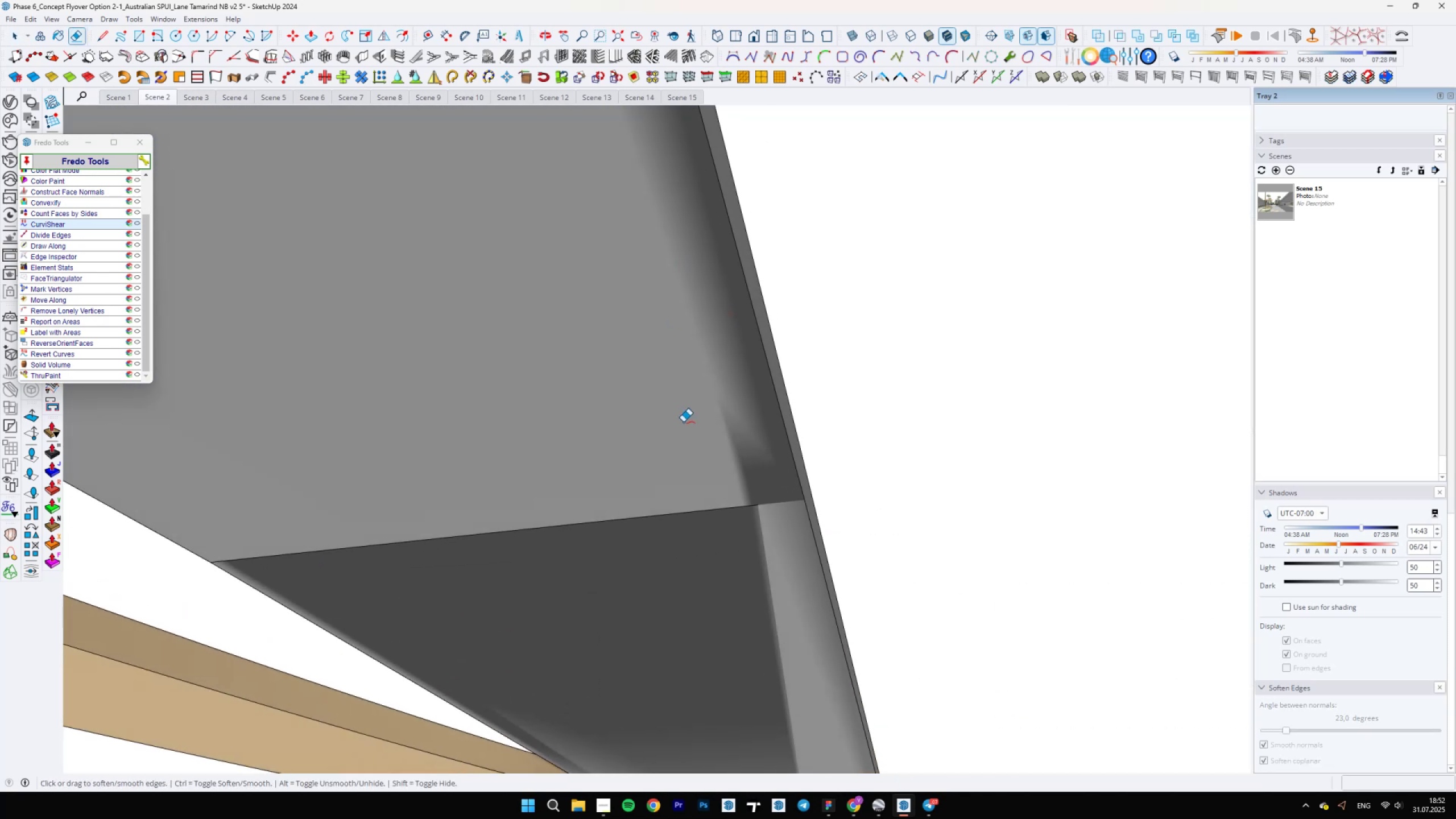 
key(Control+Z)
 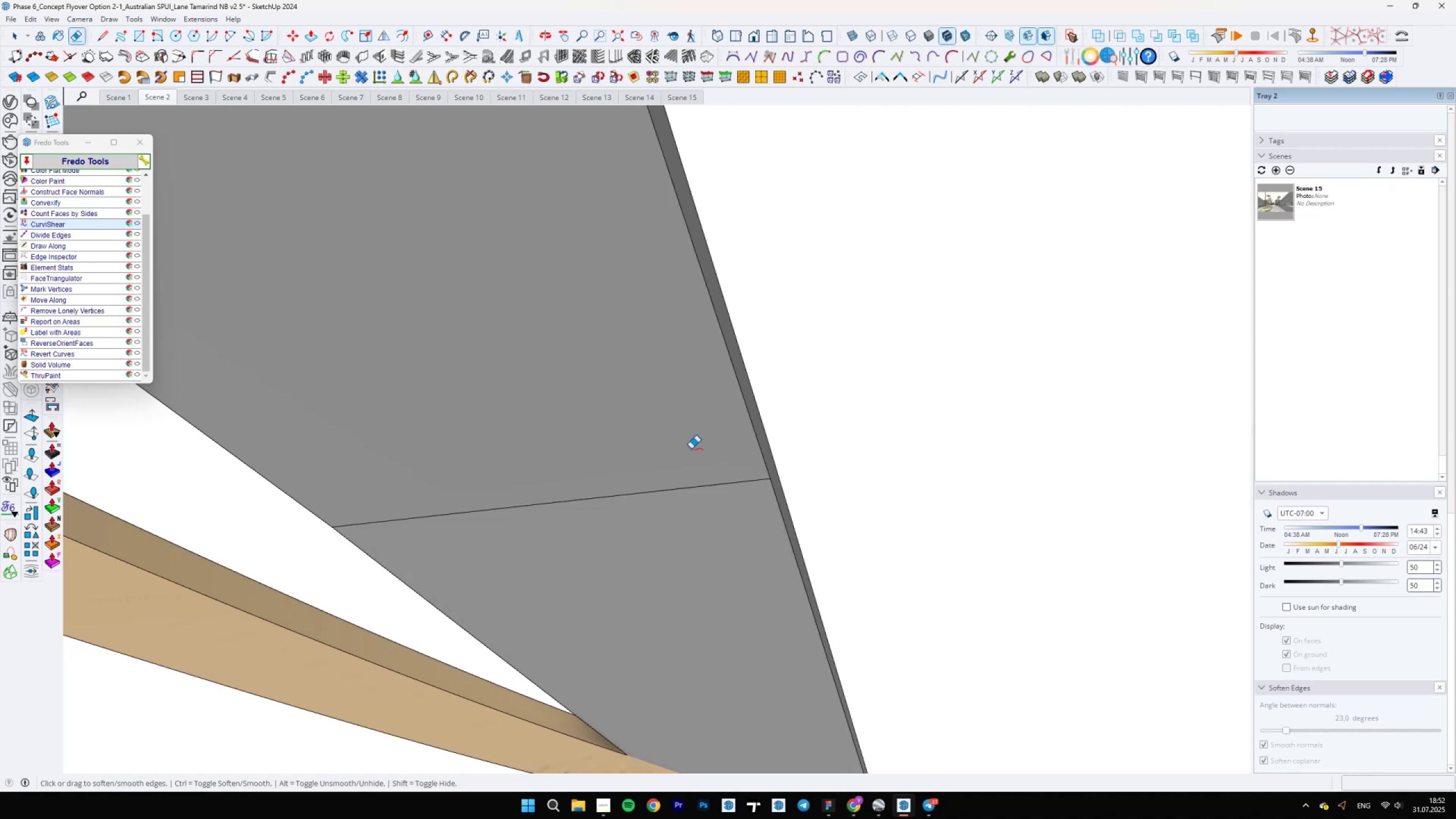 
scroll: coordinate [580, 597], scroll_direction: down, amount: 57.0
 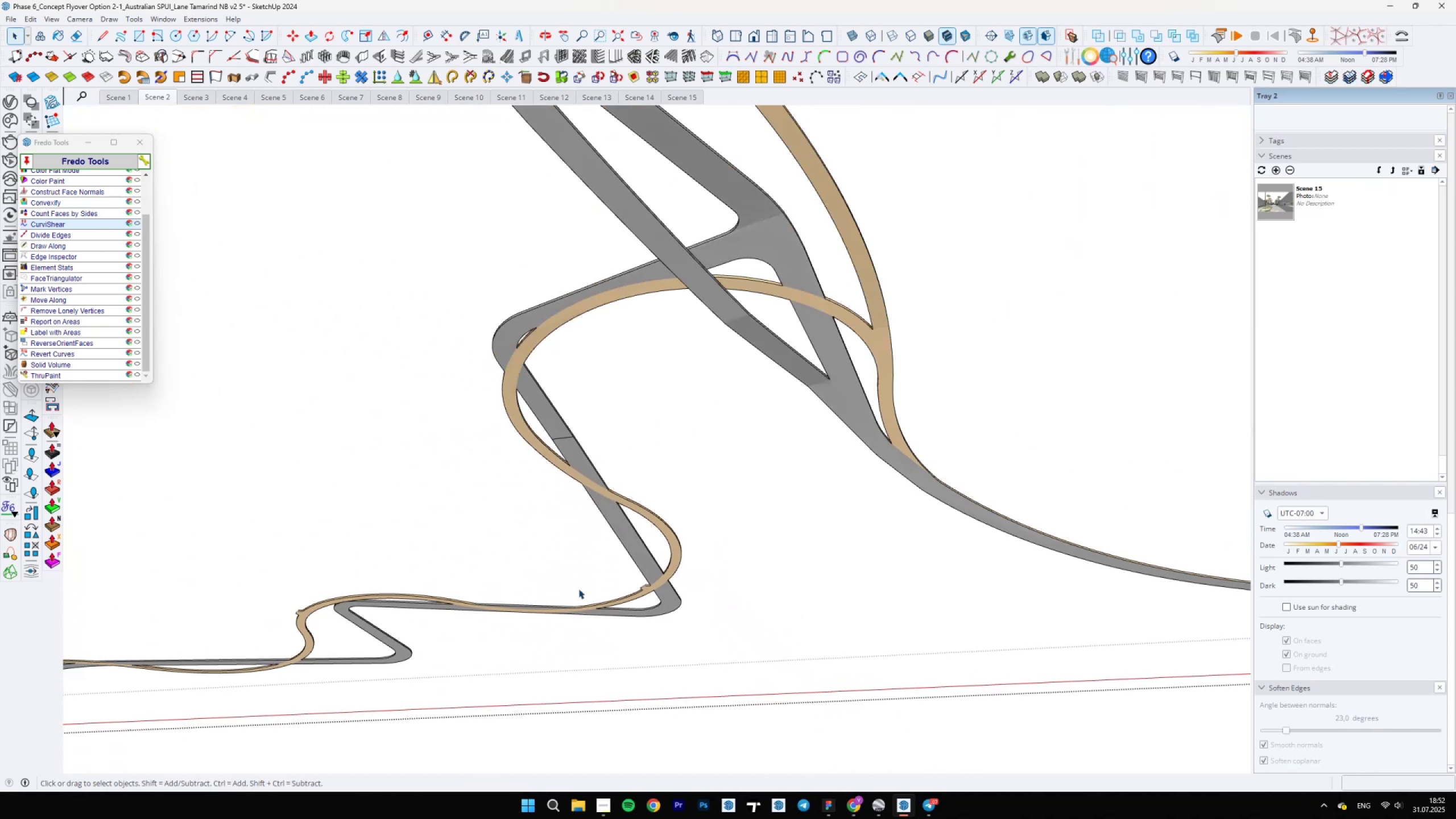 
key(Space)
 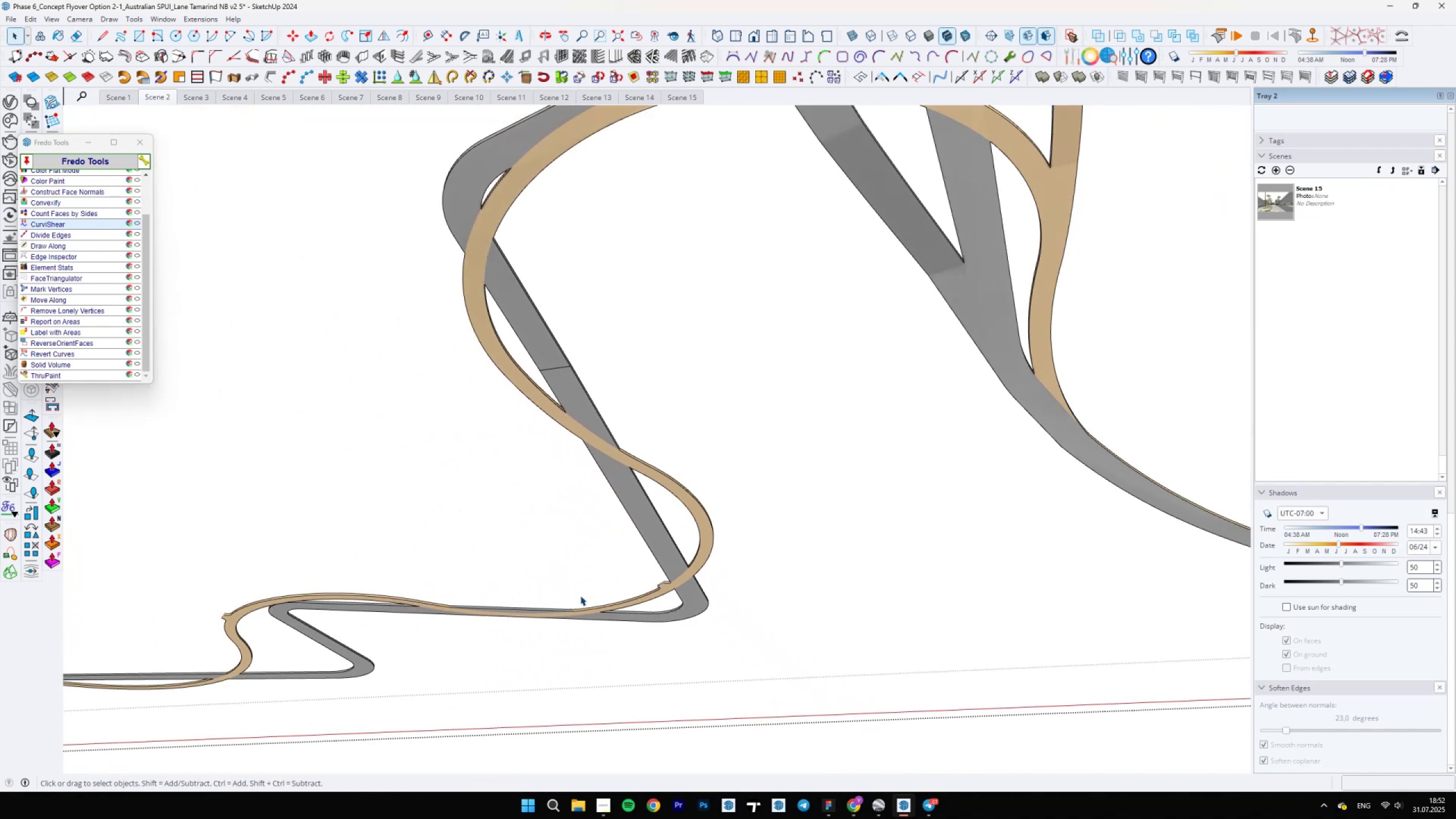 
scroll: coordinate [605, 473], scroll_direction: down, amount: 19.0
 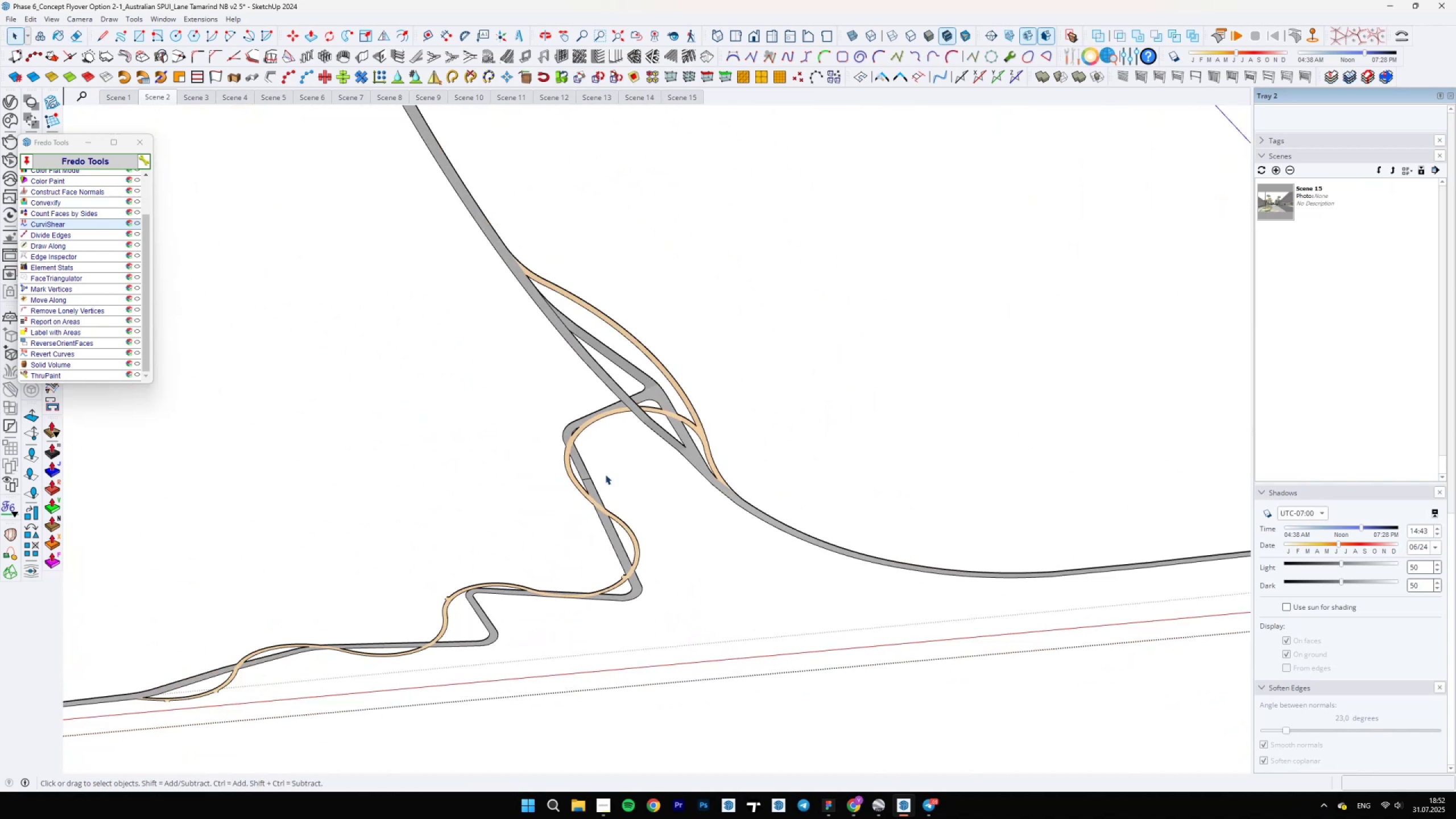 
hold_key(key=ShiftLeft, duration=0.48)
 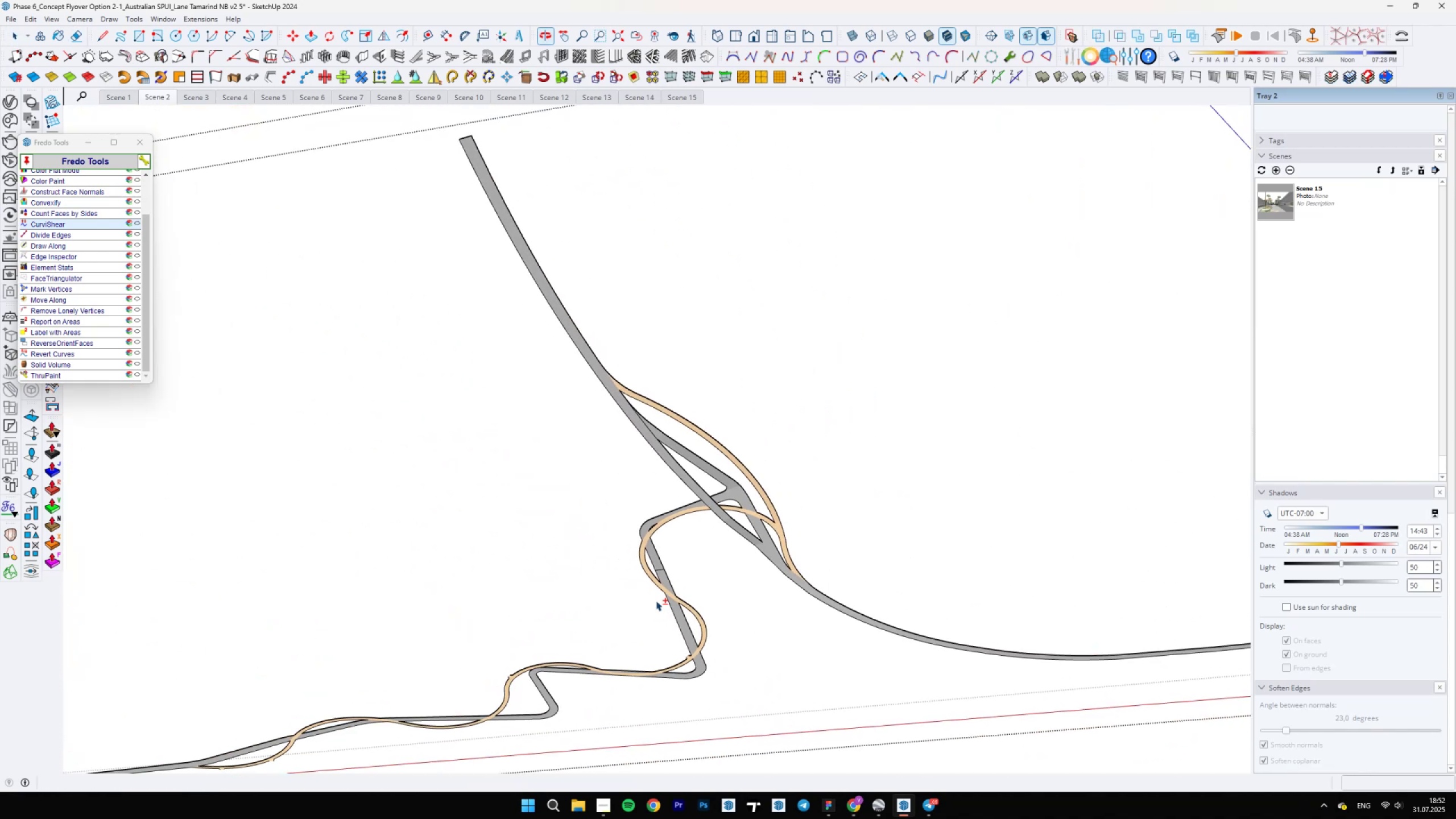 
scroll: coordinate [693, 457], scroll_direction: up, amount: 19.0
 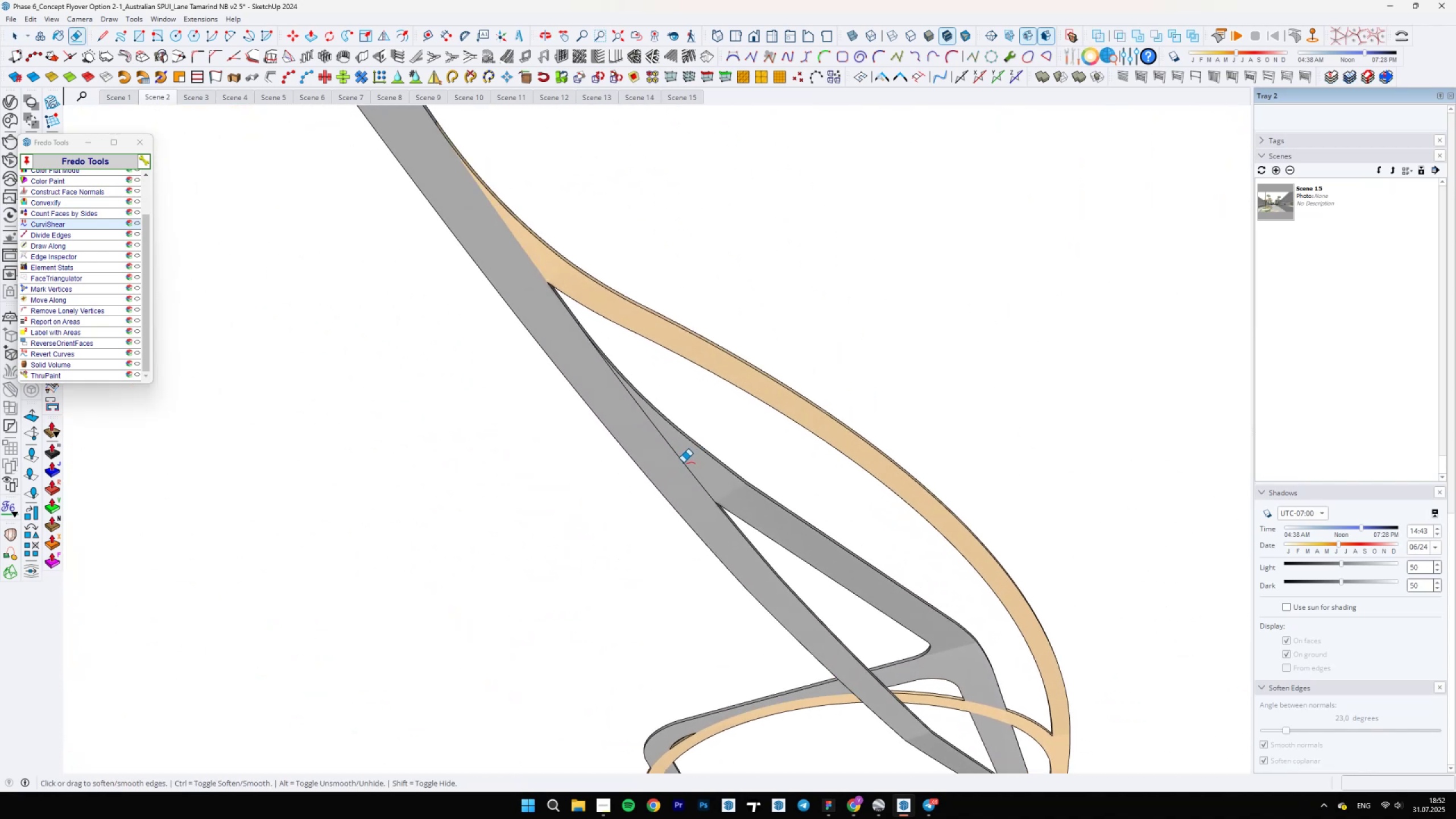 
key(E)
 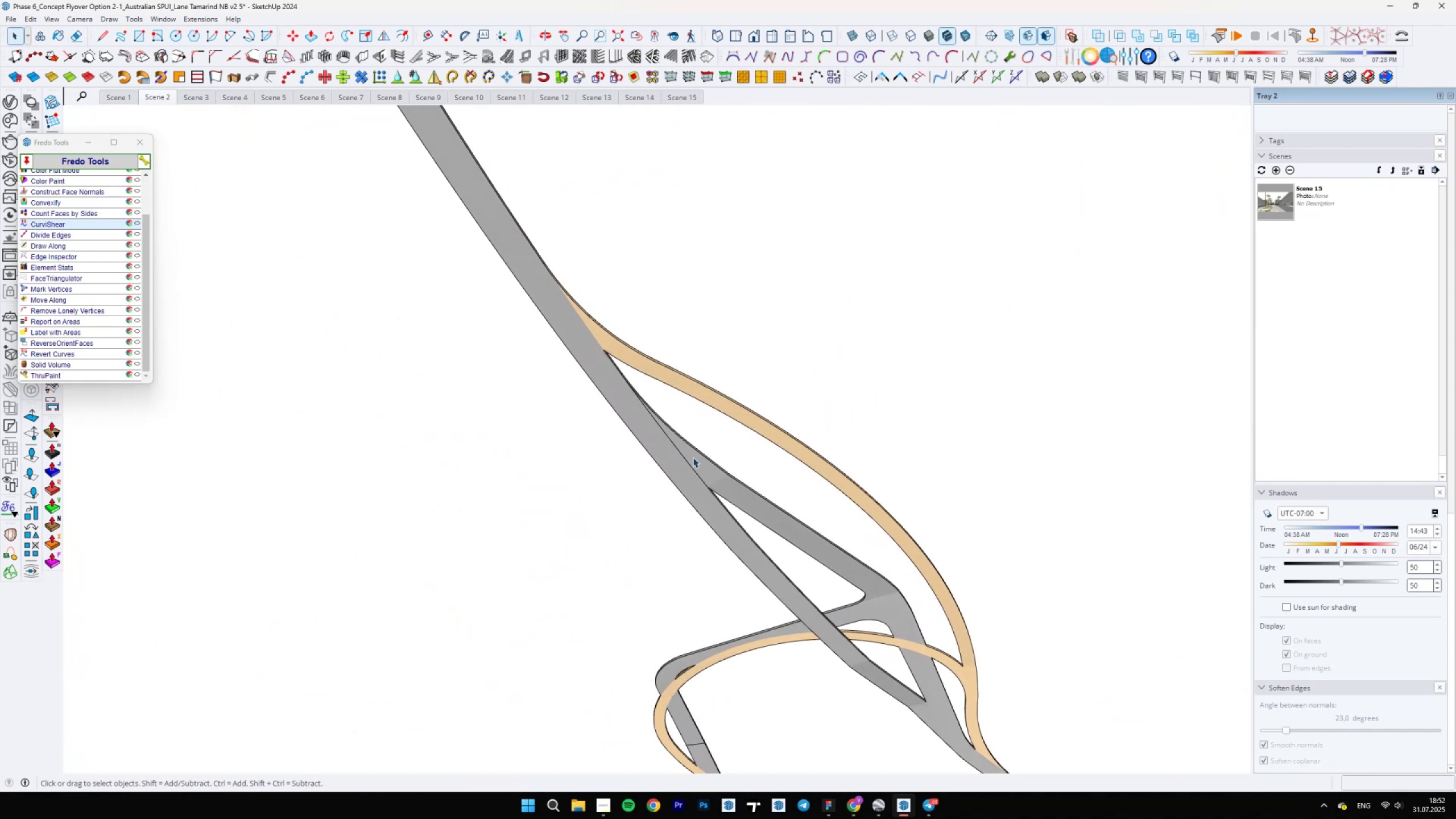 
key(Control+ControlLeft)
 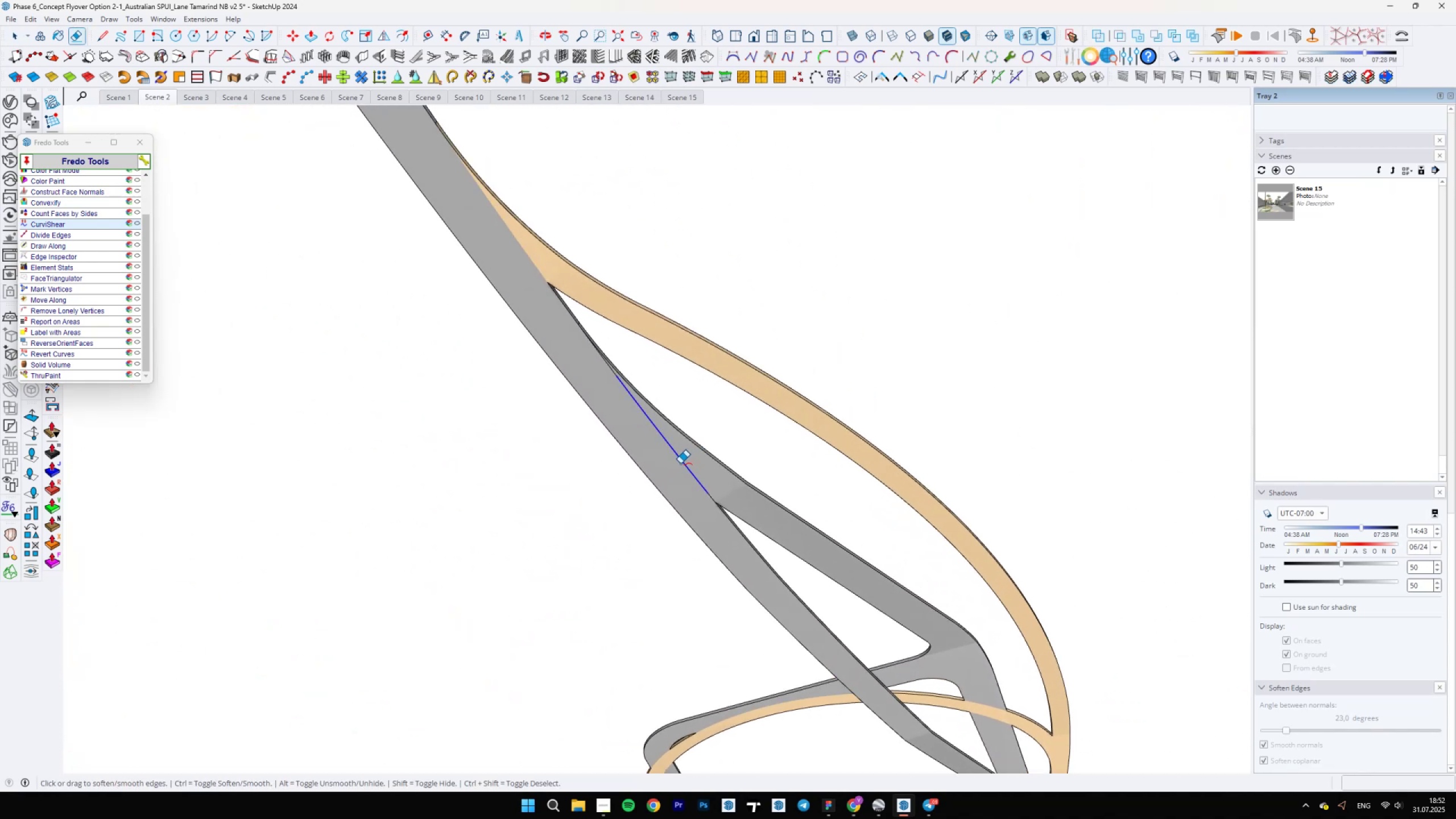 
scroll: coordinate [712, 468], scroll_direction: up, amount: 27.0
 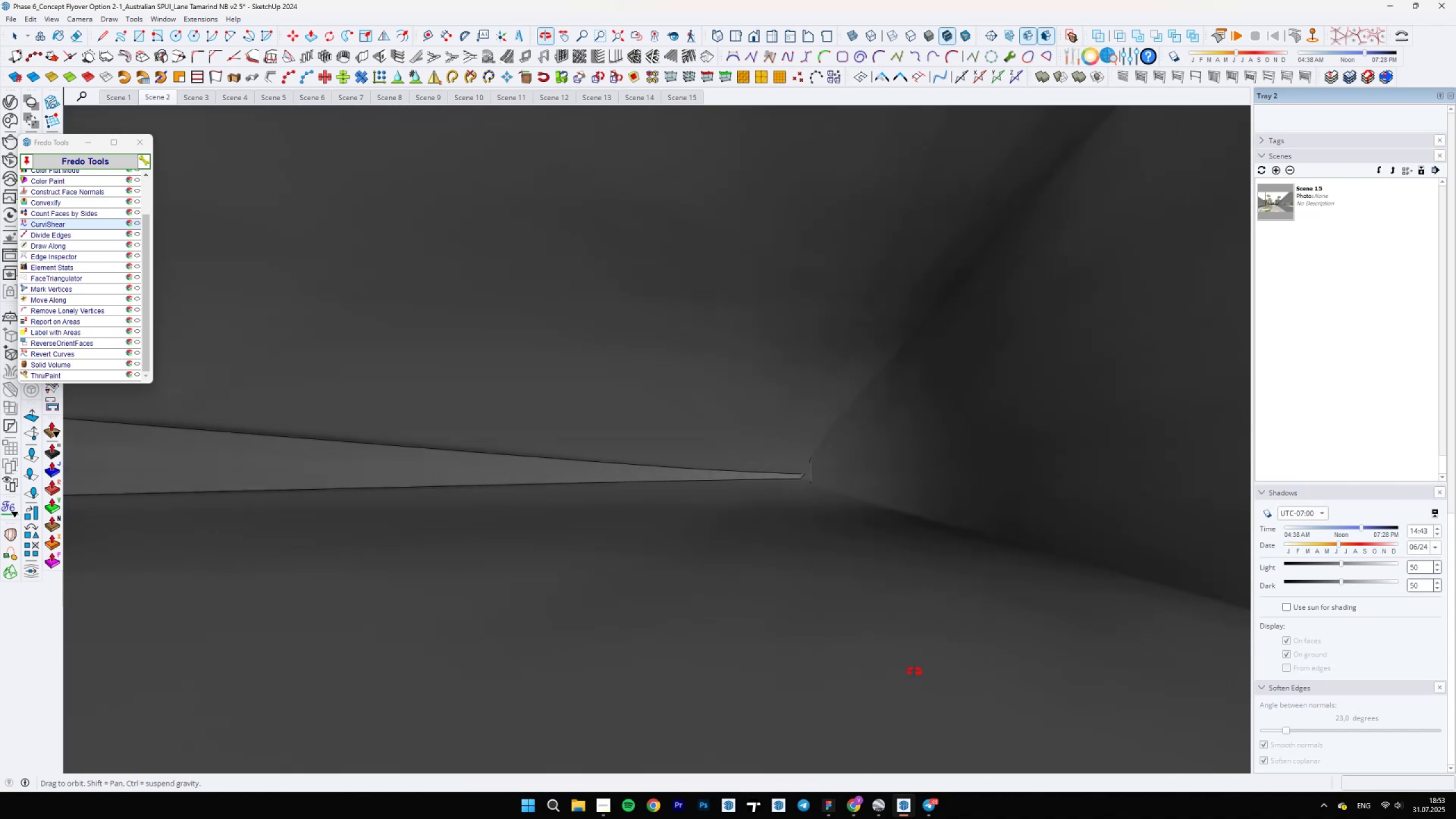 
key(Space)
 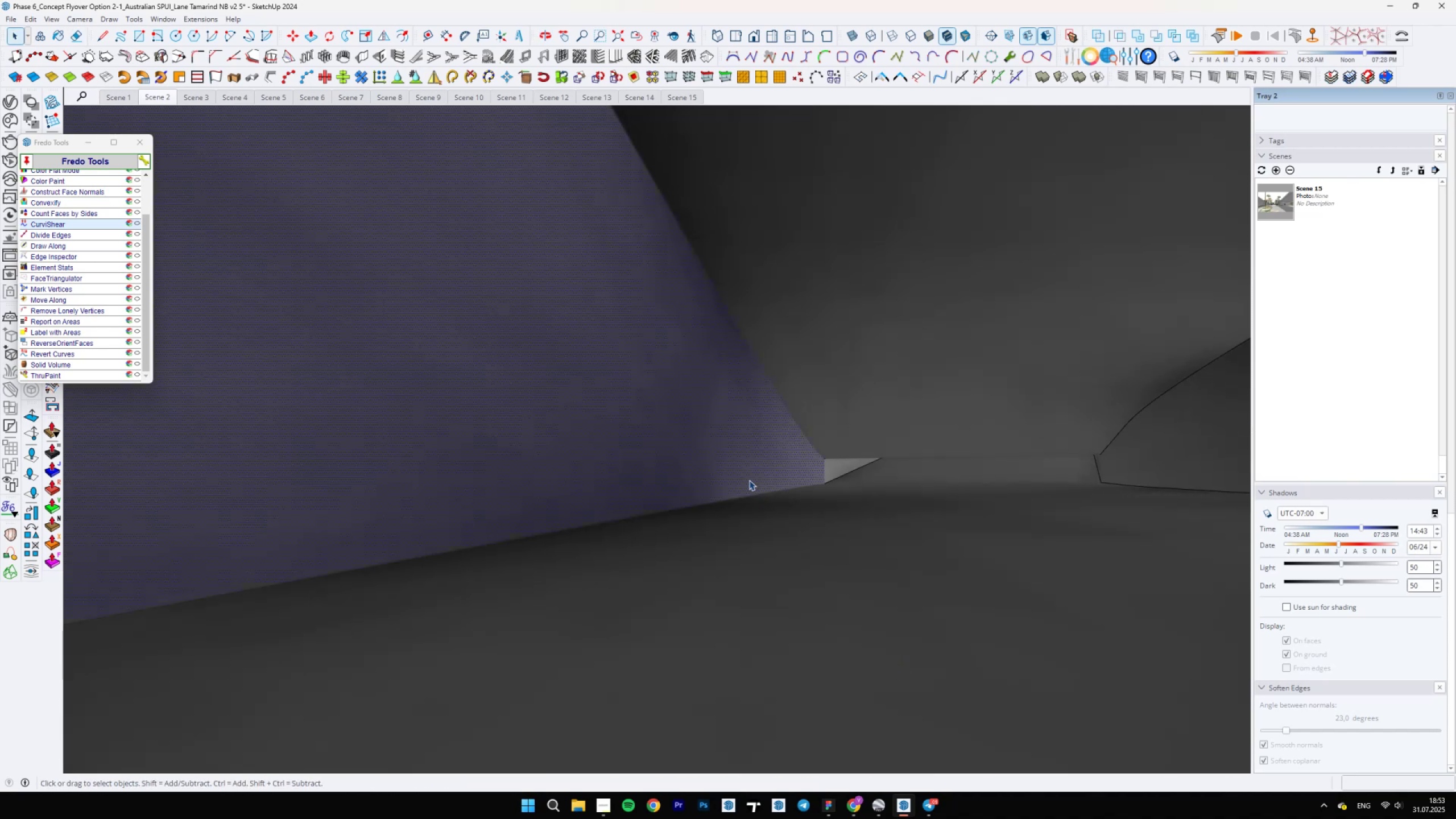 
double_click([743, 474])
 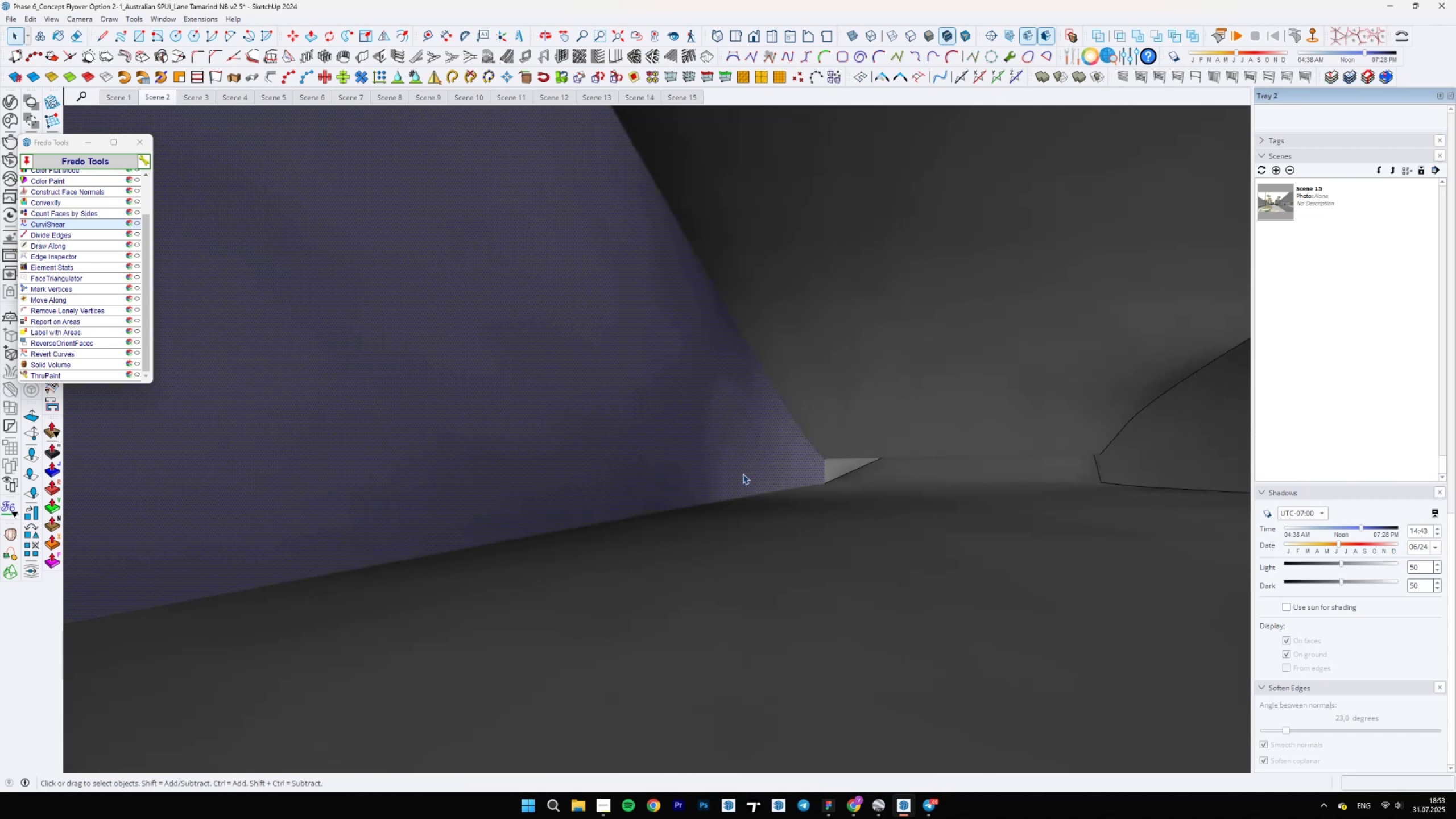 
key(Delete)
 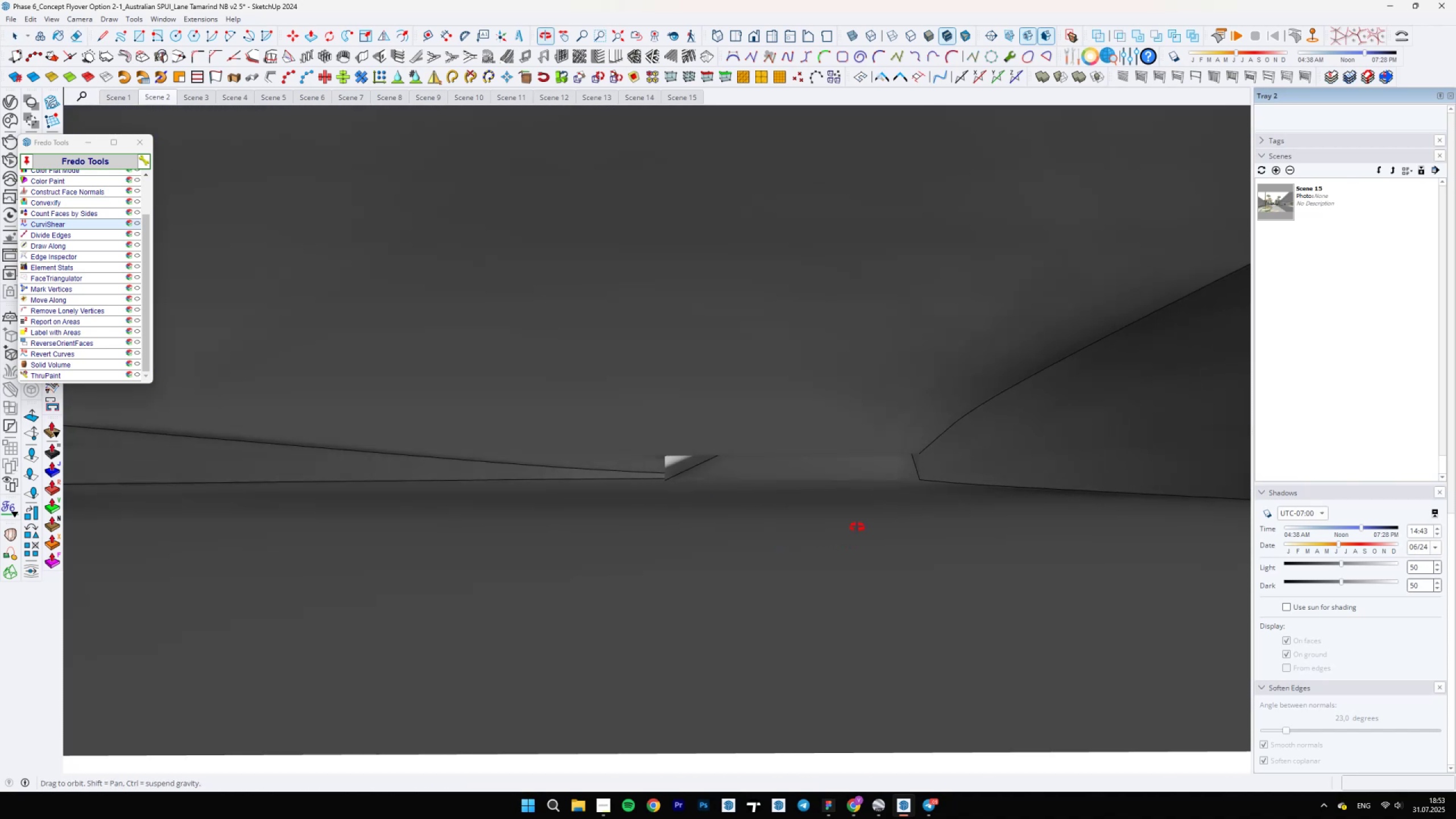 
scroll: coordinate [876, 344], scroll_direction: down, amount: 65.0
 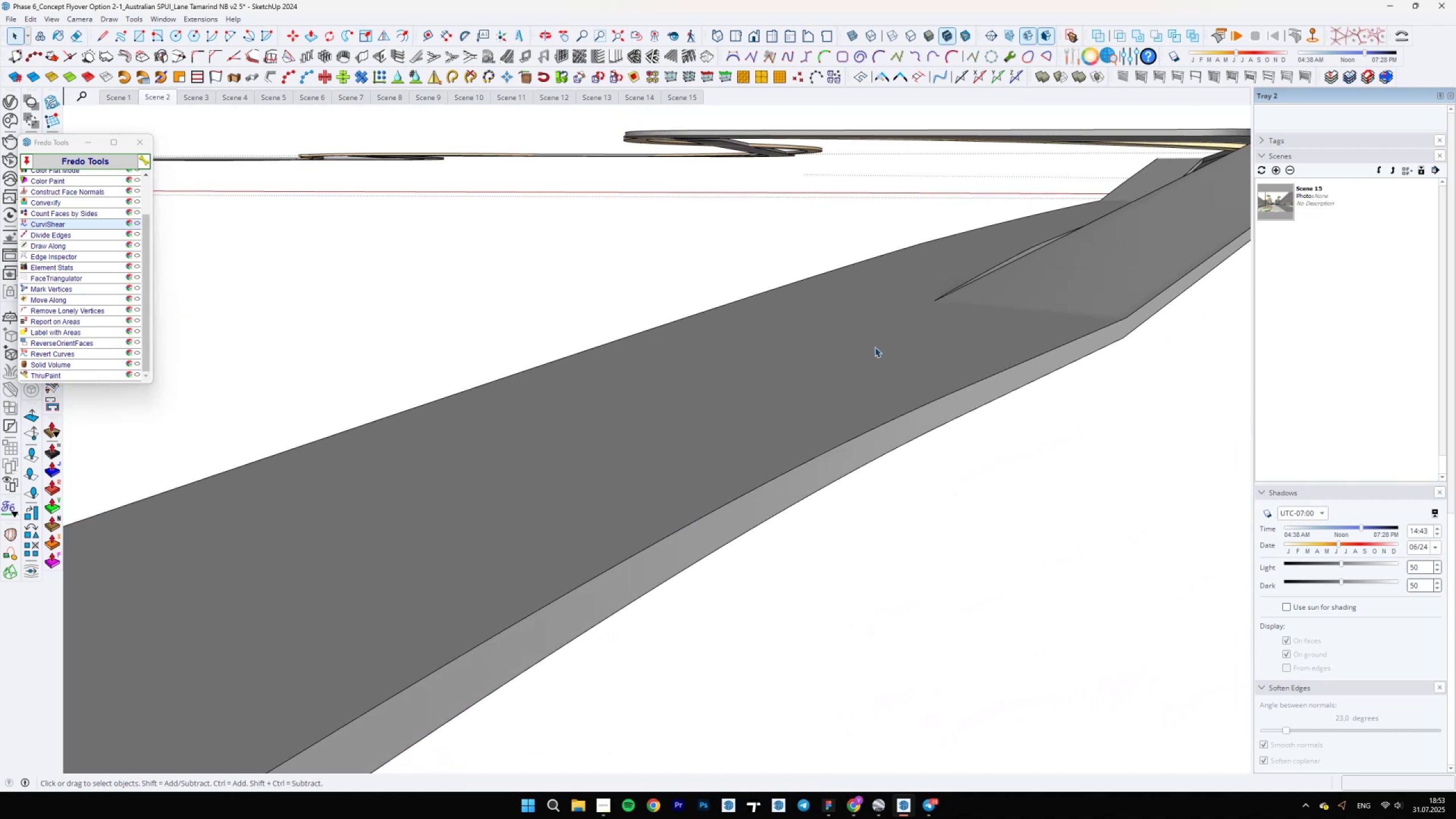 
hold_key(key=ShiftLeft, duration=0.36)
 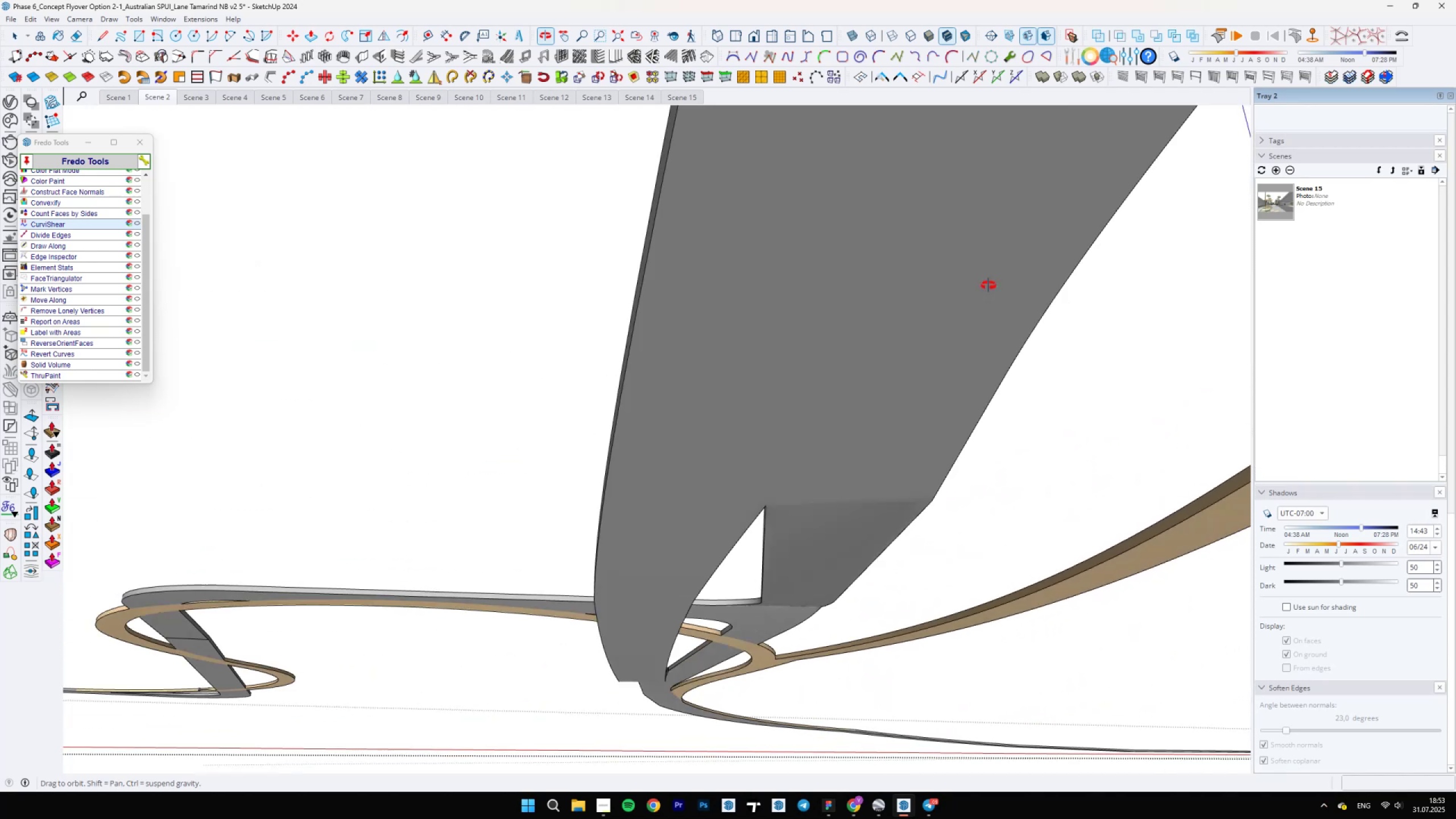 
wait(6.06)
 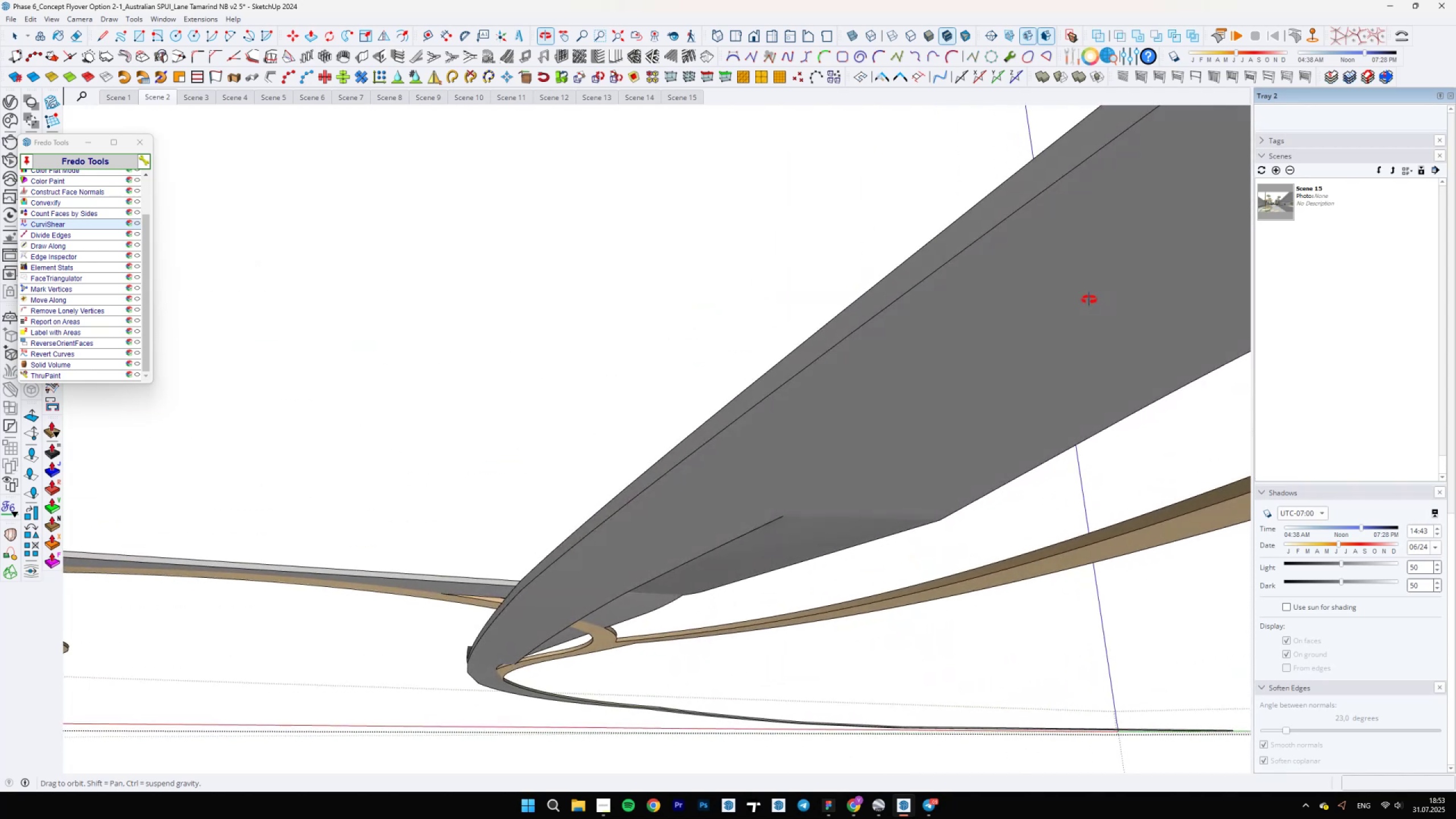 
key(Control+Z)
 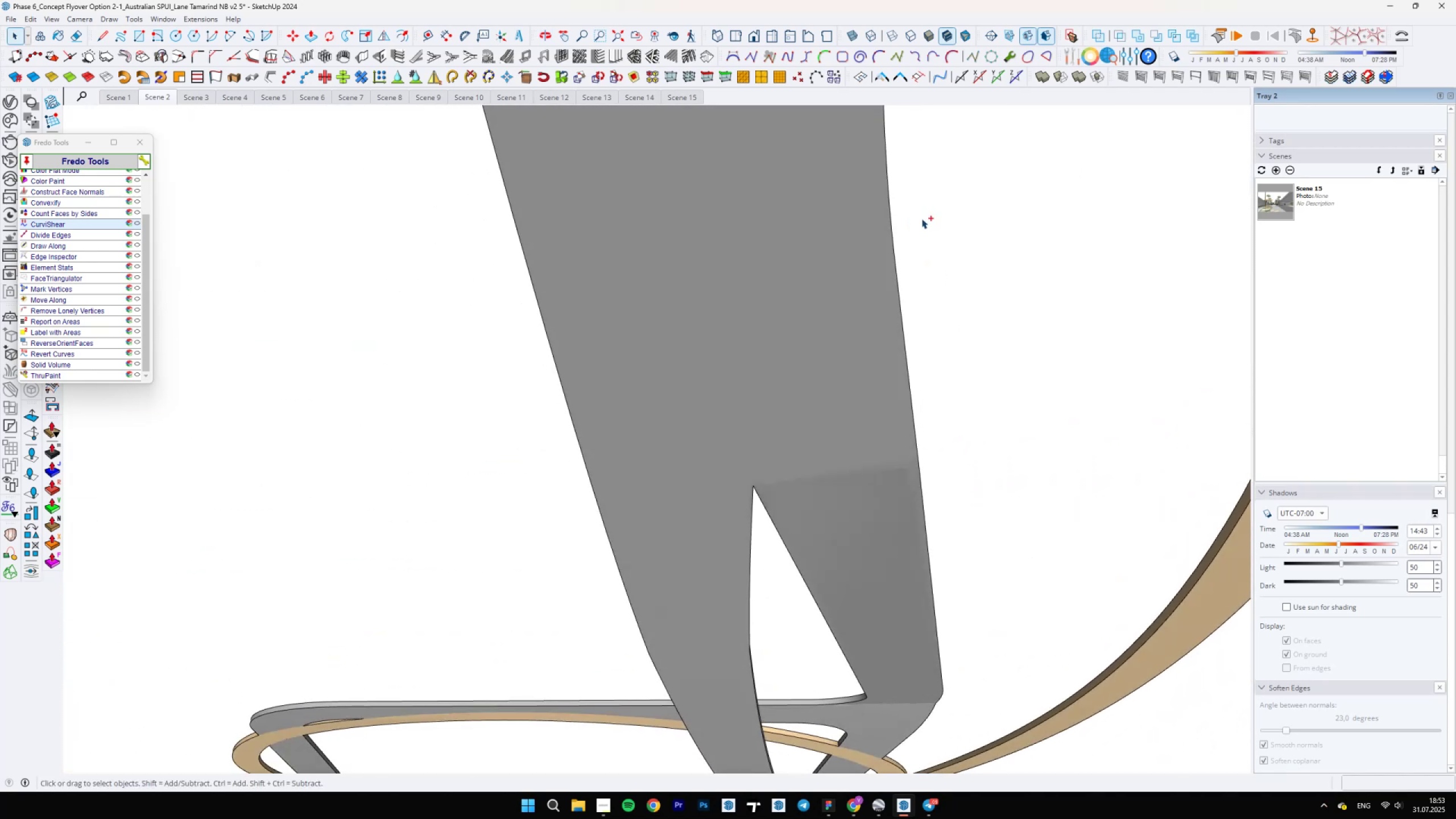 
key(Control+Y)
 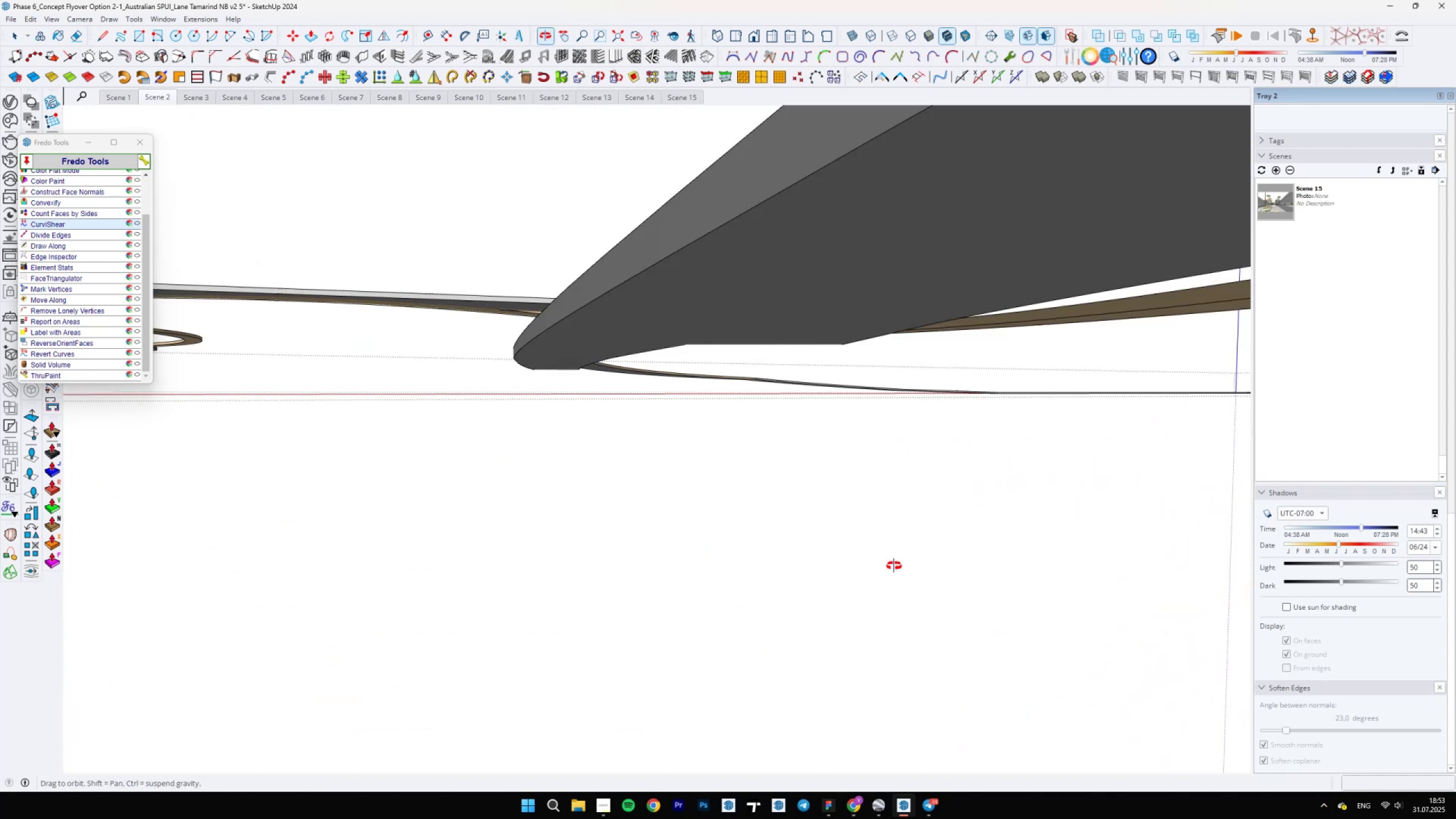 
scroll: coordinate [665, 495], scroll_direction: down, amount: 54.0
 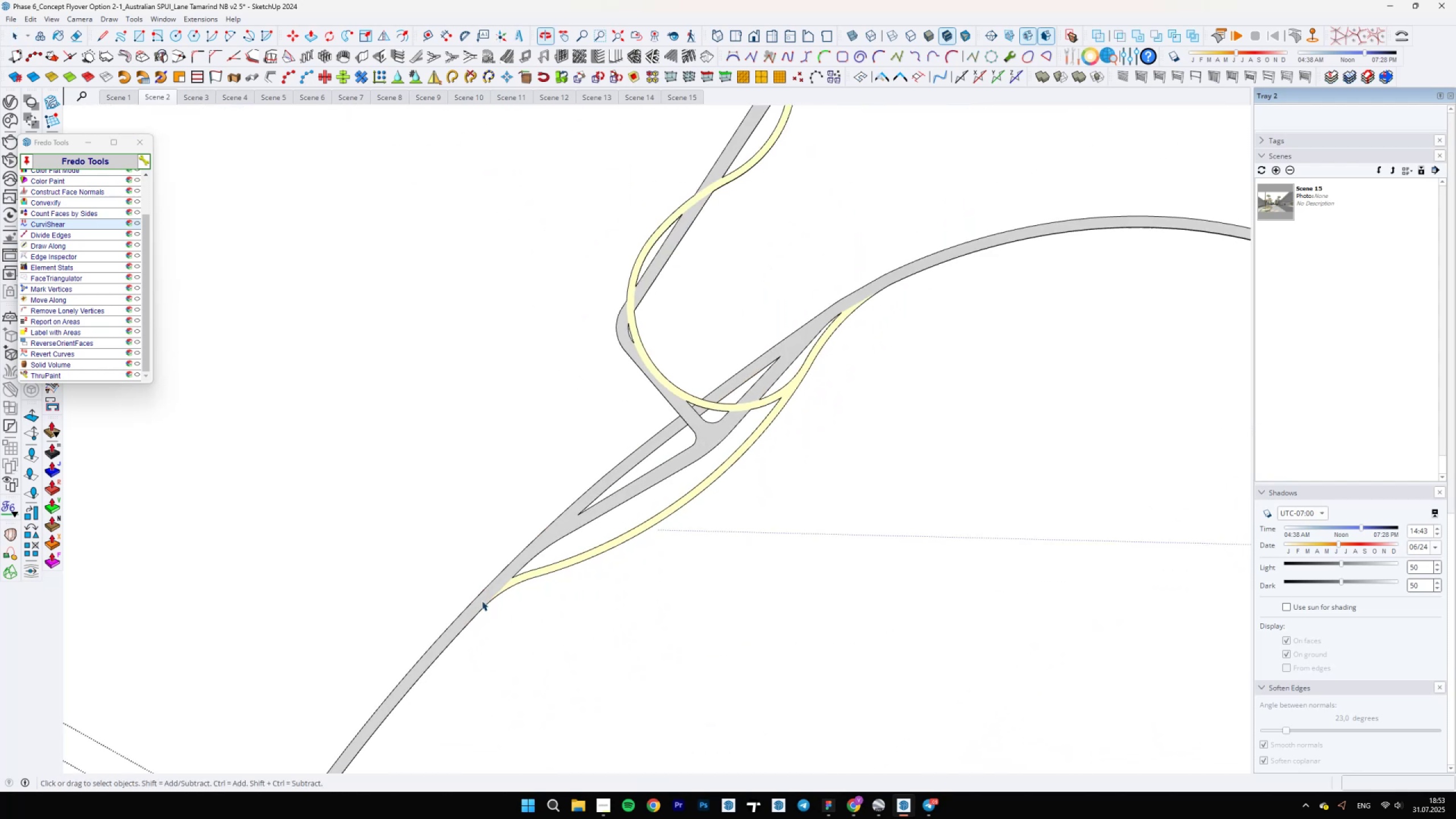 
scroll: coordinate [433, 318], scroll_direction: up, amount: 1.0
 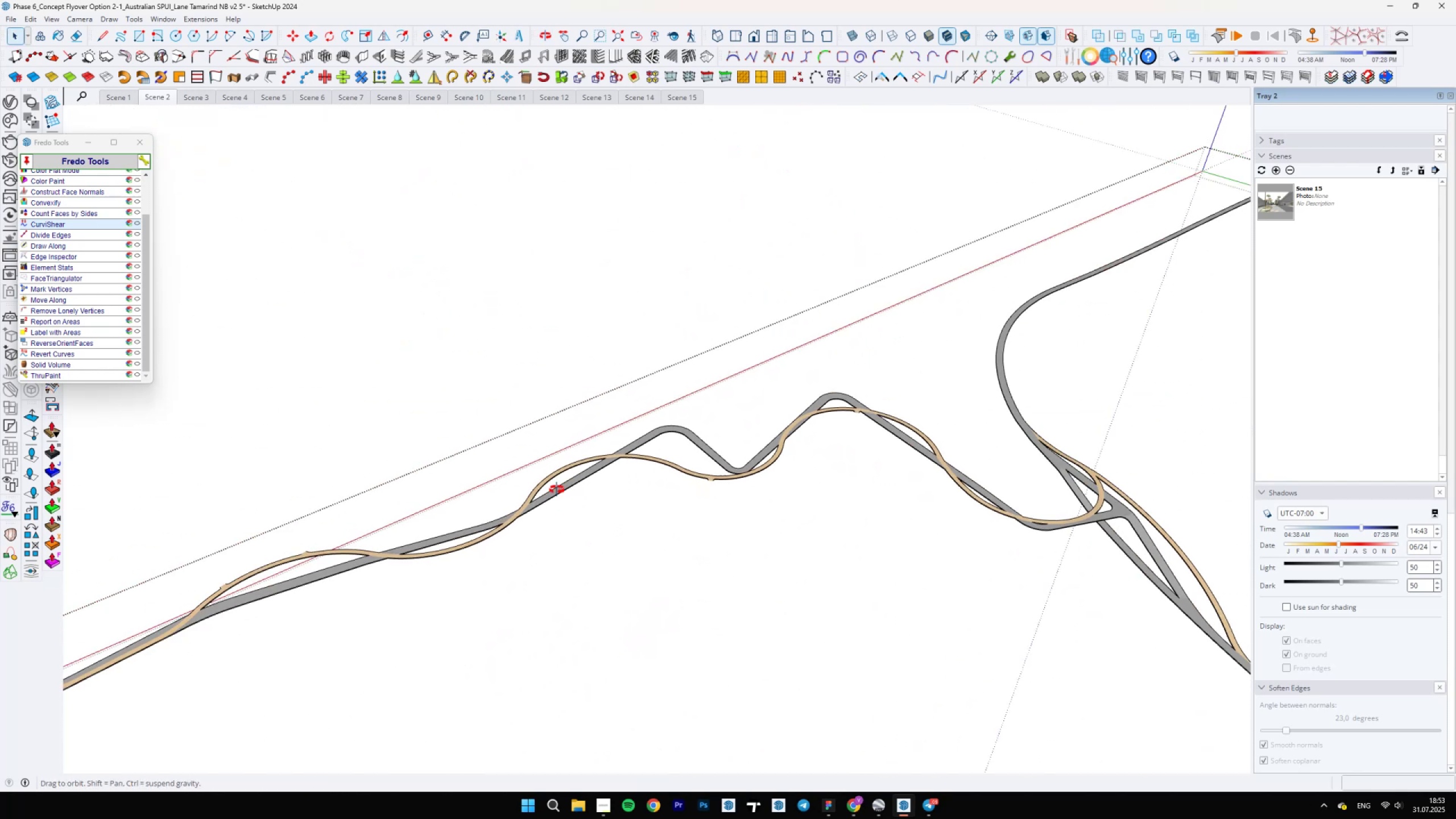 
scroll: coordinate [582, 398], scroll_direction: none, amount: 0.0
 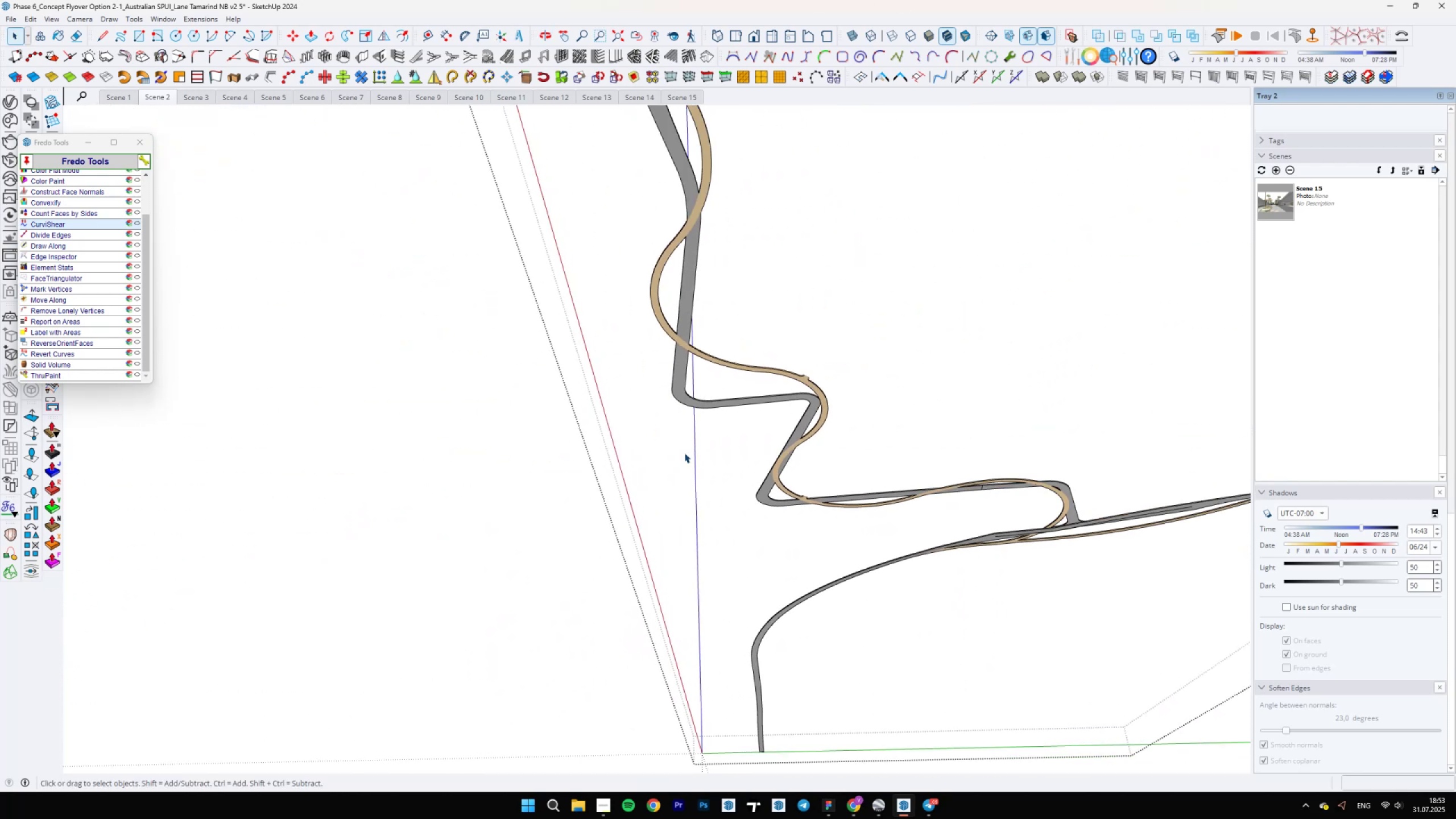 
hold_key(key=ShiftLeft, duration=0.49)
scroll: coordinate [726, 485], scroll_direction: down, amount: 9.0
 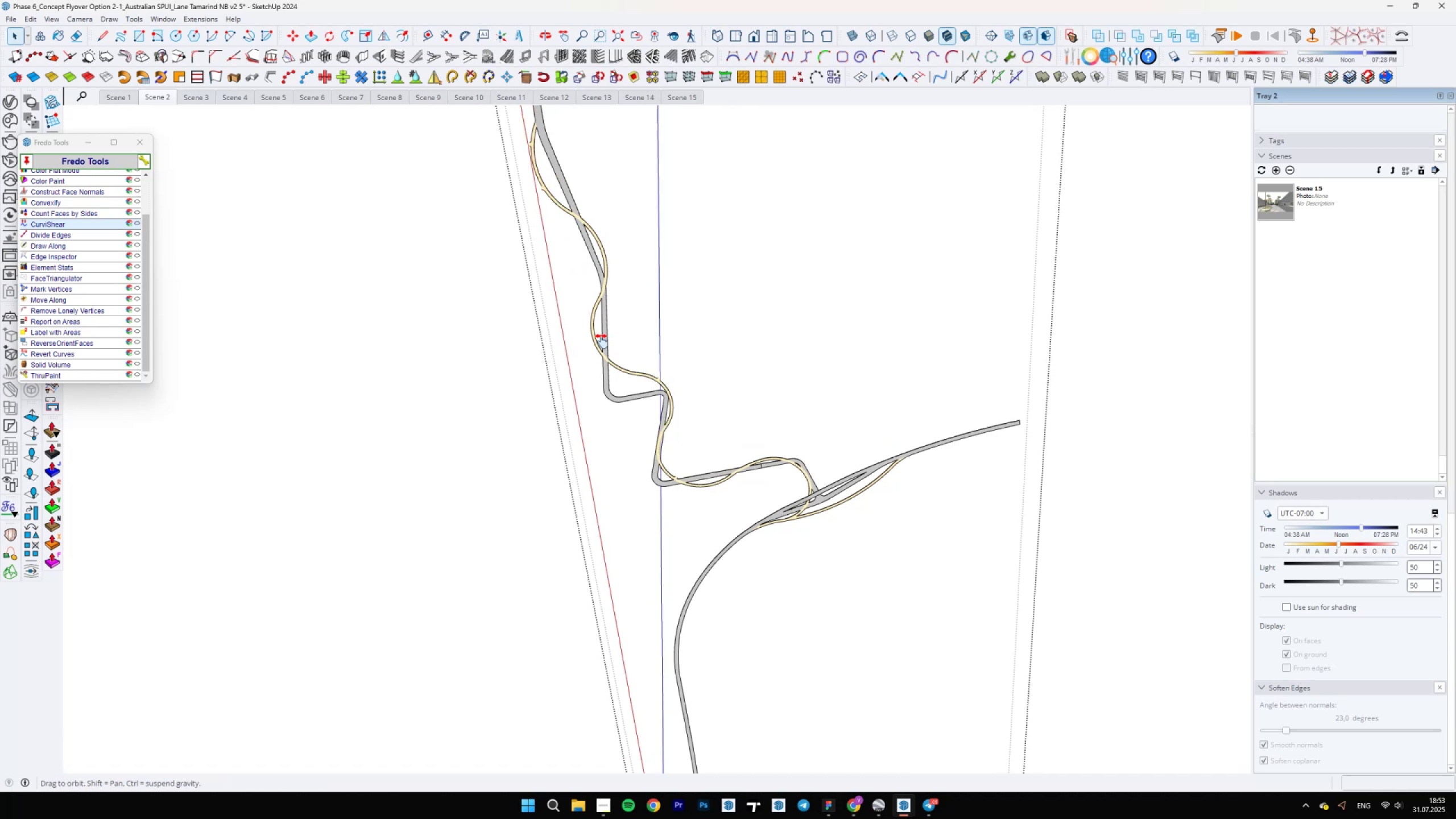 
hold_key(key=ShiftLeft, duration=0.84)
 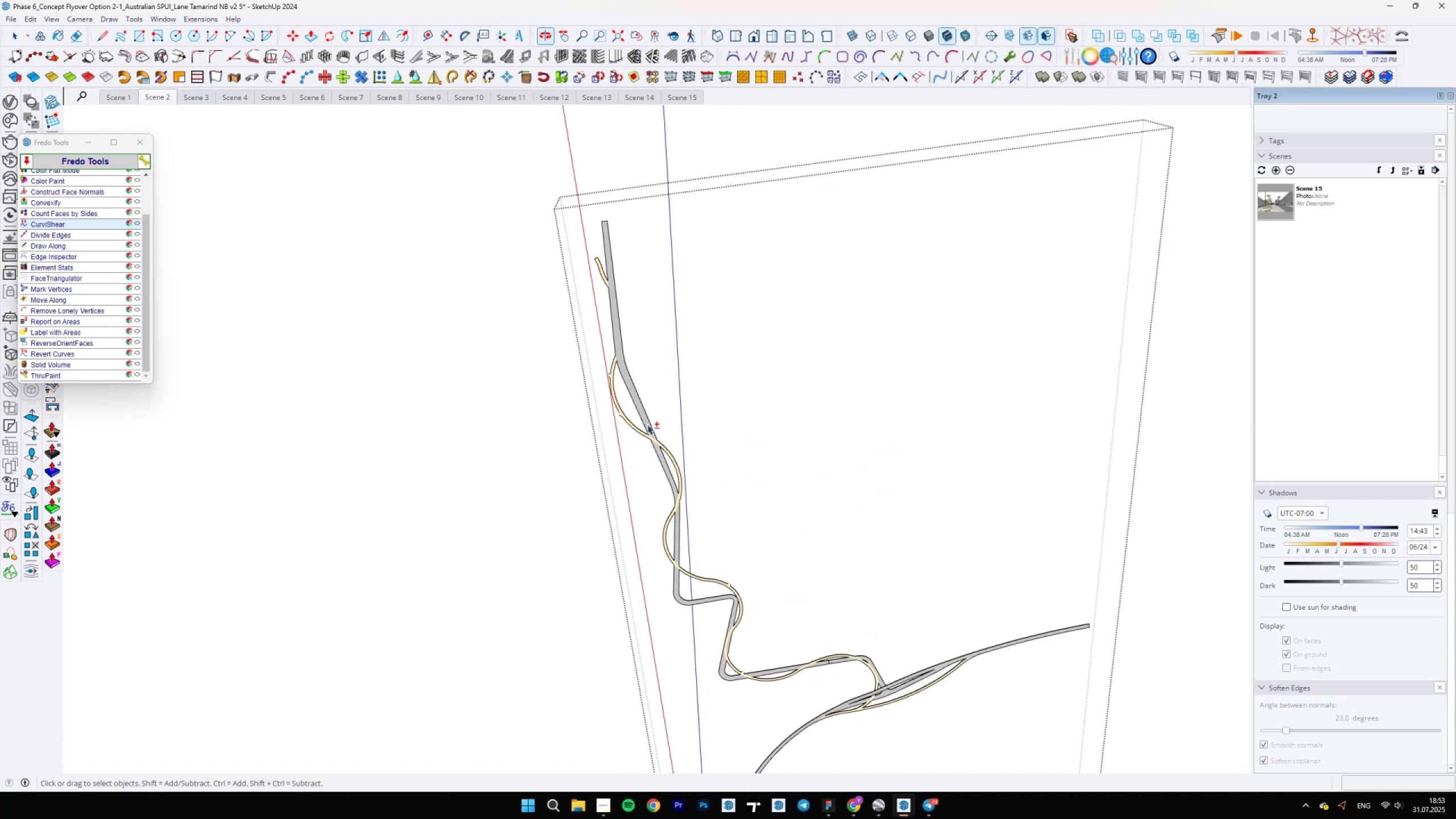 
scroll: coordinate [698, 574], scroll_direction: up, amount: 8.0
 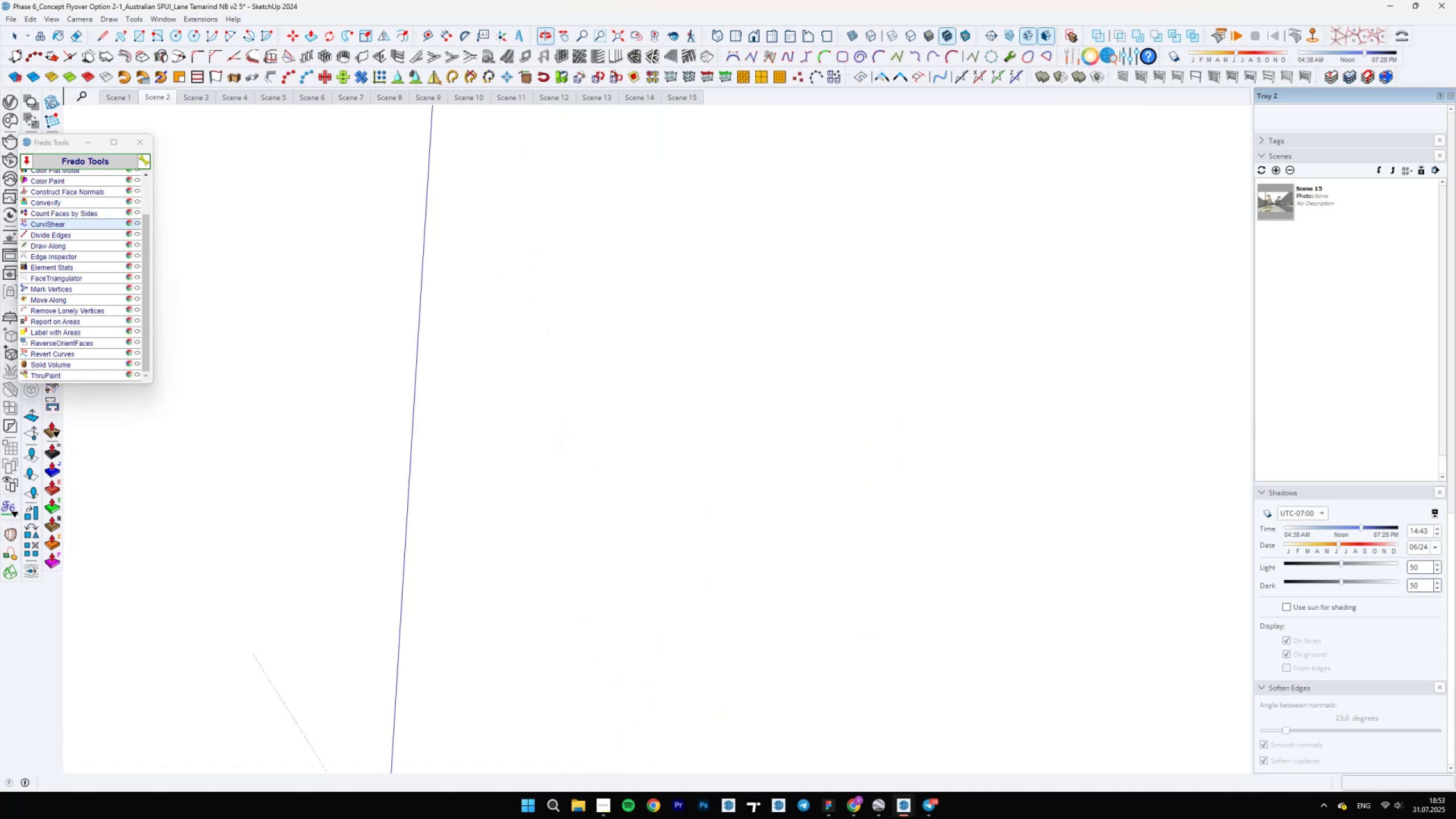 
scroll: coordinate [593, 432], scroll_direction: down, amount: 11.0
 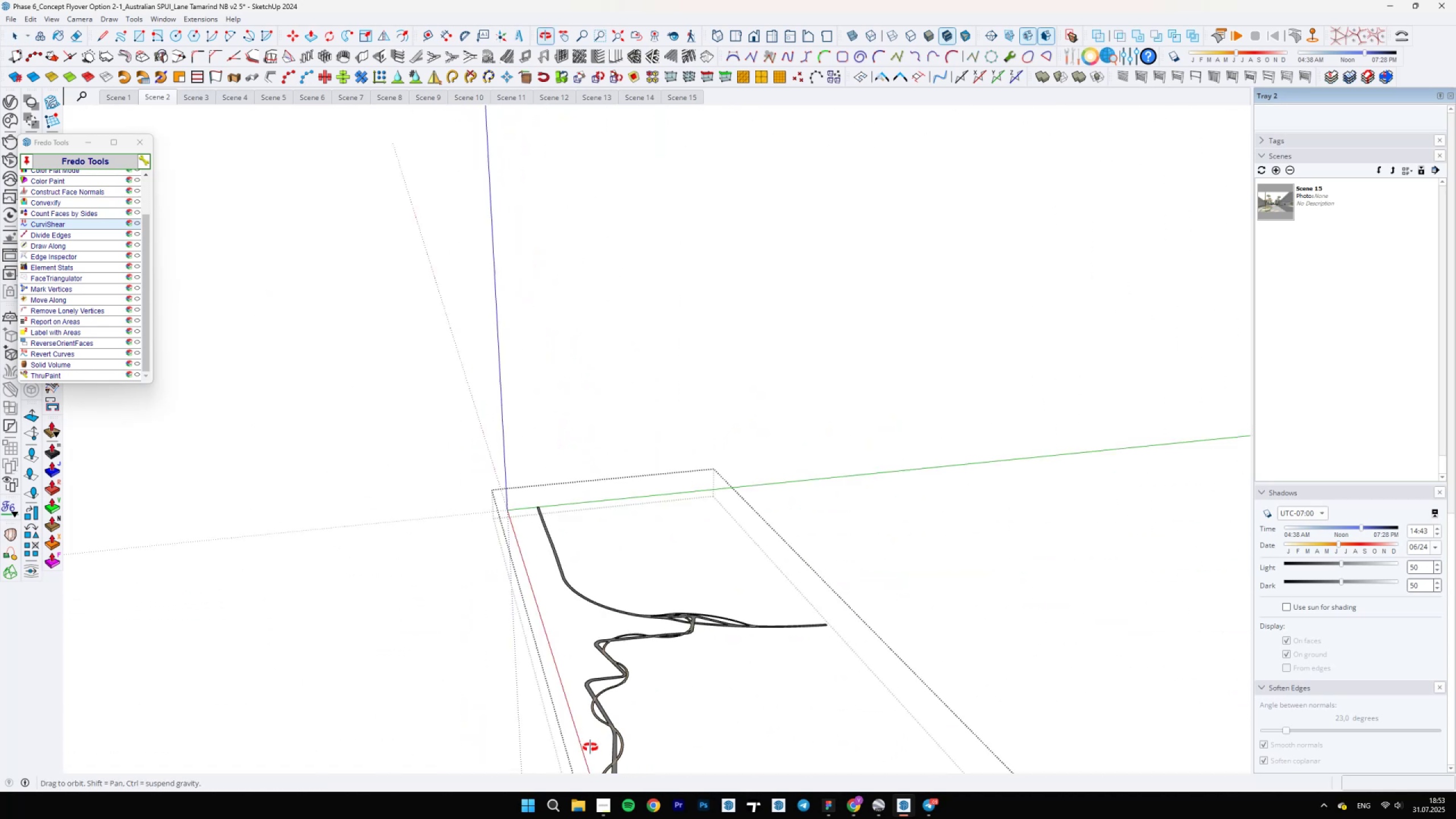 
key(Escape)
 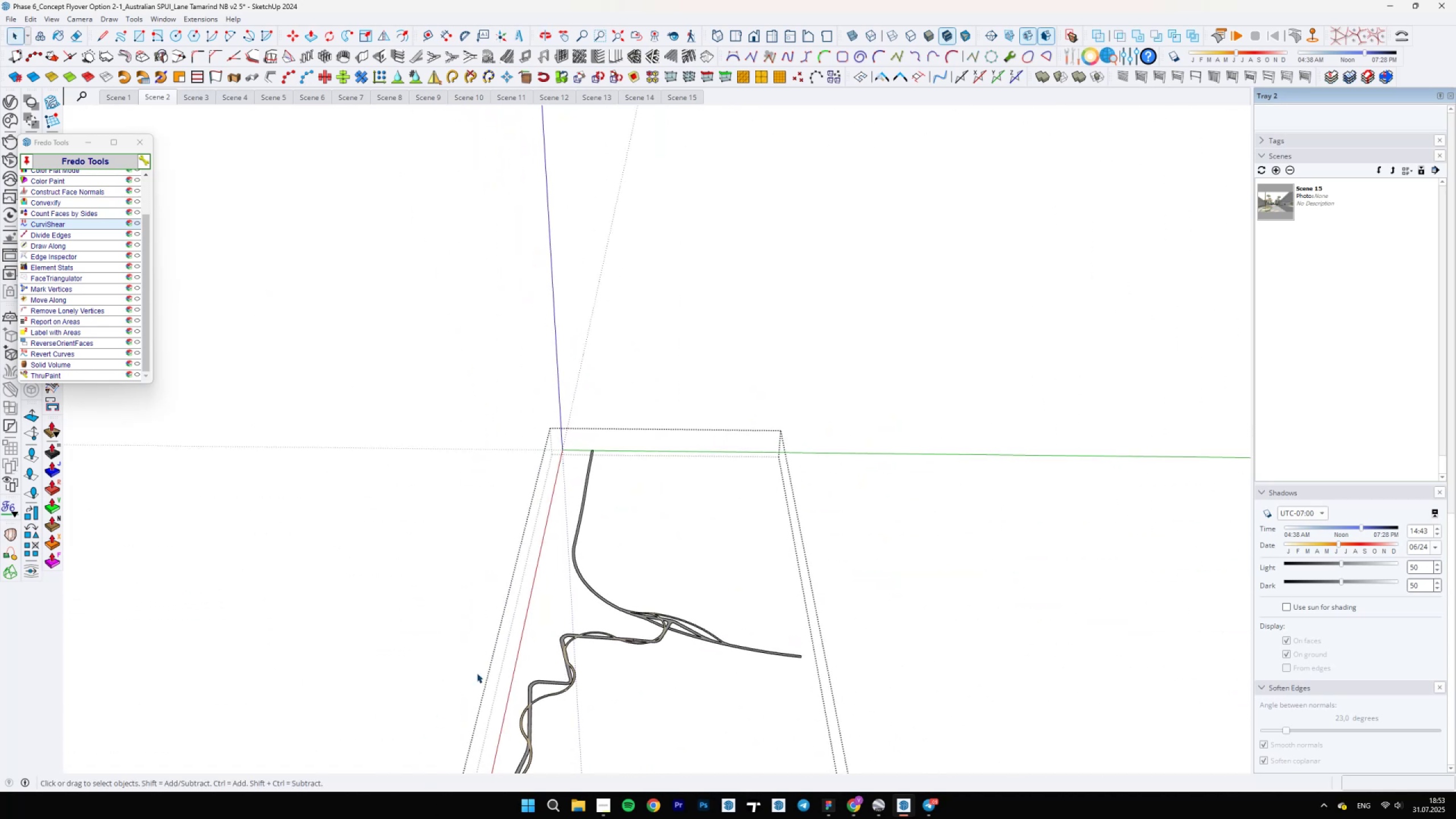 
scroll: coordinate [609, 634], scroll_direction: up, amount: 90.0
 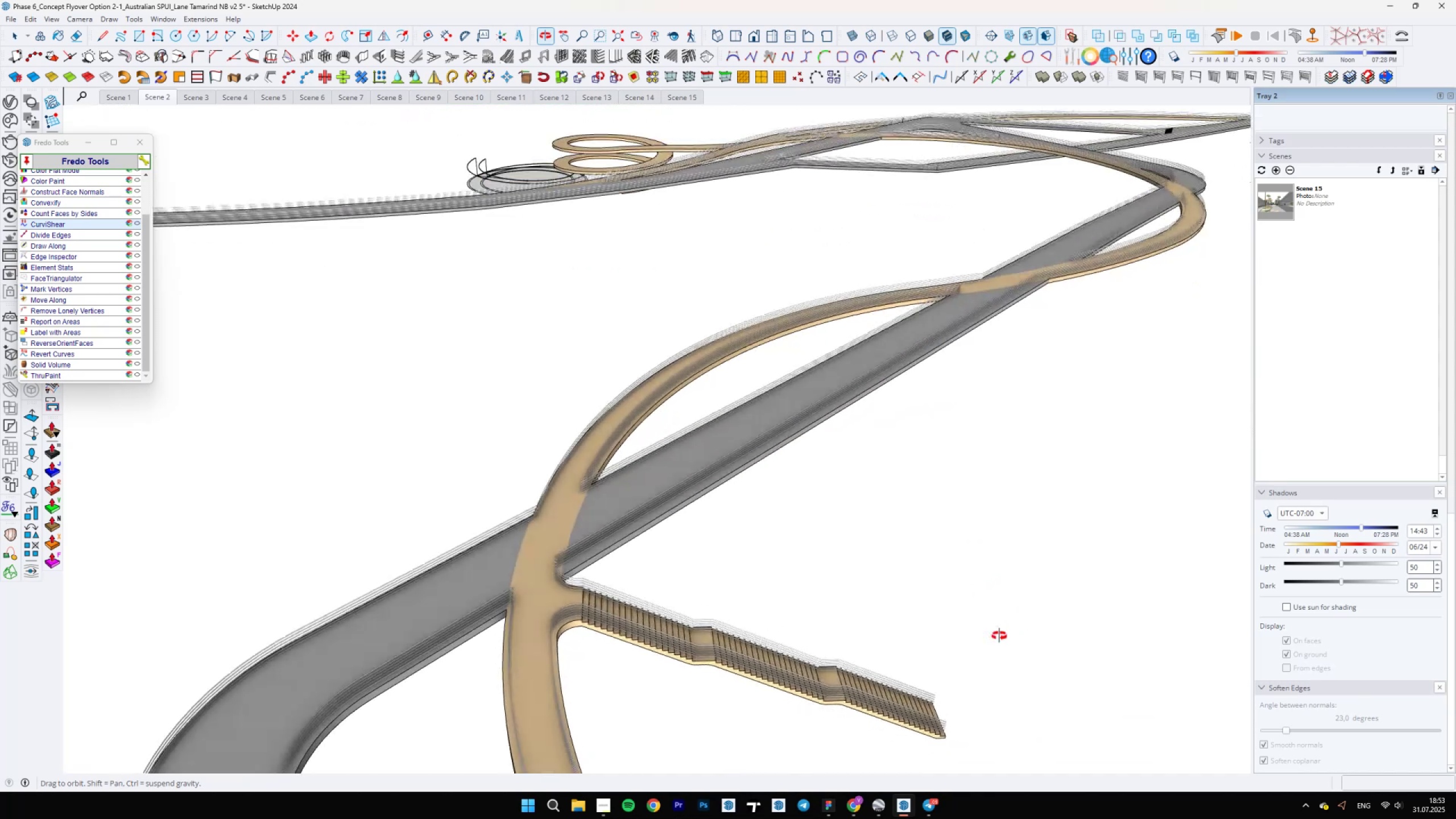 
scroll: coordinate [928, 528], scroll_direction: down, amount: 7.0
 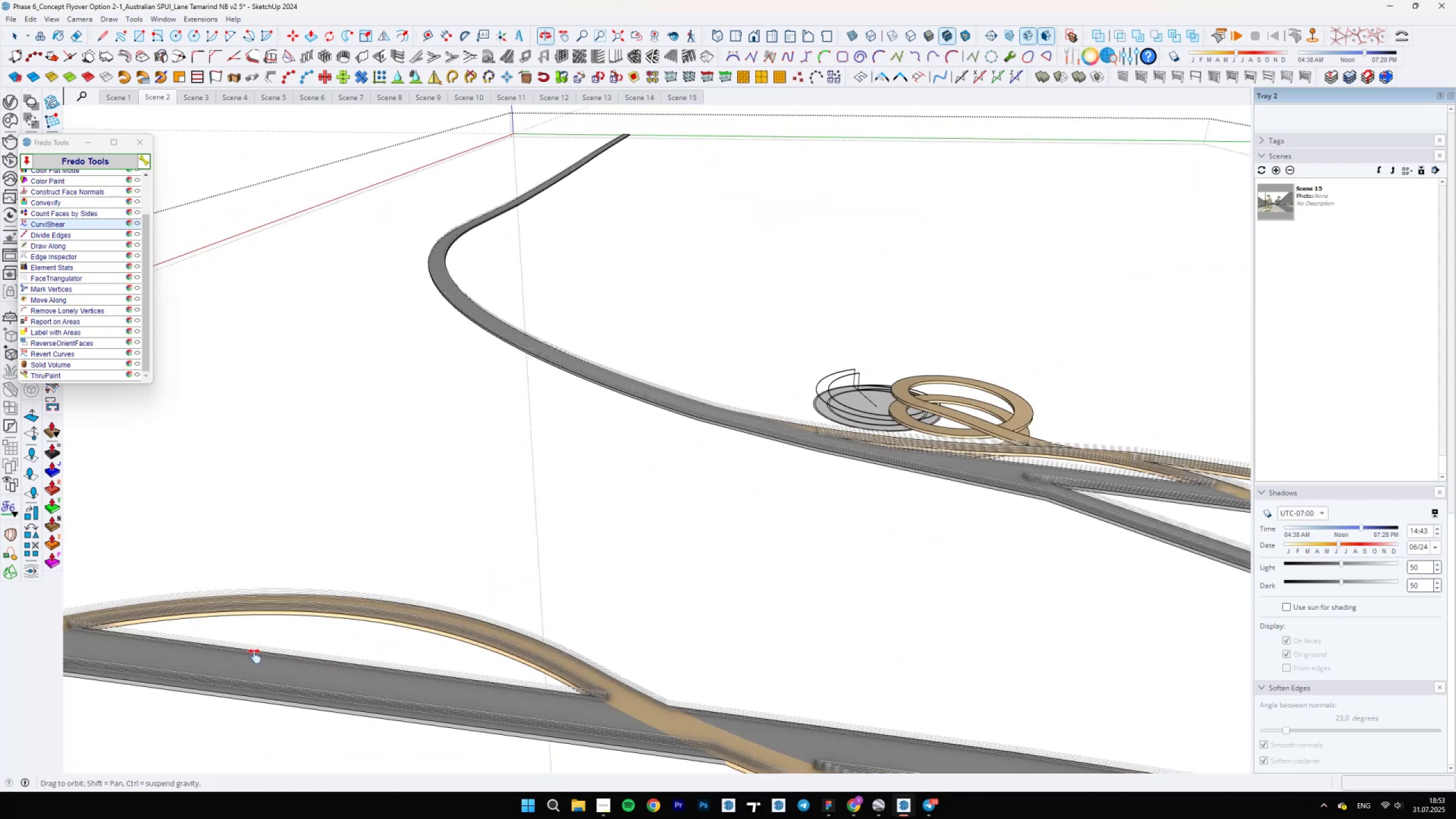 
hold_key(key=ShiftLeft, duration=0.73)
 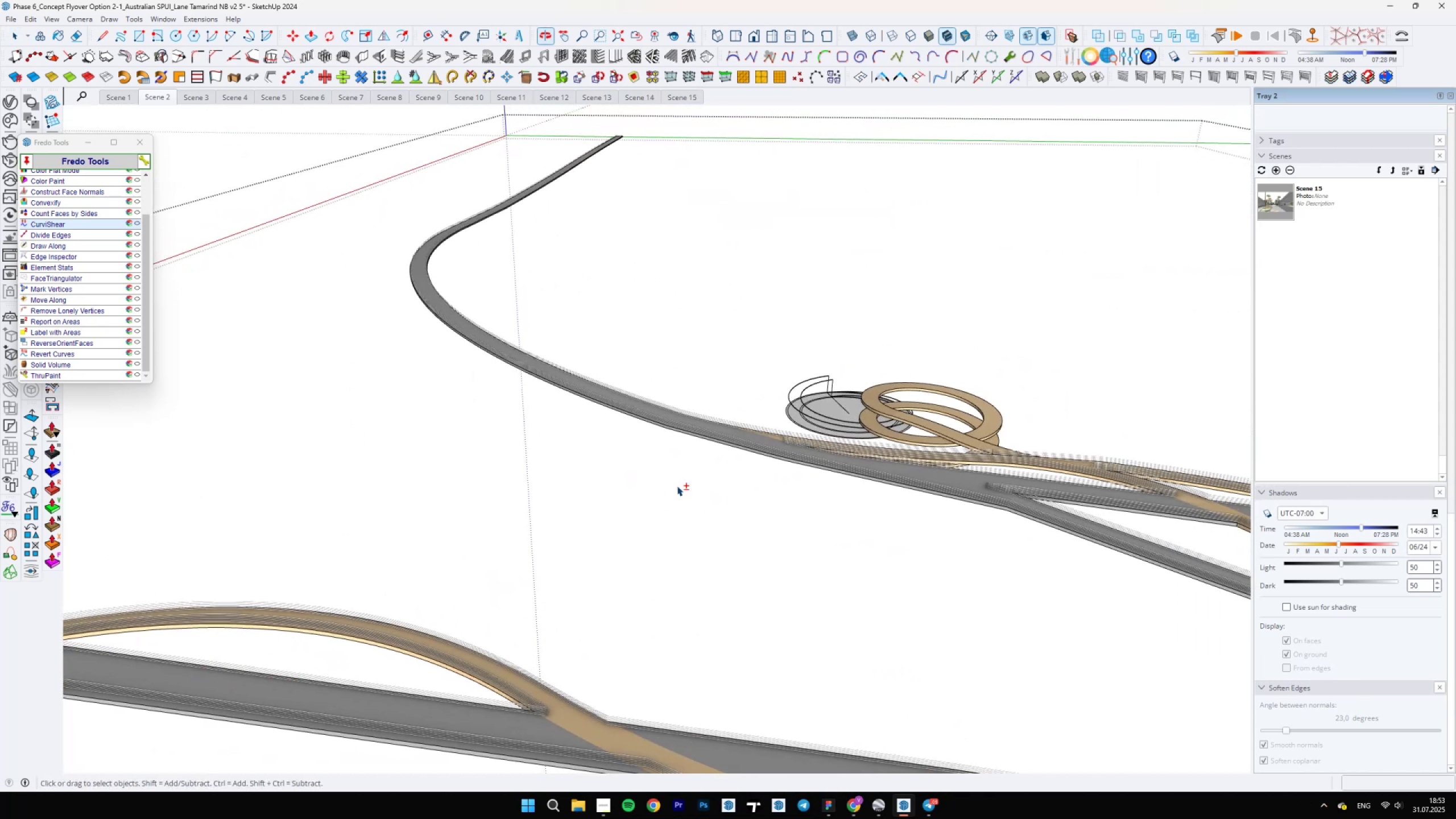 
scroll: coordinate [843, 451], scroll_direction: up, amount: 10.0
 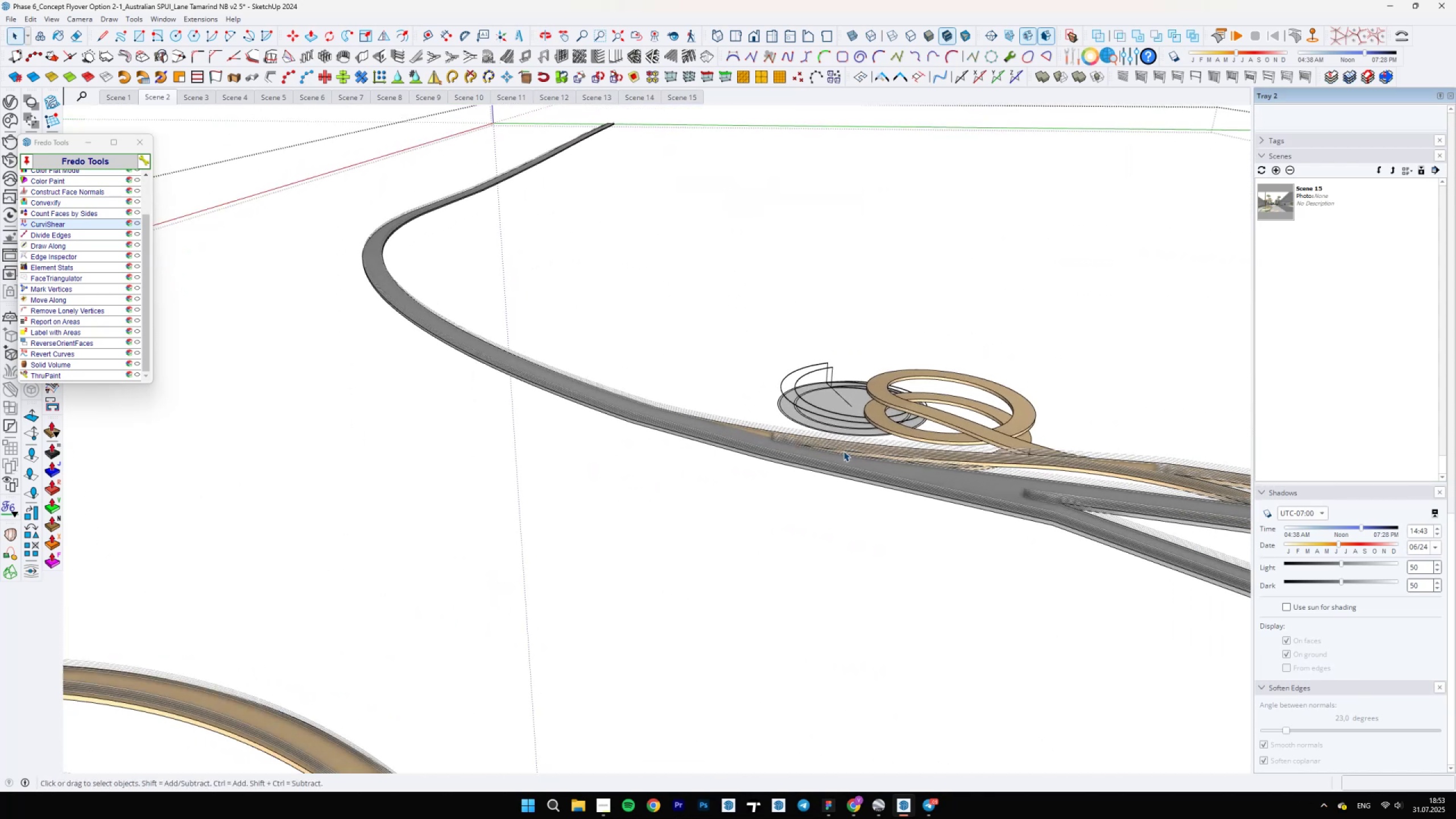 
hold_key(key=ShiftLeft, duration=0.55)
 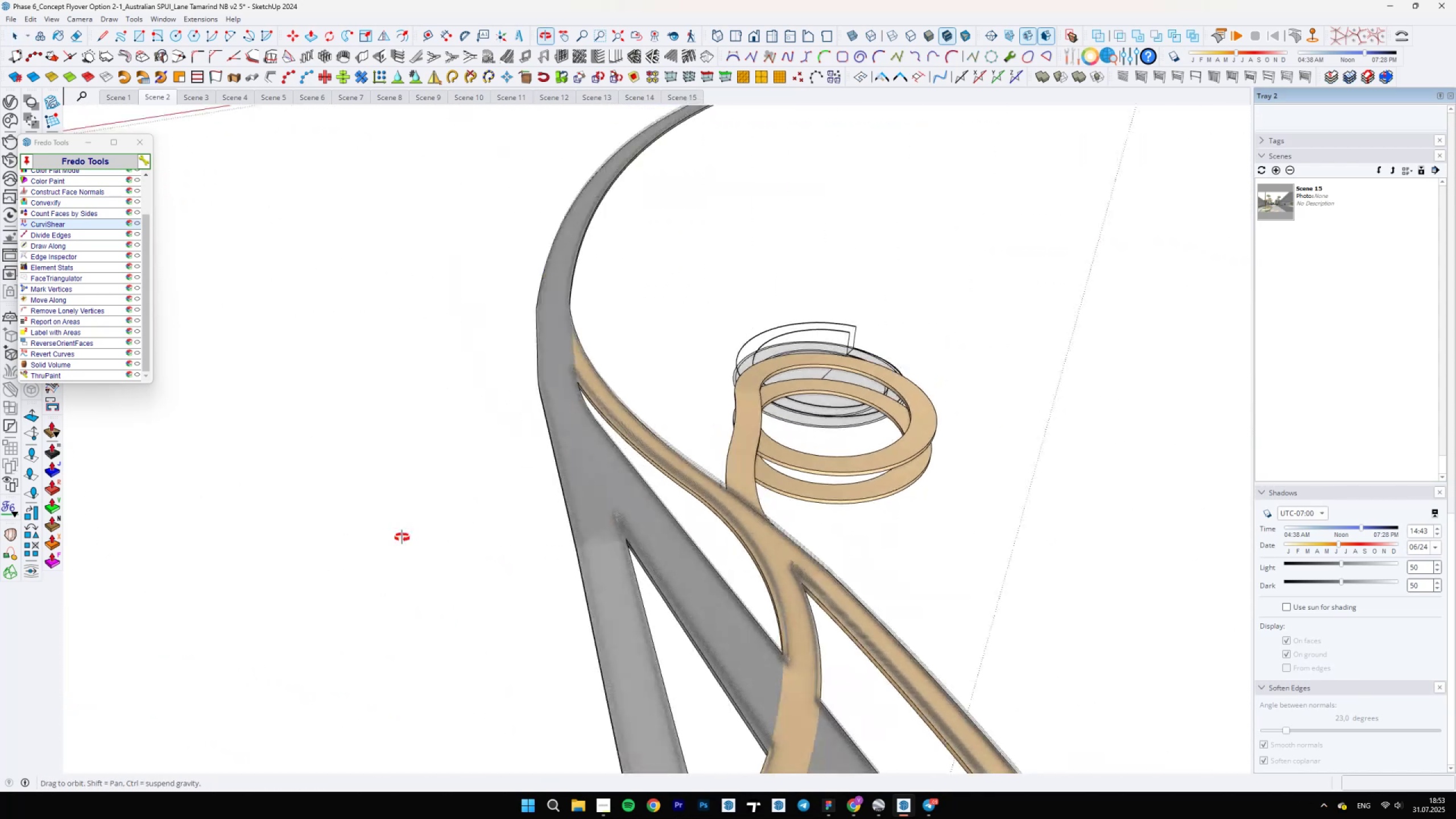 
scroll: coordinate [485, 503], scroll_direction: down, amount: 51.0
 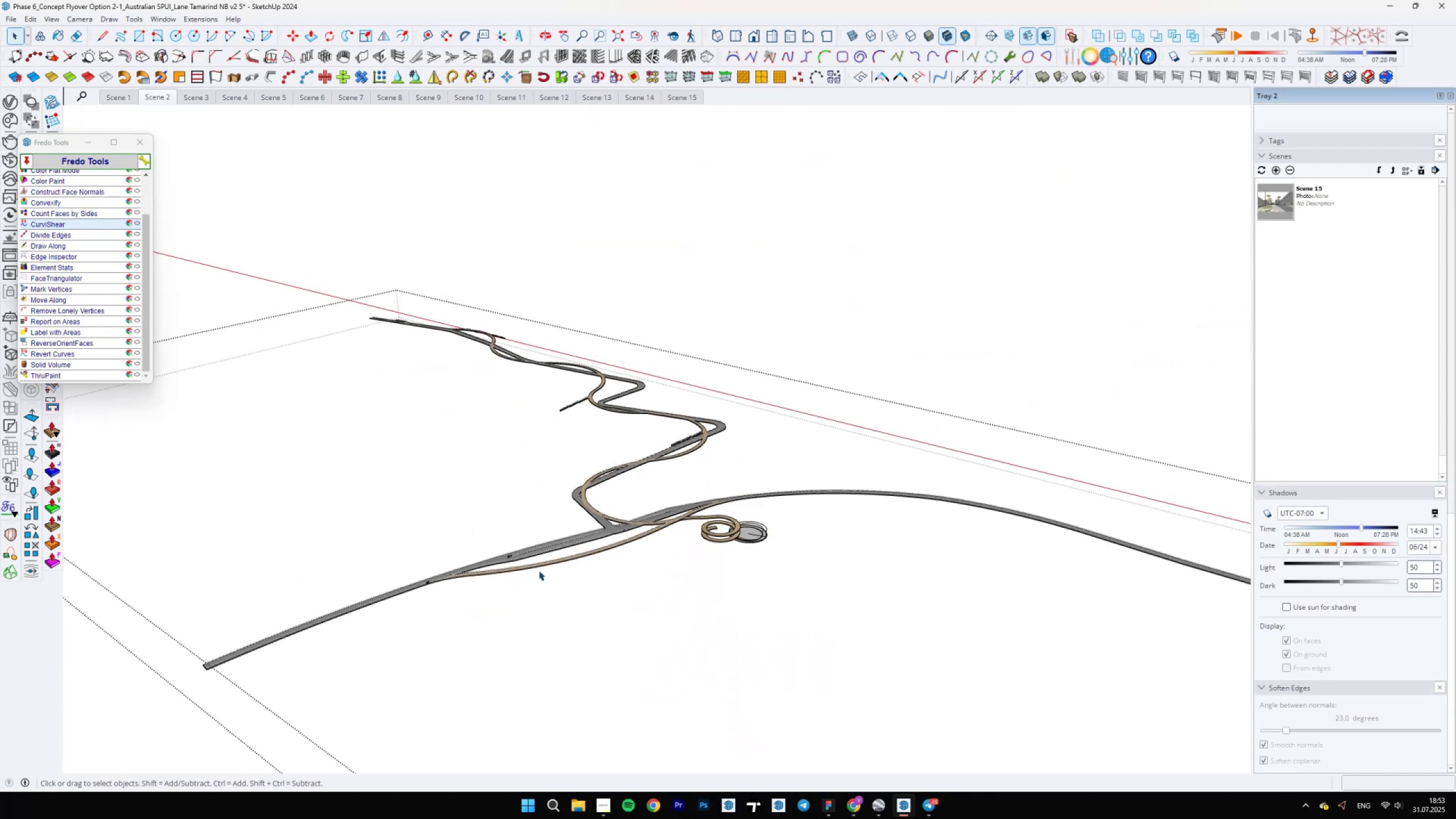 
key(Escape)
 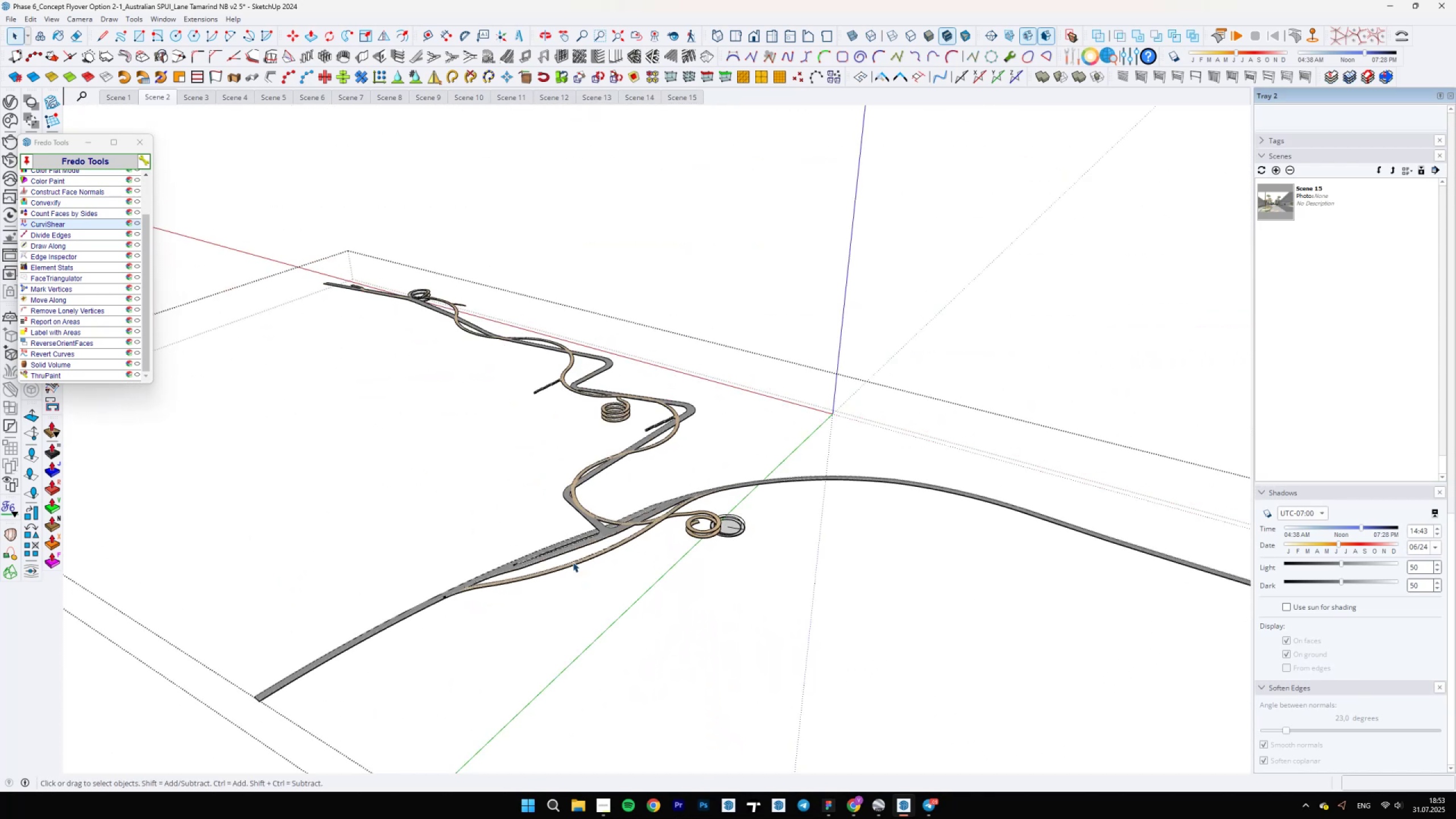 
scroll: coordinate [569, 544], scroll_direction: up, amount: 11.0
 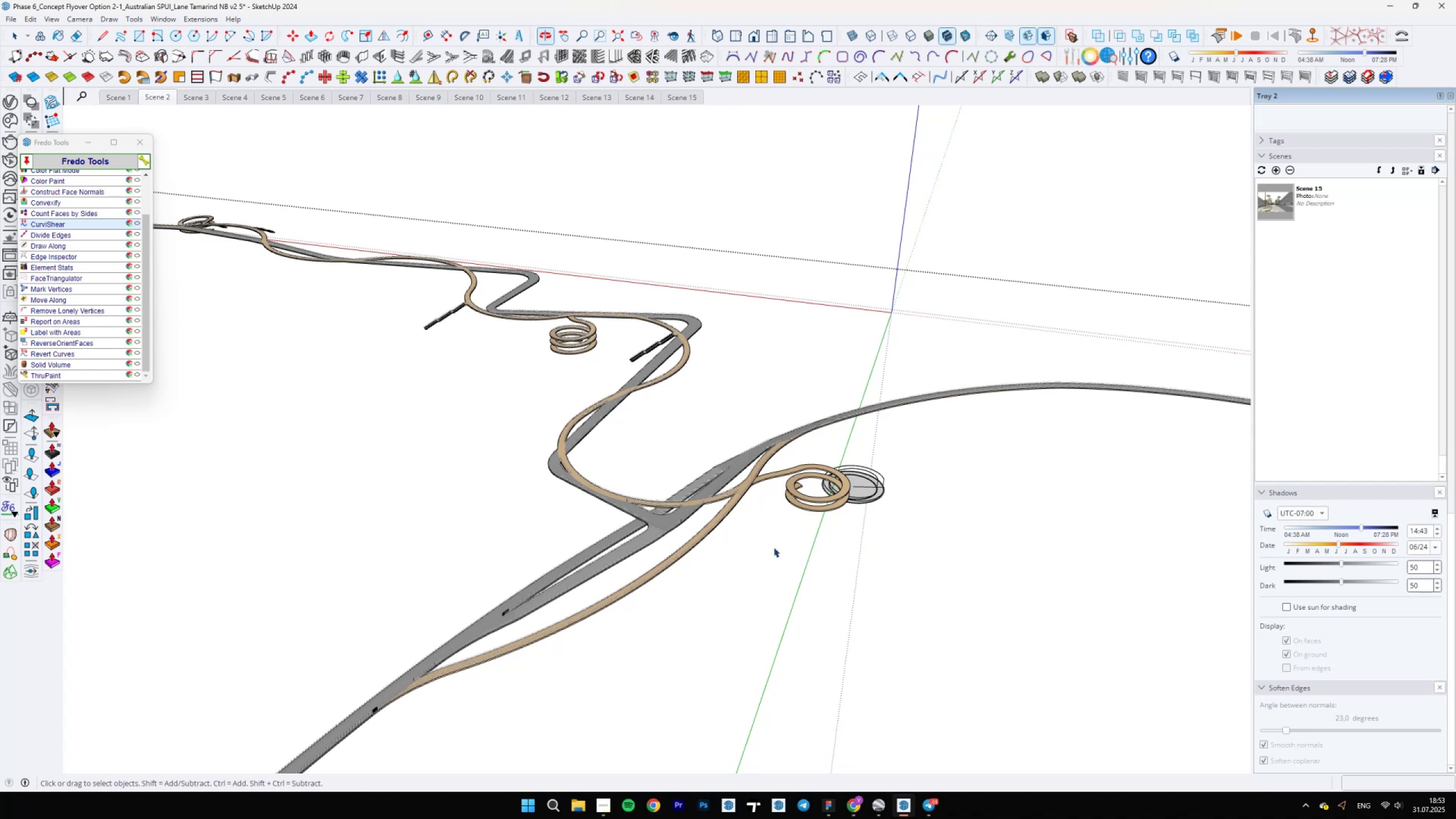 
key(Escape)
 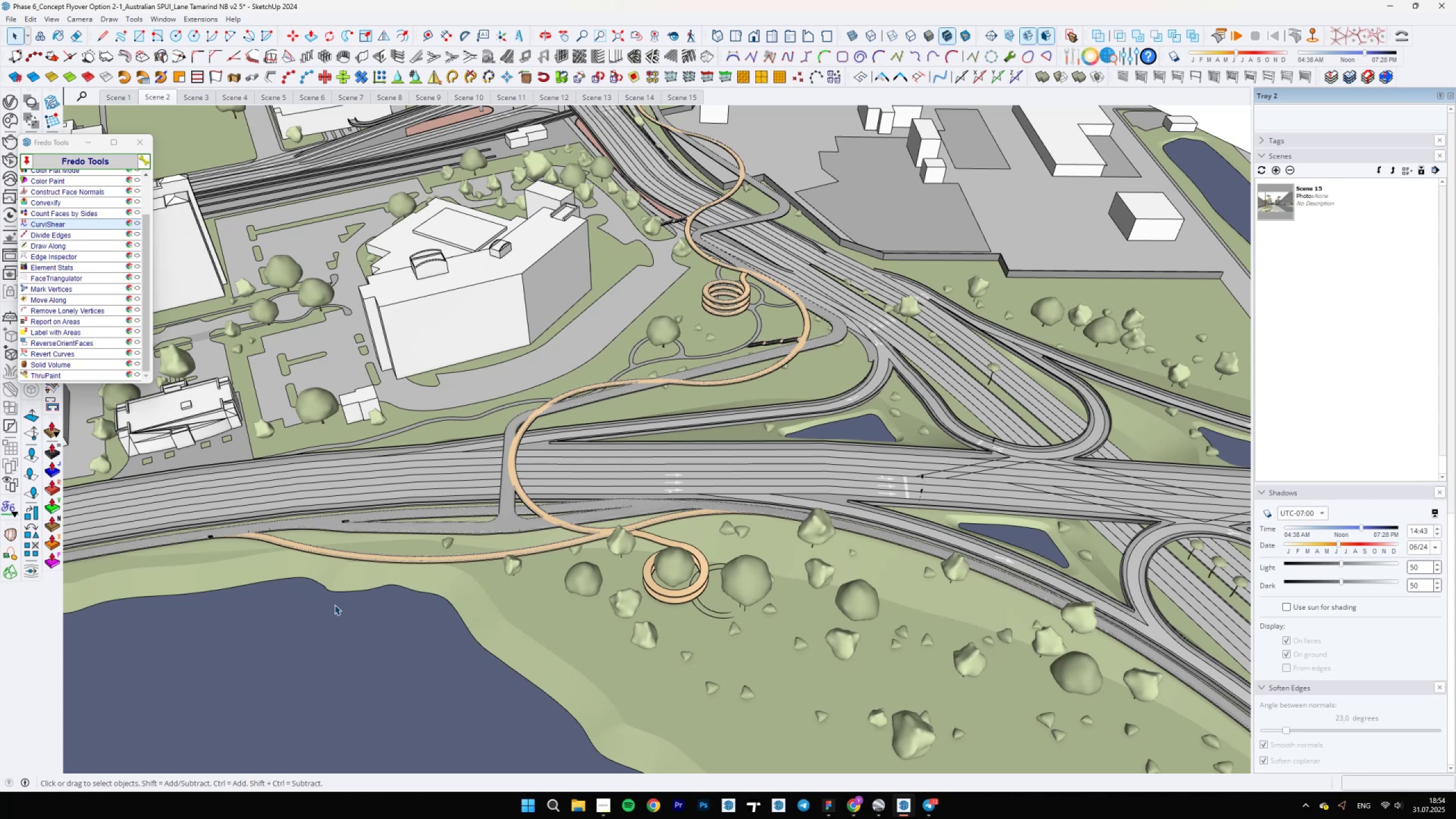 
wait(62.83)
 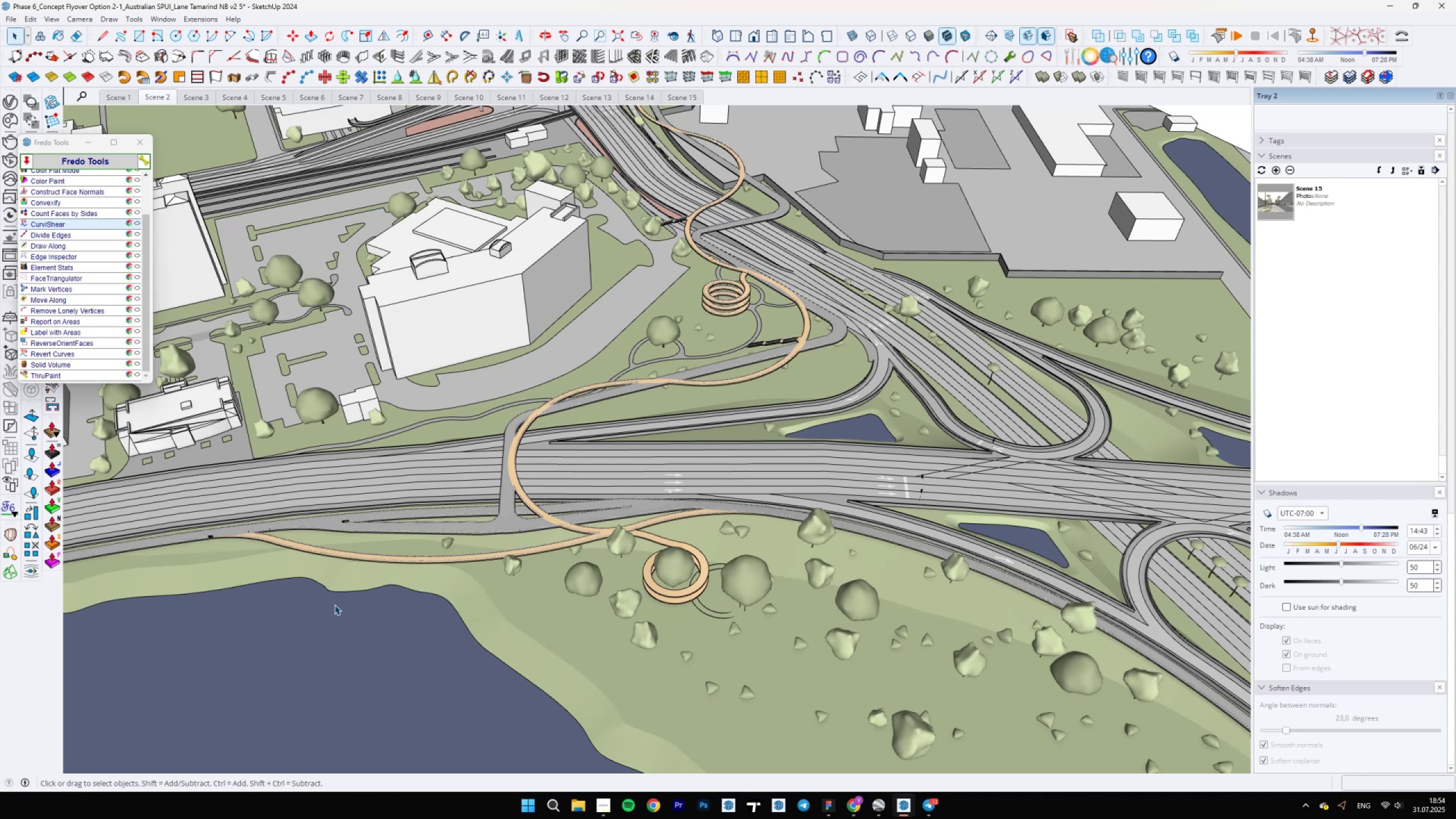 
scroll: coordinate [746, 586], scroll_direction: up, amount: 12.0
 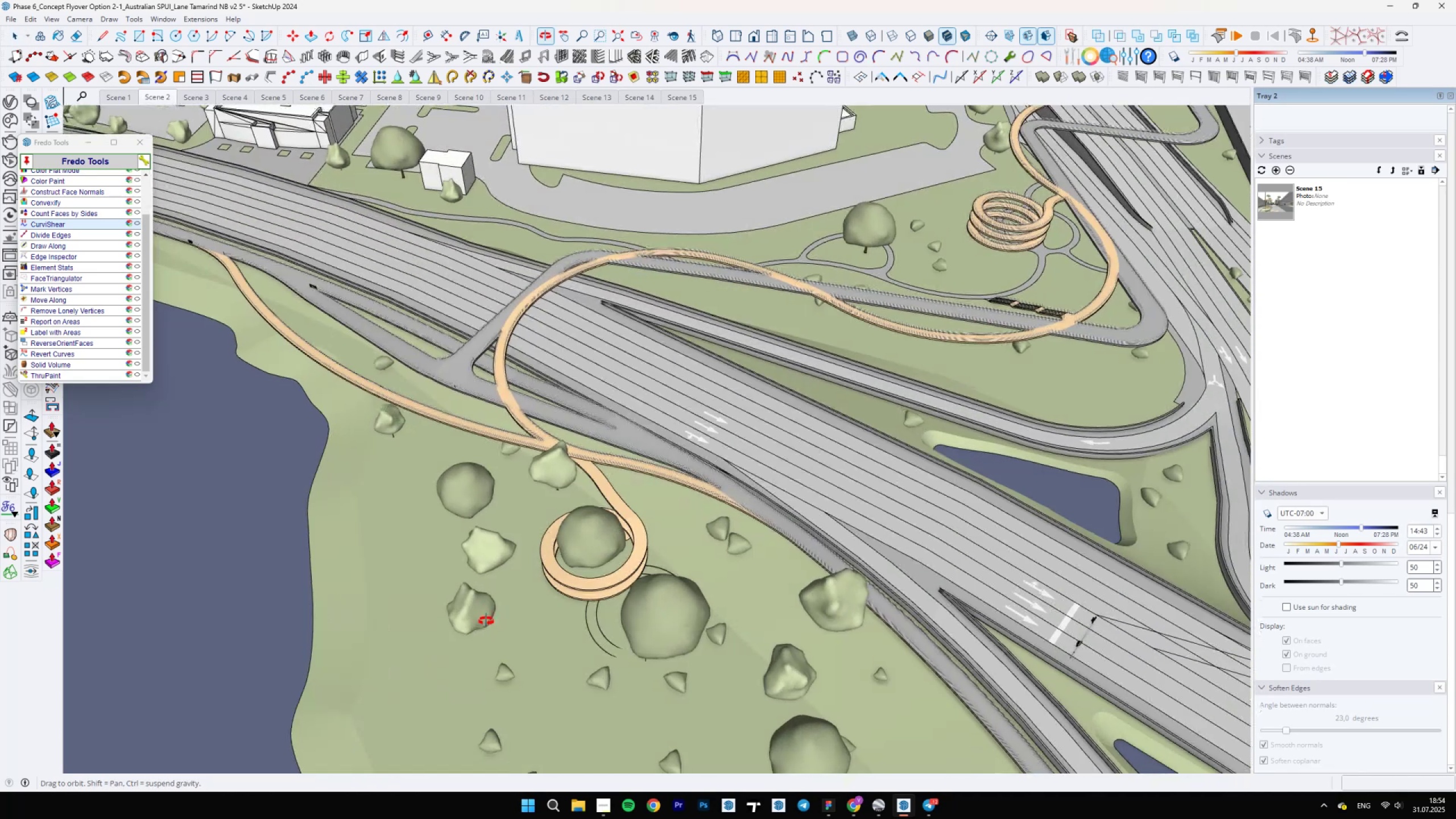 
scroll: coordinate [784, 559], scroll_direction: down, amount: 8.0
 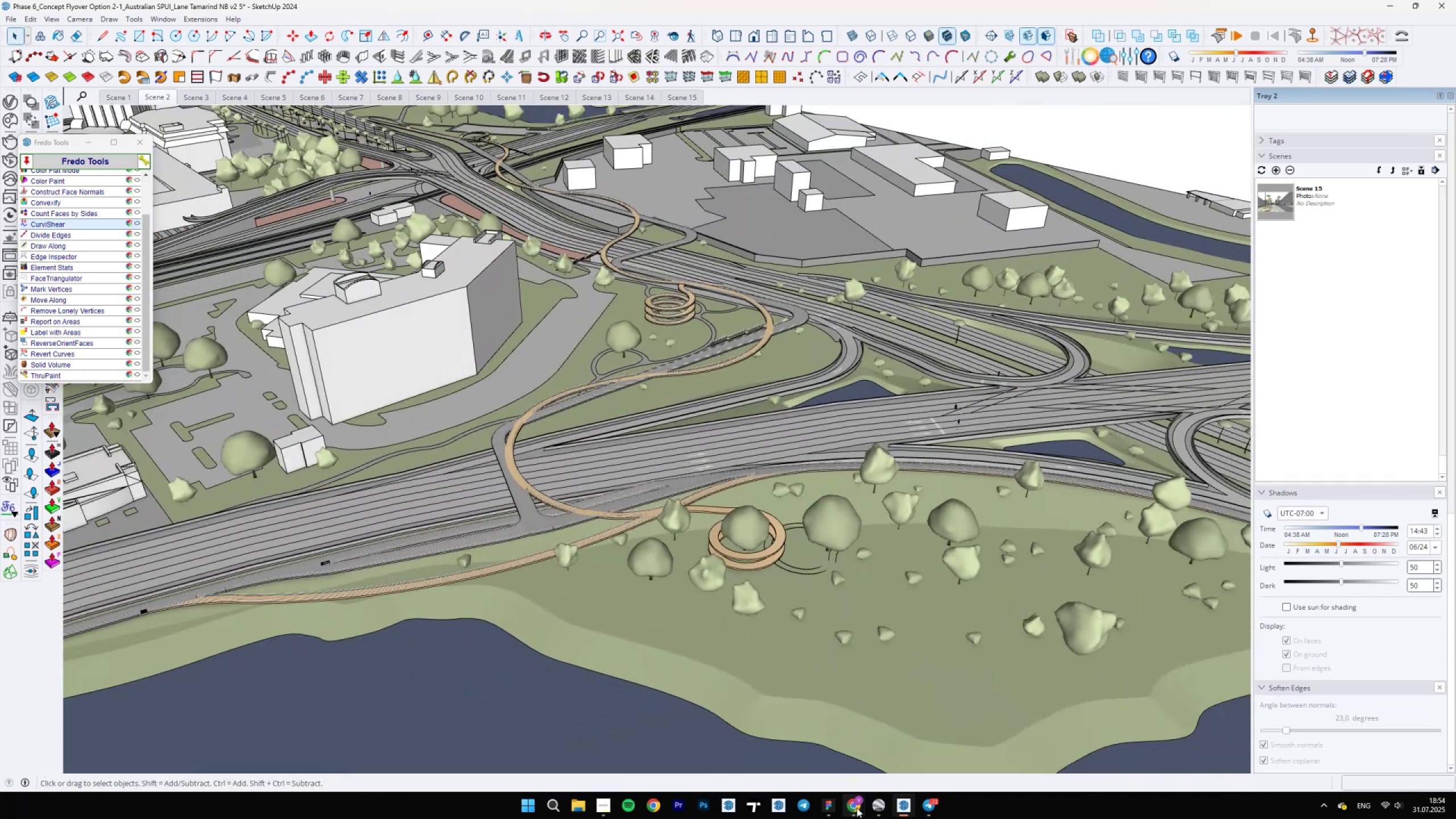 
double_click([818, 754])
 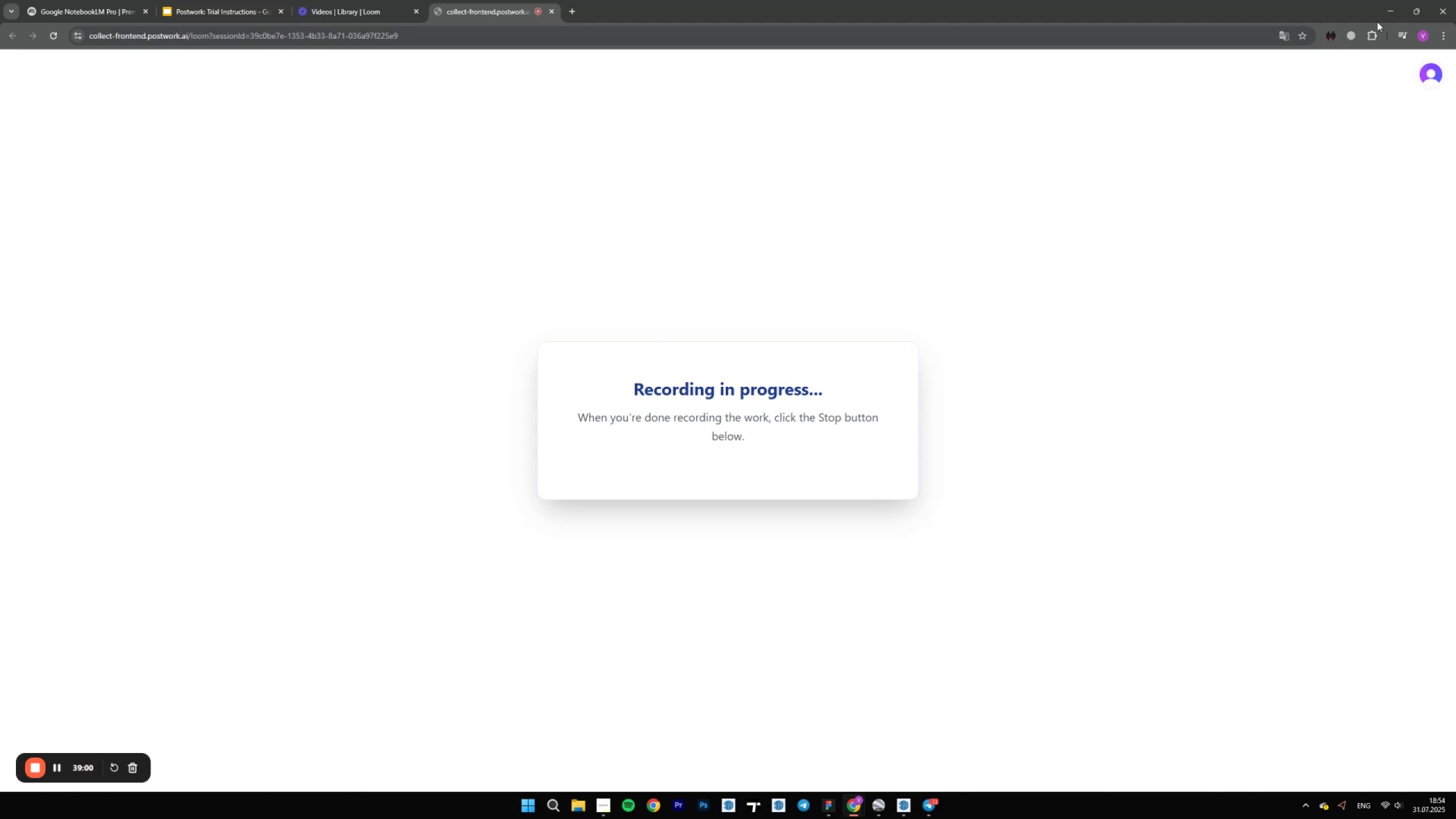 
left_click([1397, 0])
 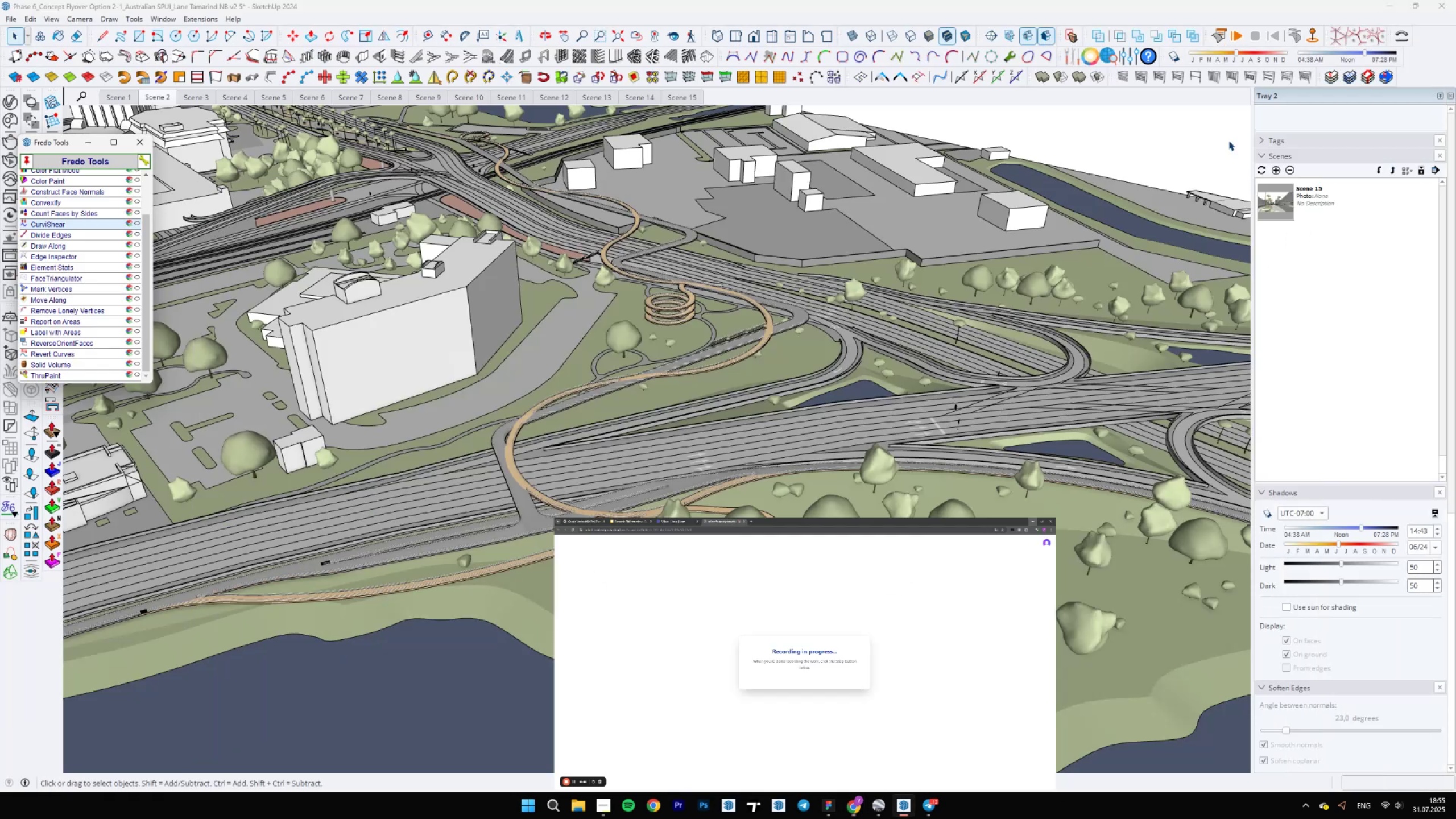 
scroll: coordinate [736, 532], scroll_direction: down, amount: 10.0
 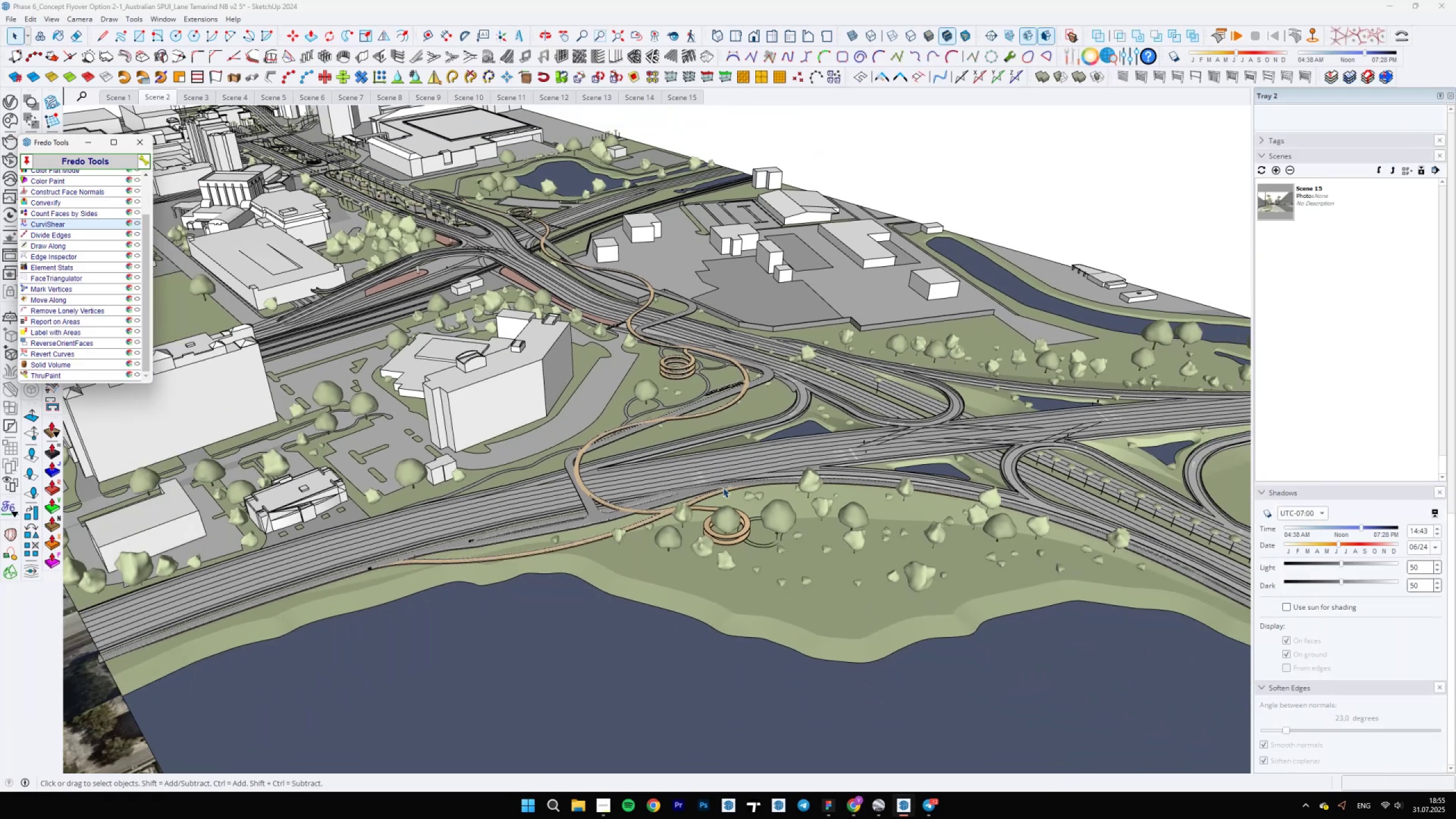 
scroll: coordinate [808, 320], scroll_direction: up, amount: 22.0
 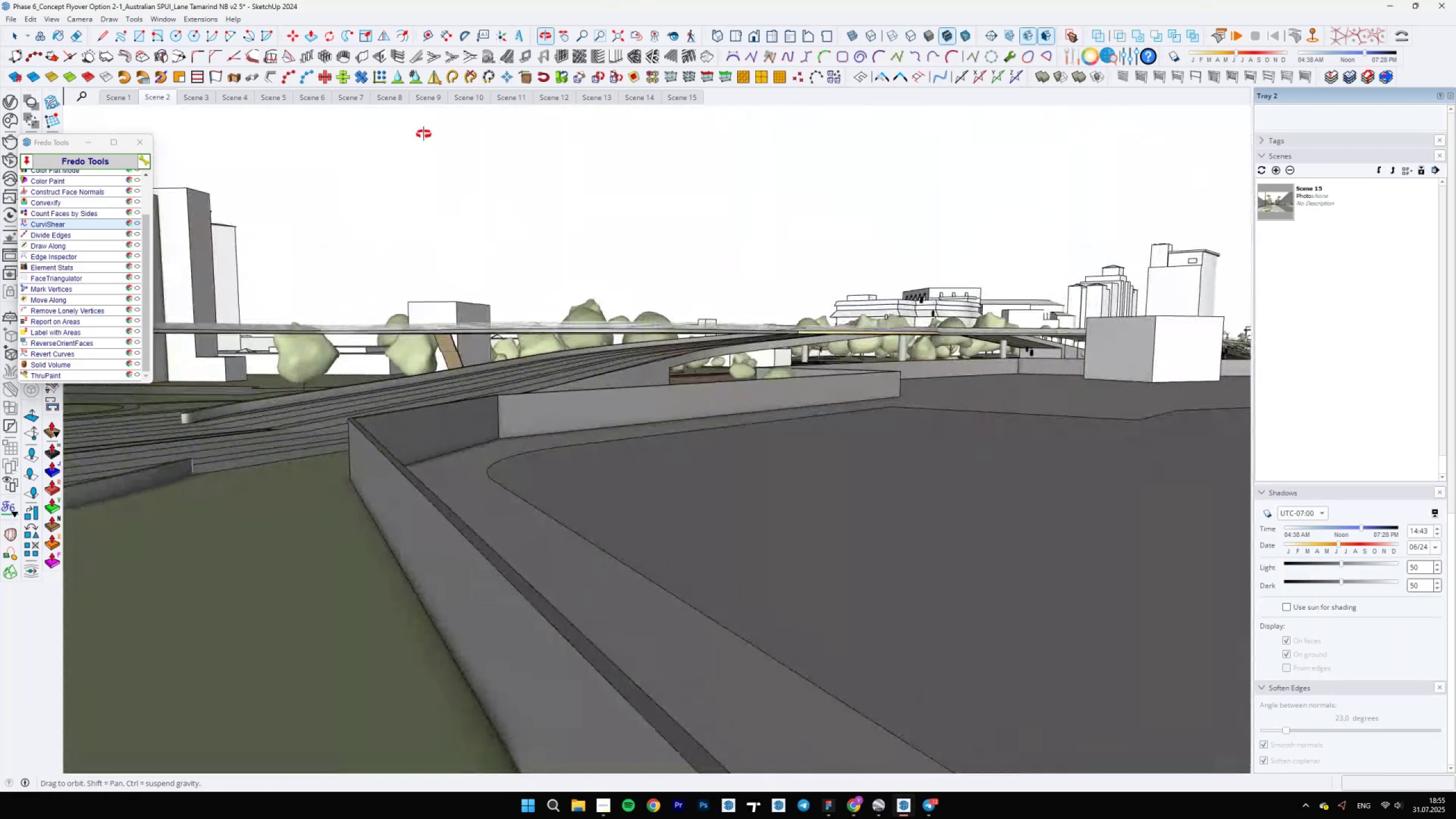 
scroll: coordinate [700, 469], scroll_direction: down, amount: 37.0
 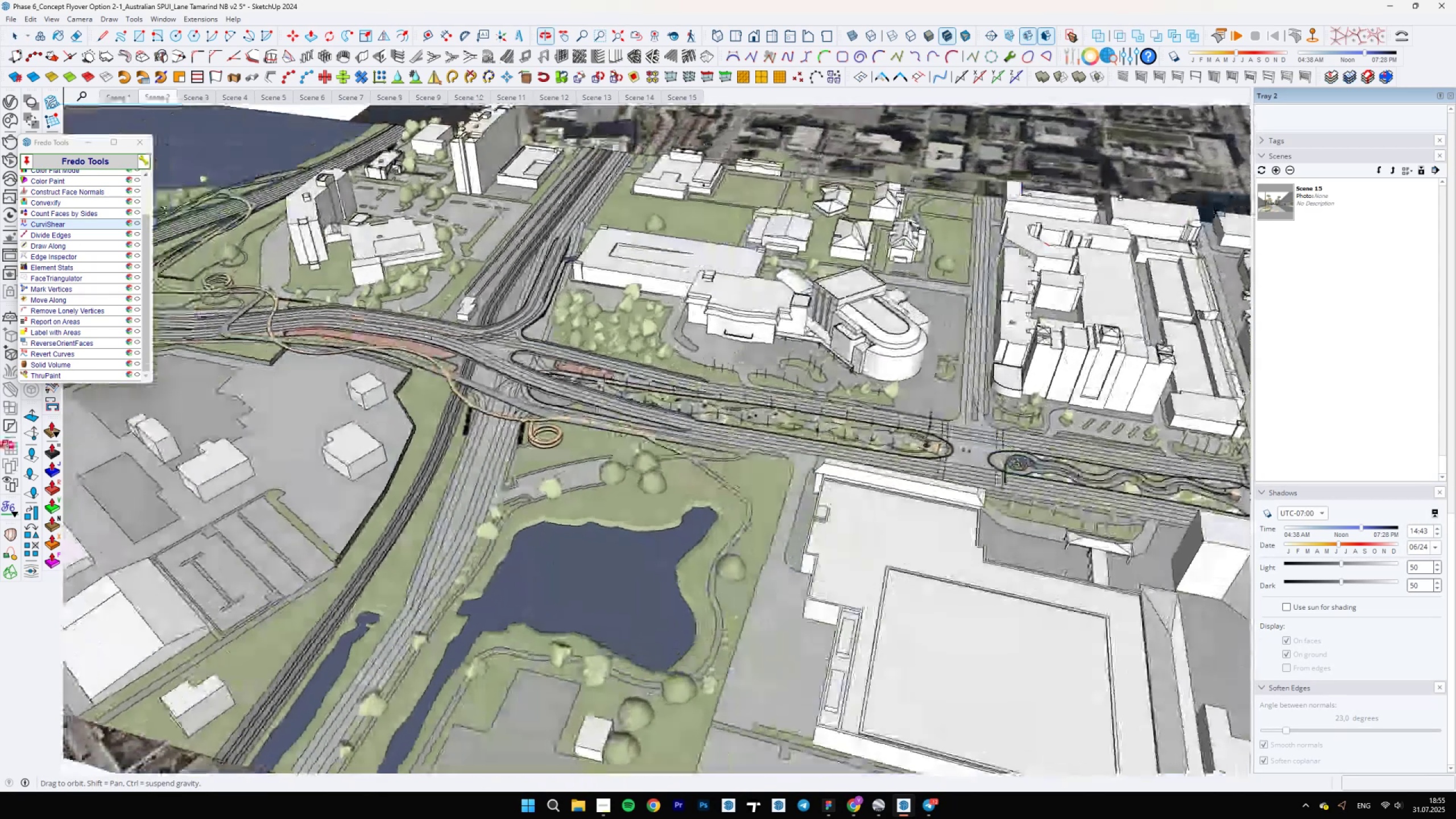 
scroll: coordinate [552, 453], scroll_direction: up, amount: 9.0
 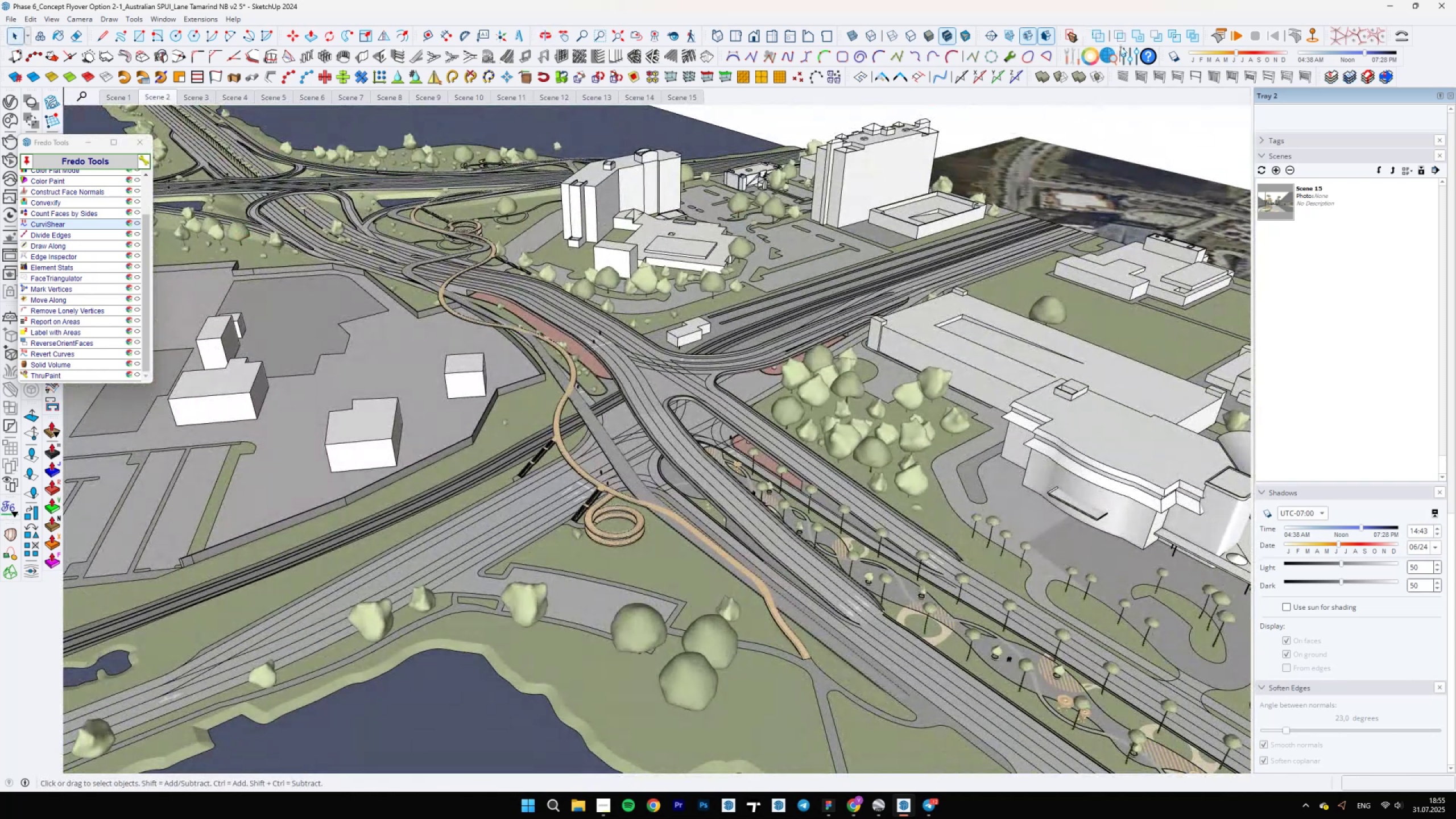 
left_click([1174, 54])
 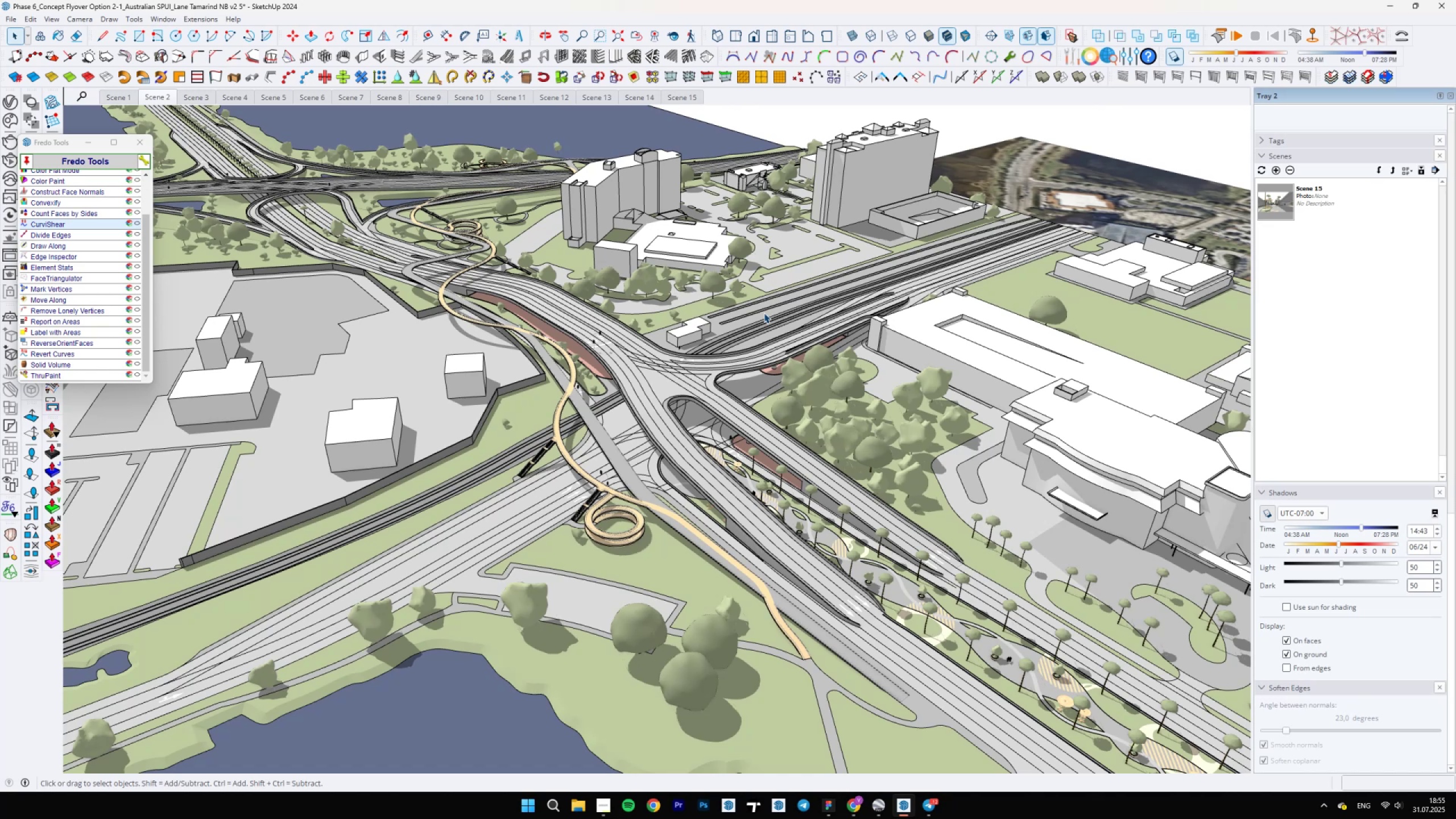 
wait(19.26)
 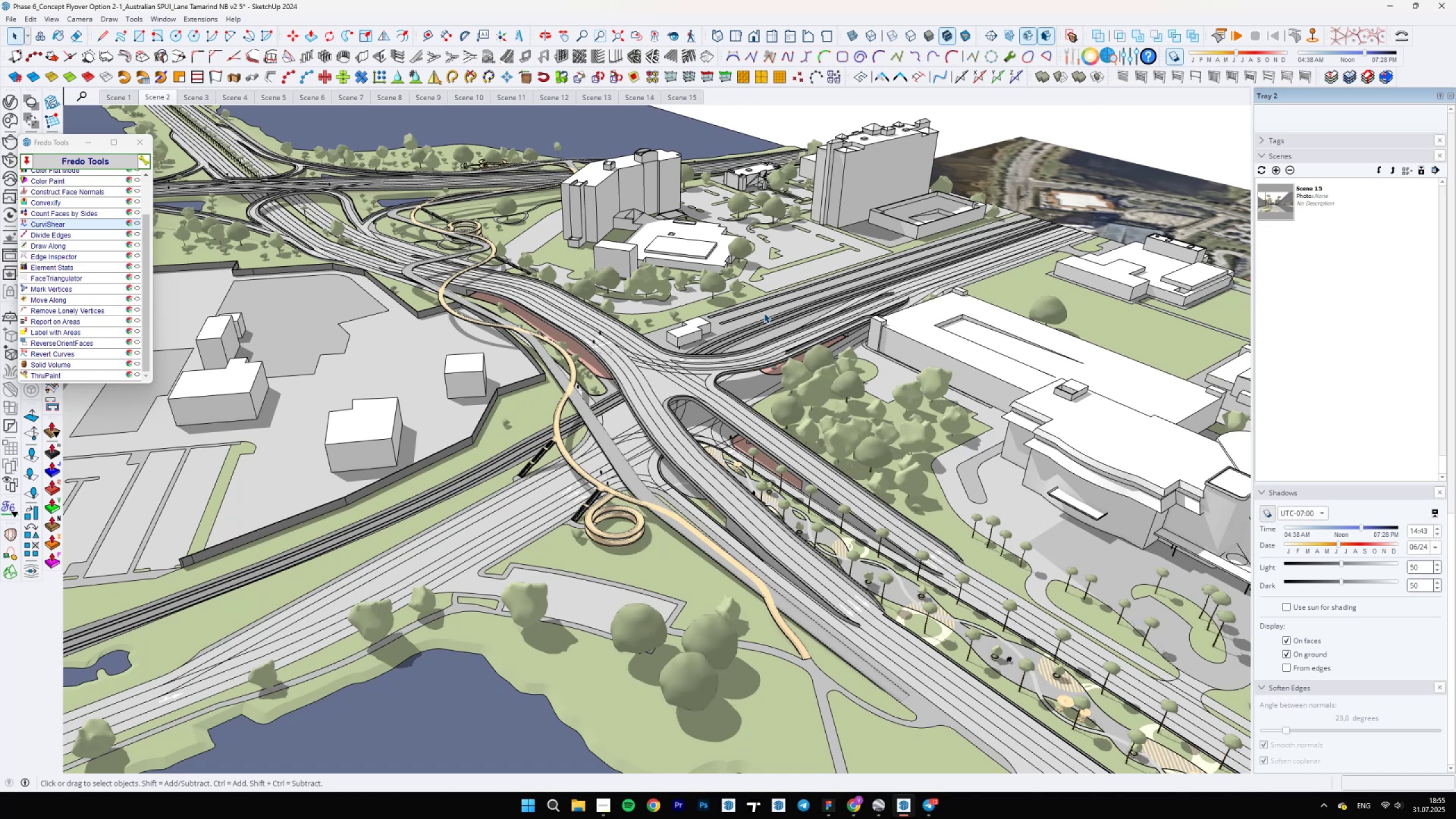 
left_click([1167, 59])
 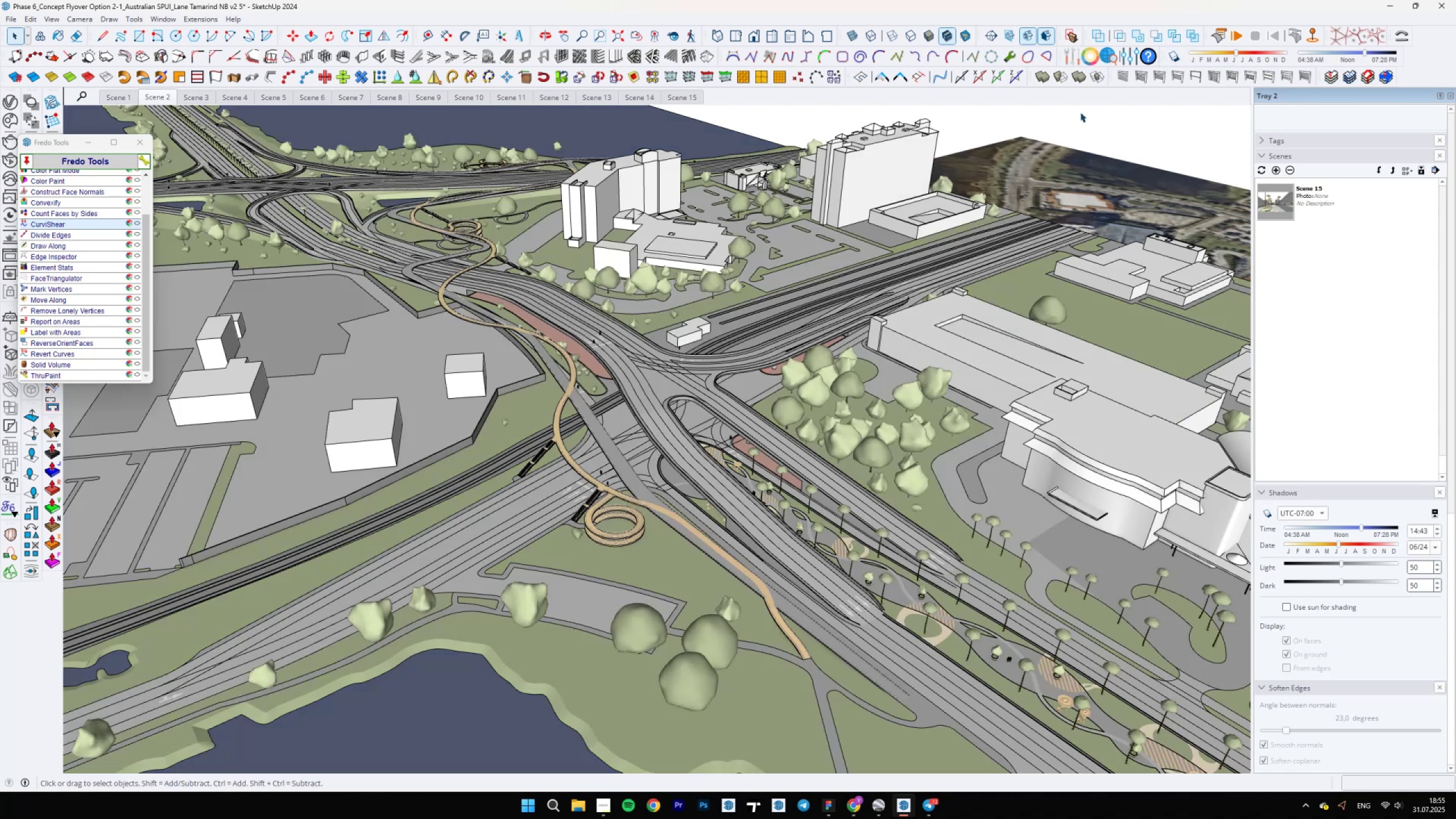 
scroll: coordinate [768, 378], scroll_direction: up, amount: 14.0
 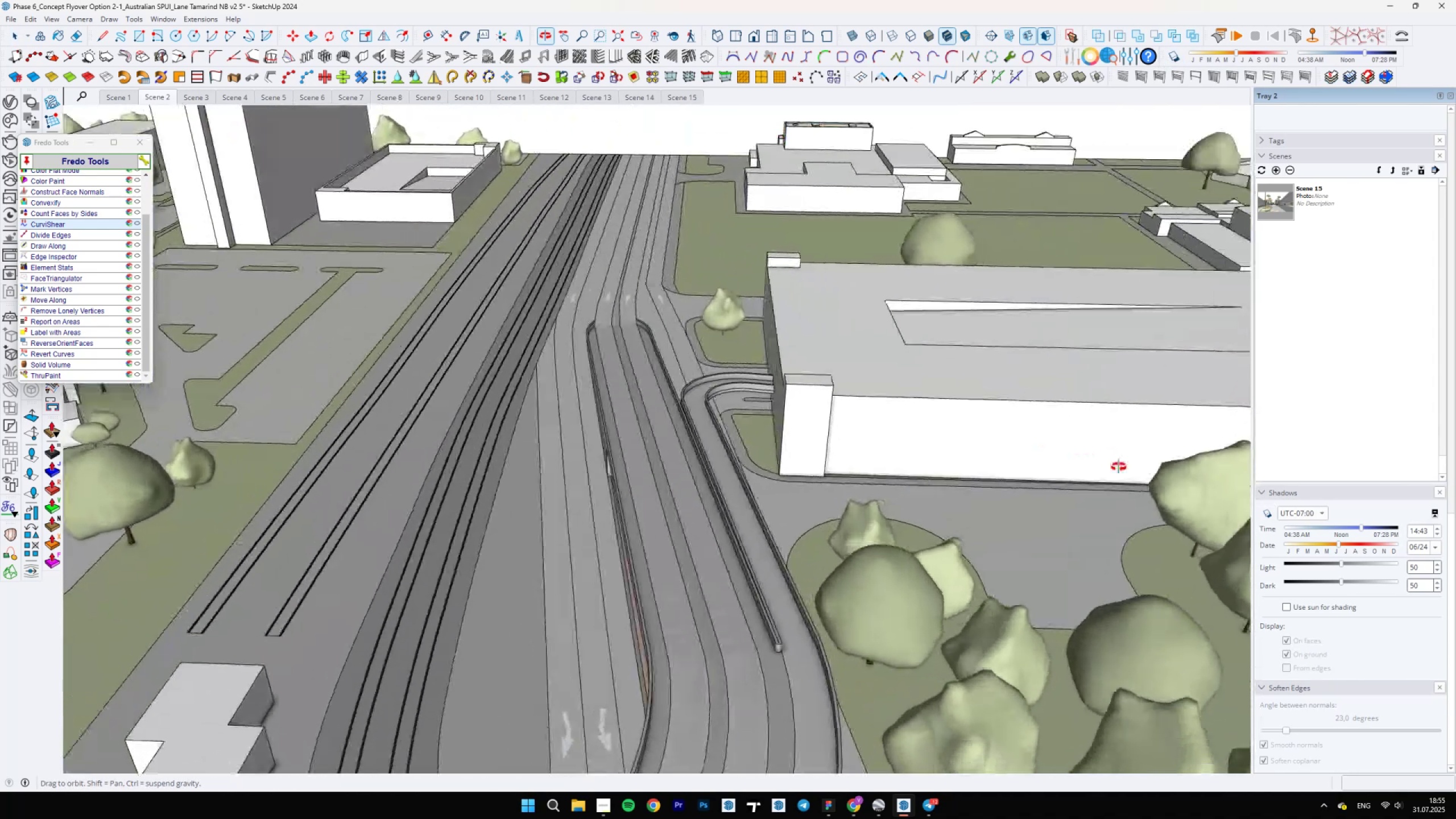 
wait(8.62)
 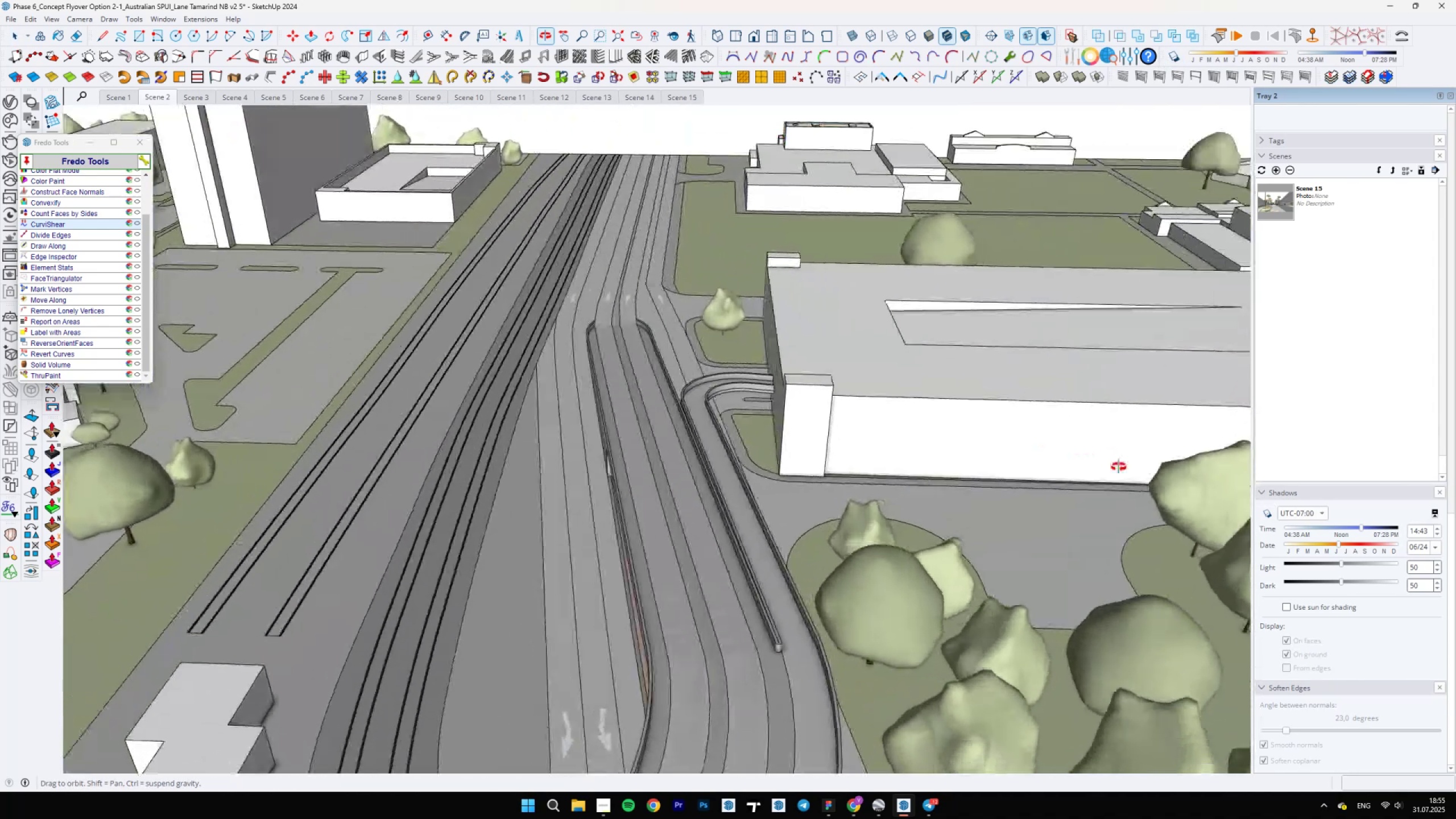 
scroll: coordinate [741, 243], scroll_direction: up, amount: 29.0
 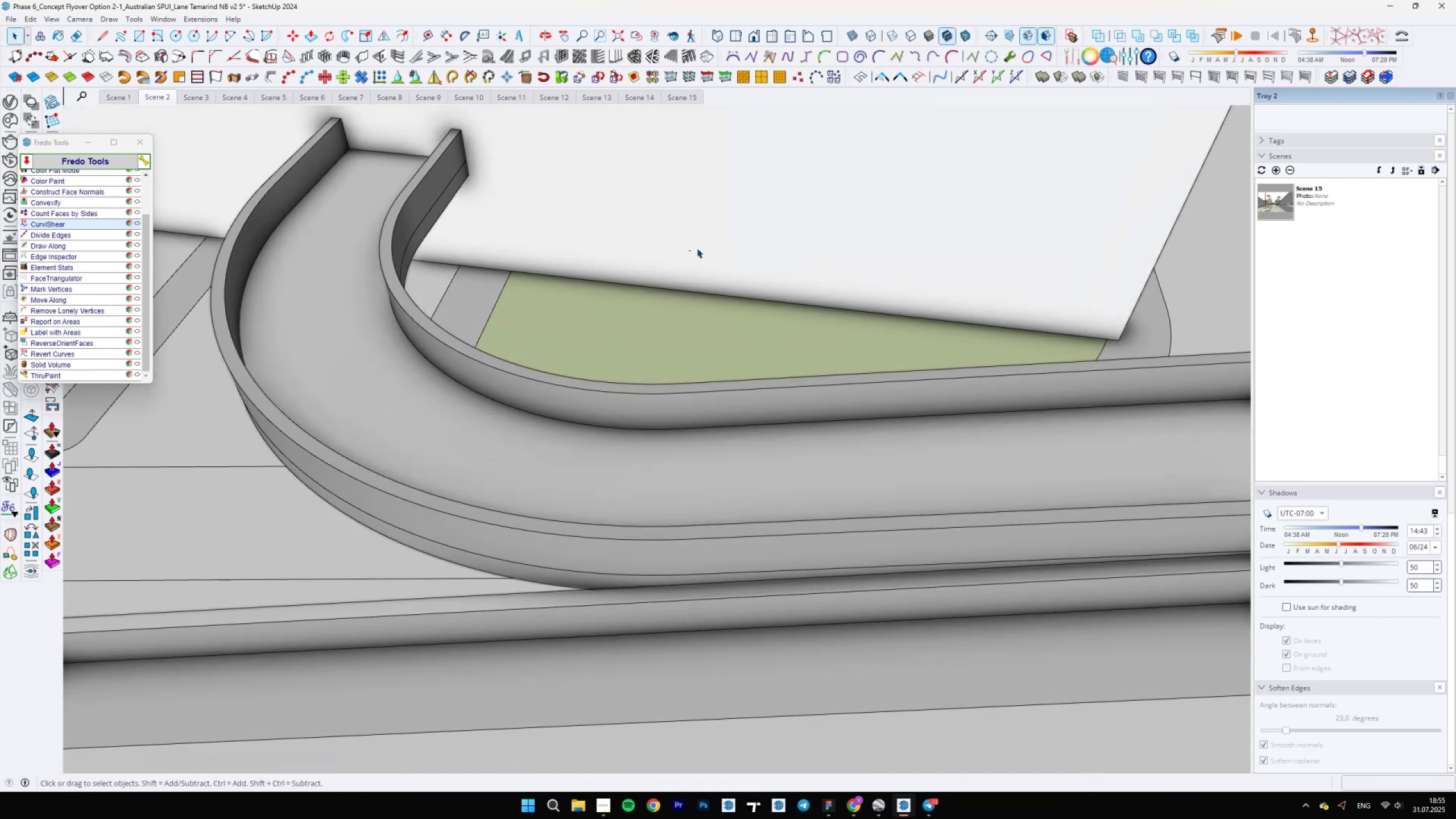 
left_click([690, 249])
 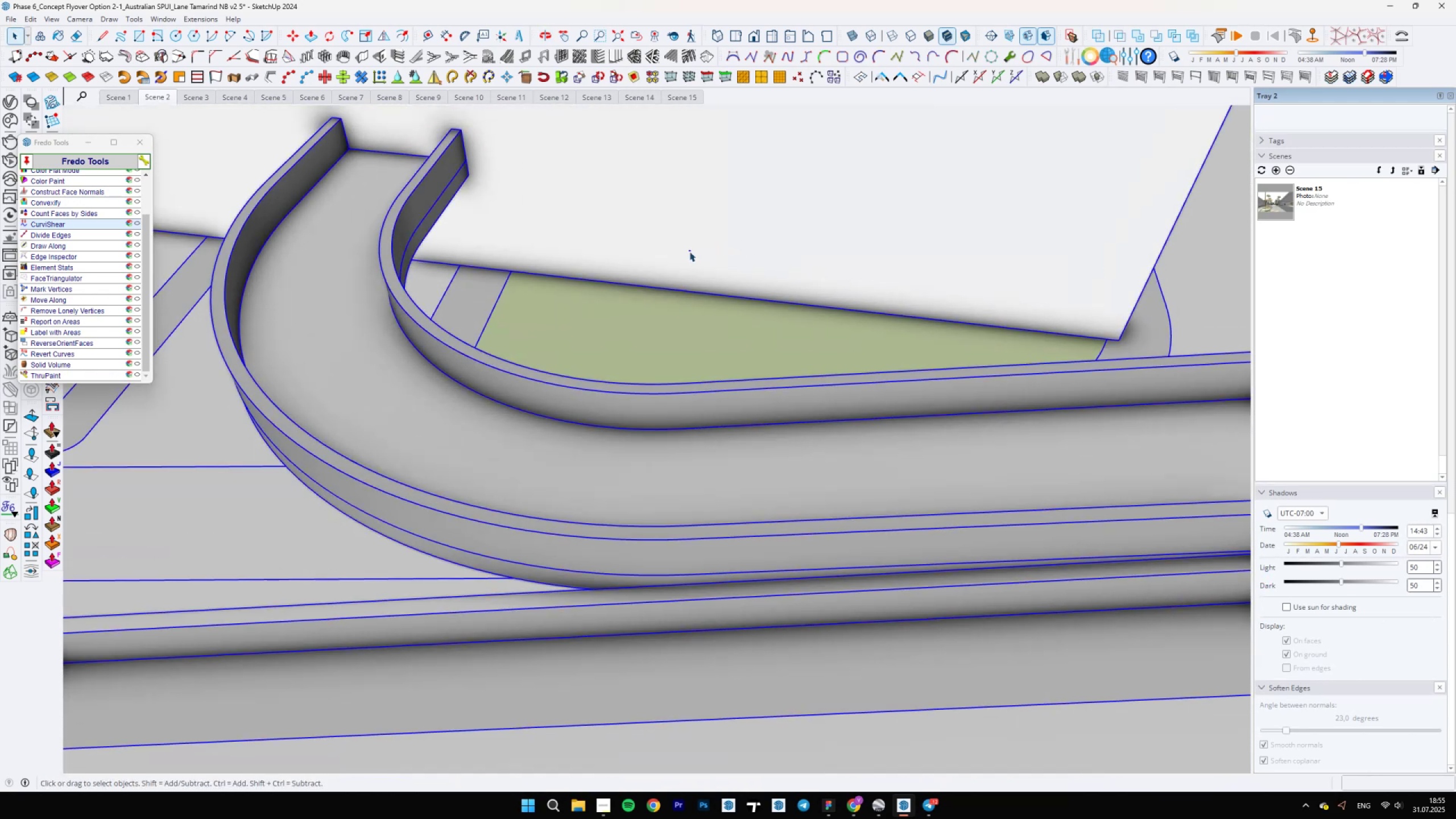 
double_click([689, 251])
 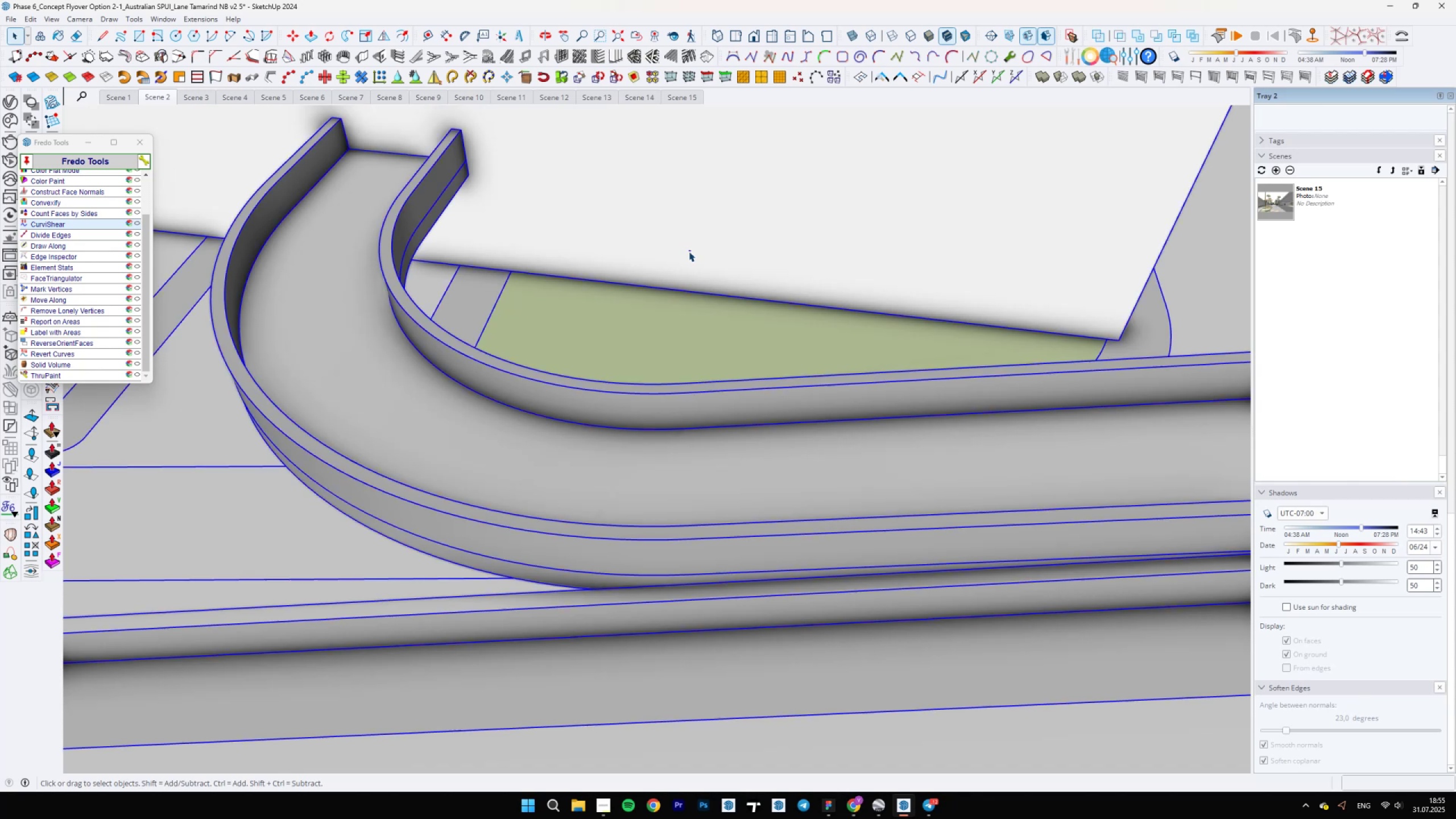 
double_click([689, 251])
 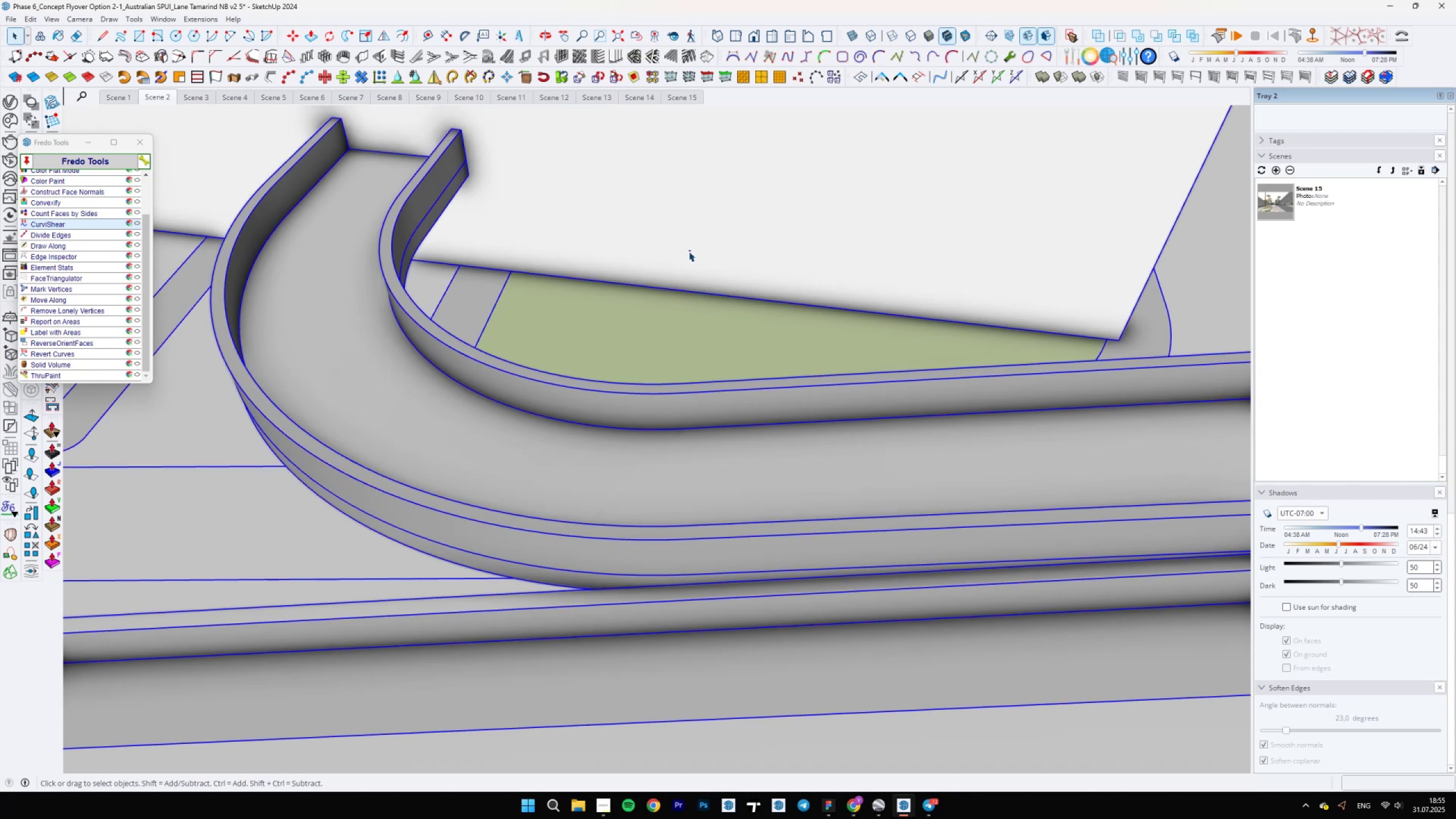 
triple_click([689, 251])
 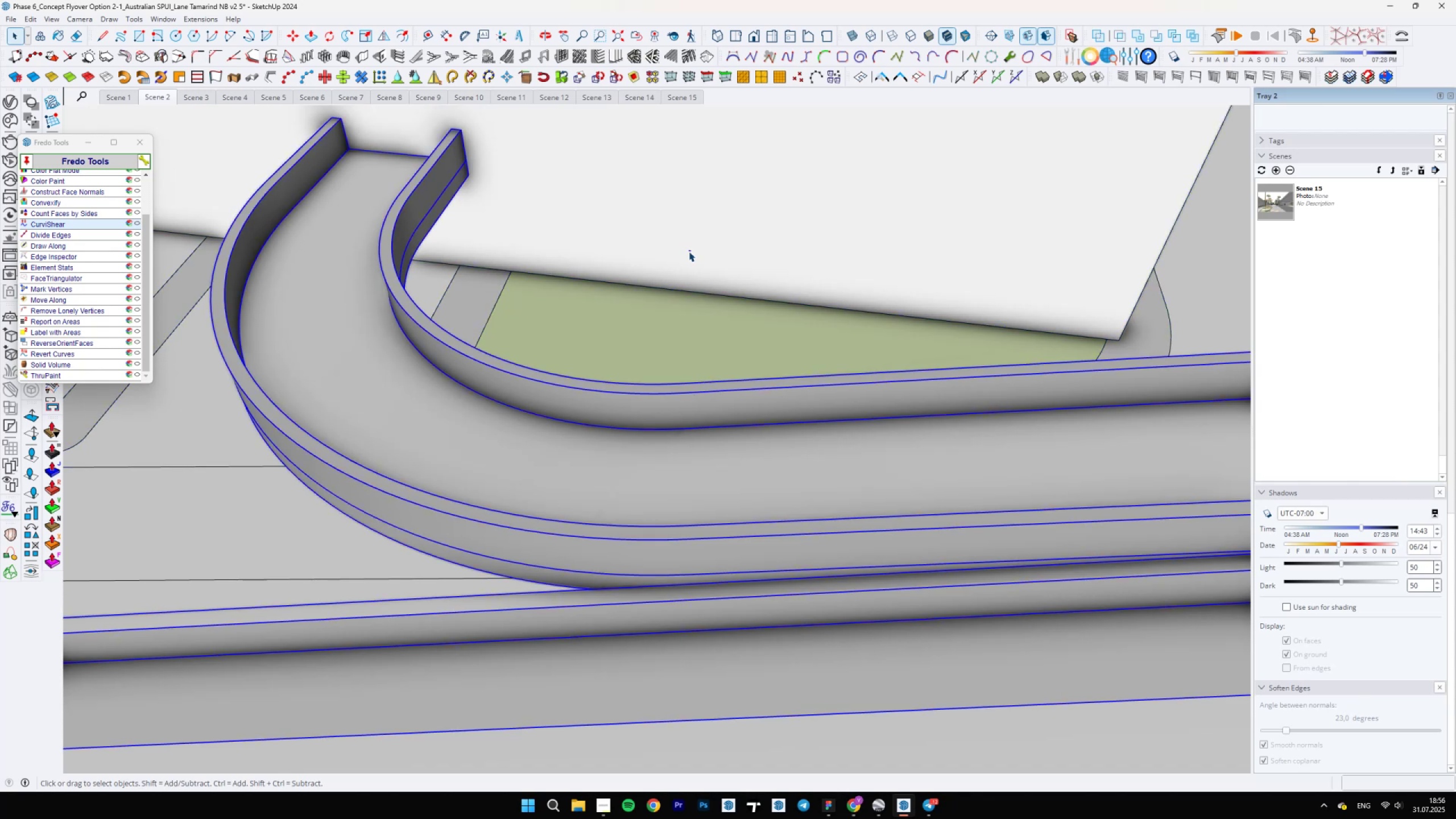 
double_click([689, 251])
 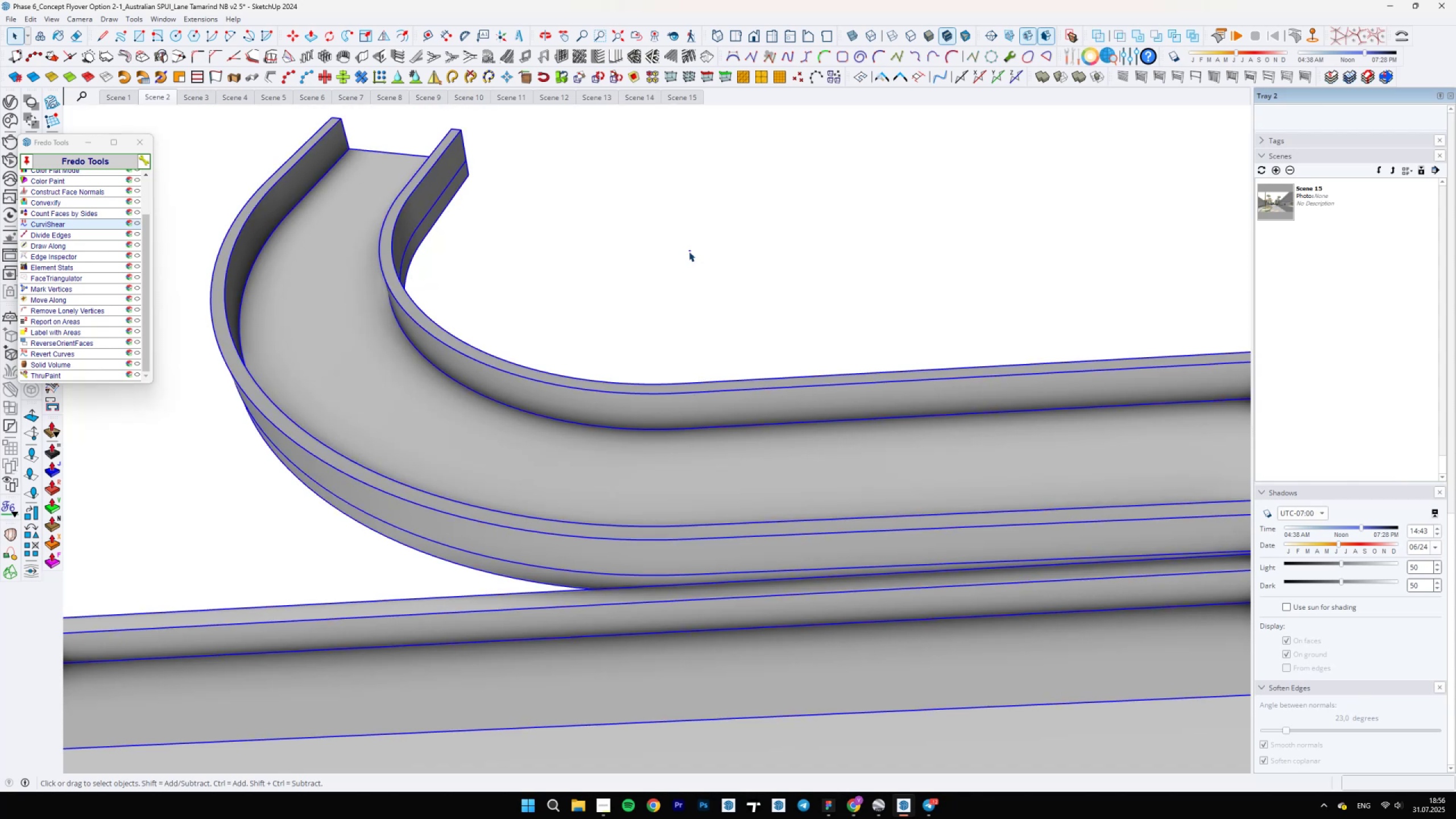 
double_click([689, 251])
 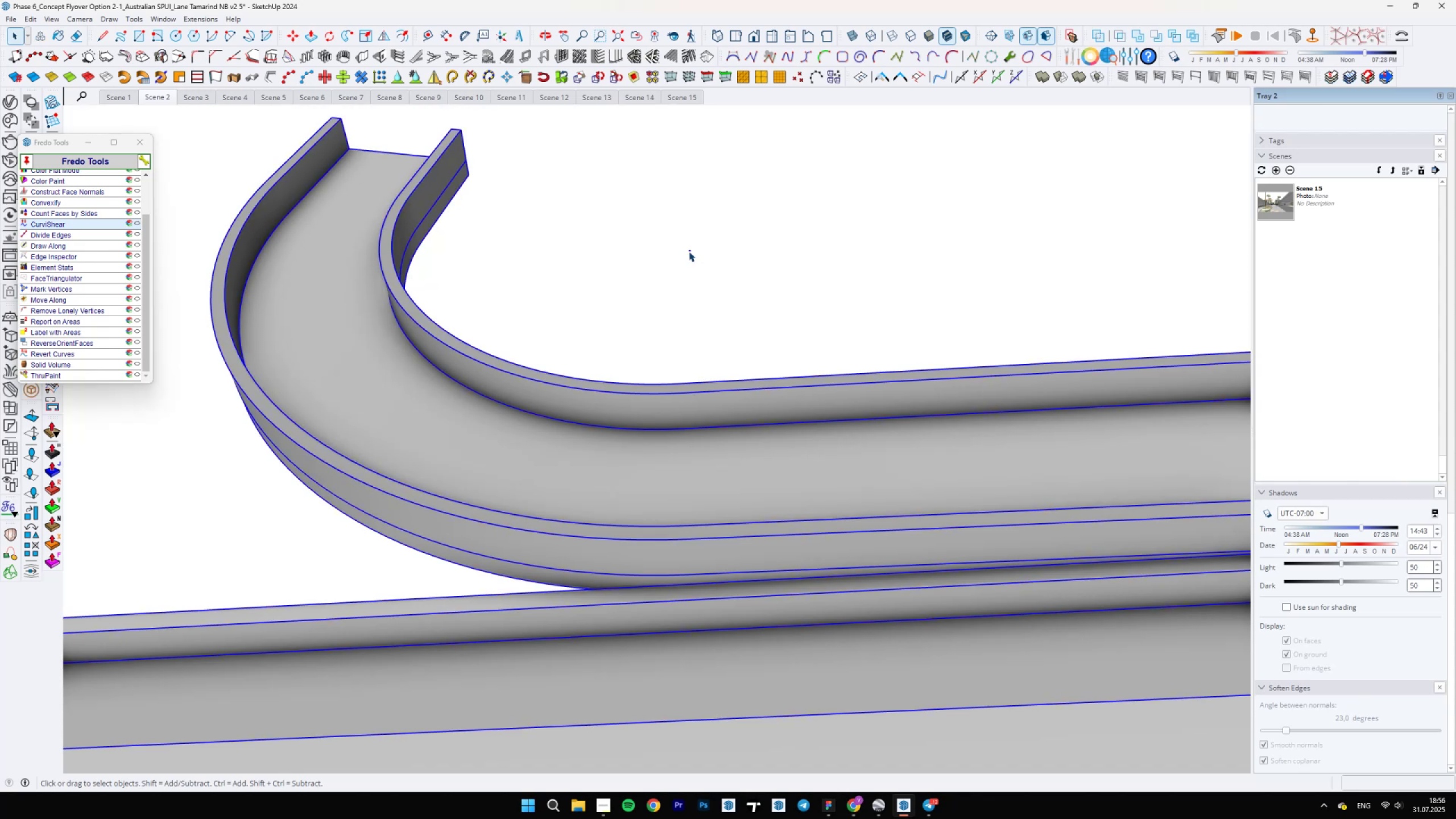 
triple_click([689, 251])
 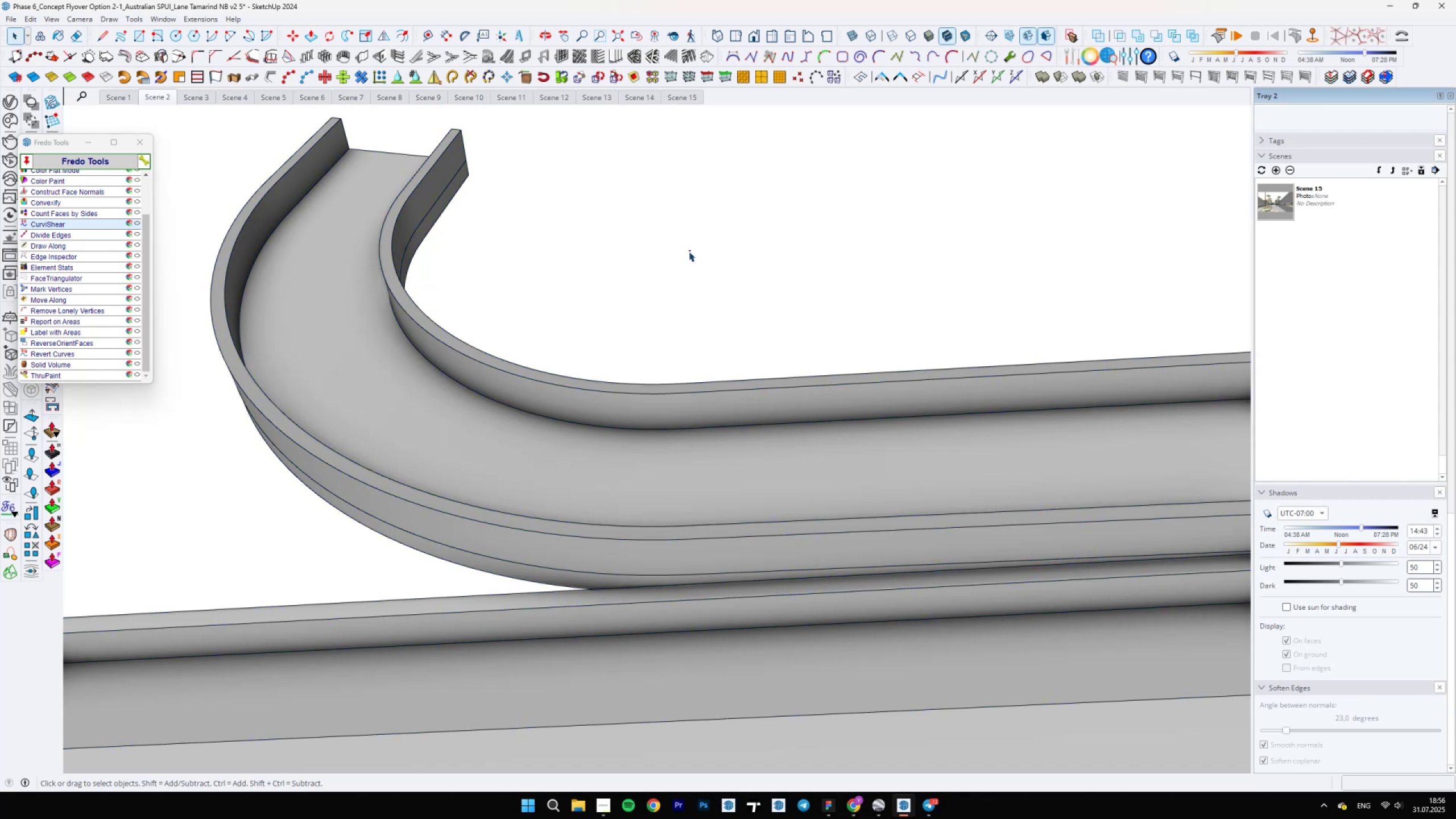 
left_click([689, 251])
 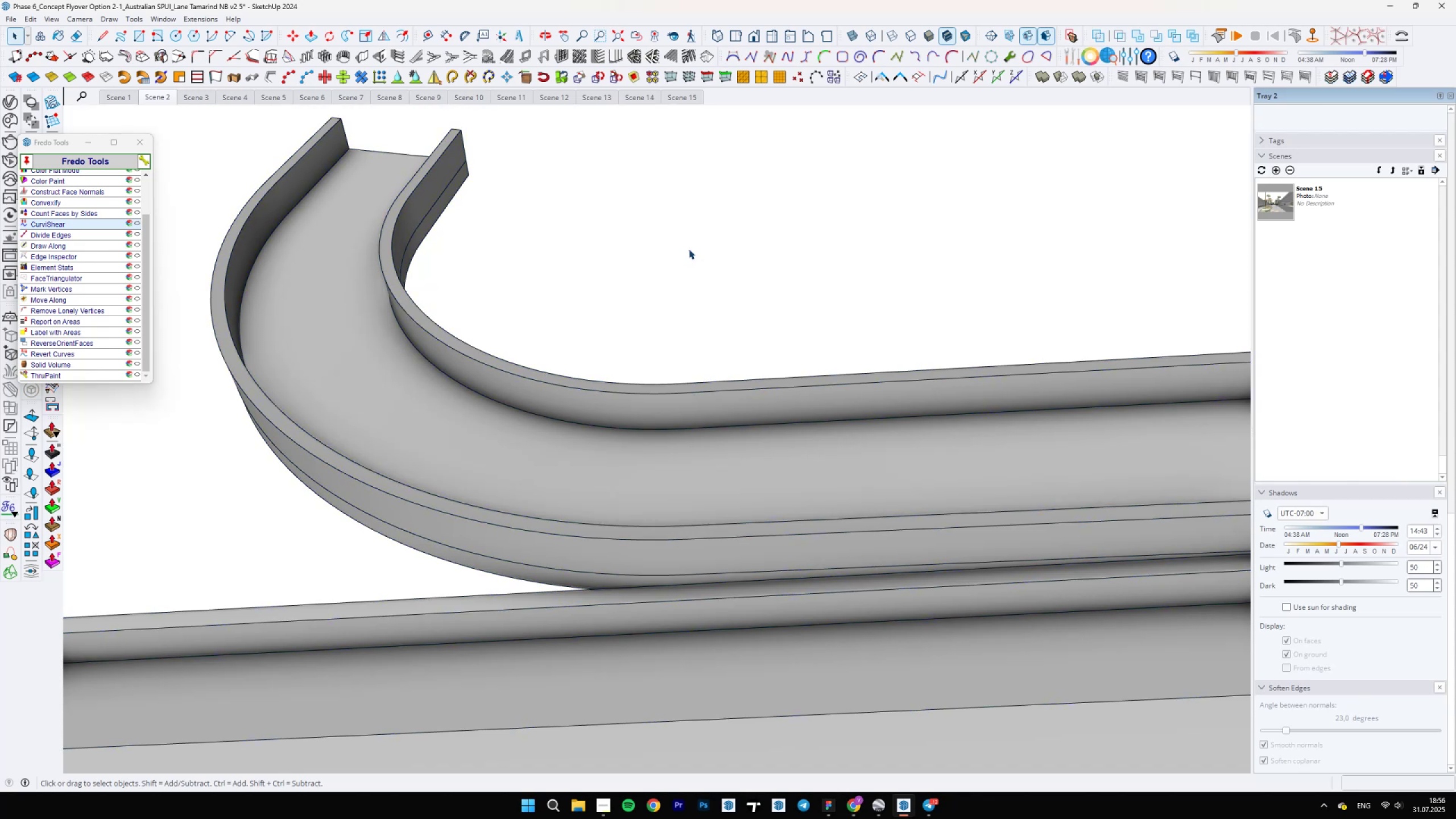 
left_click([689, 249])
 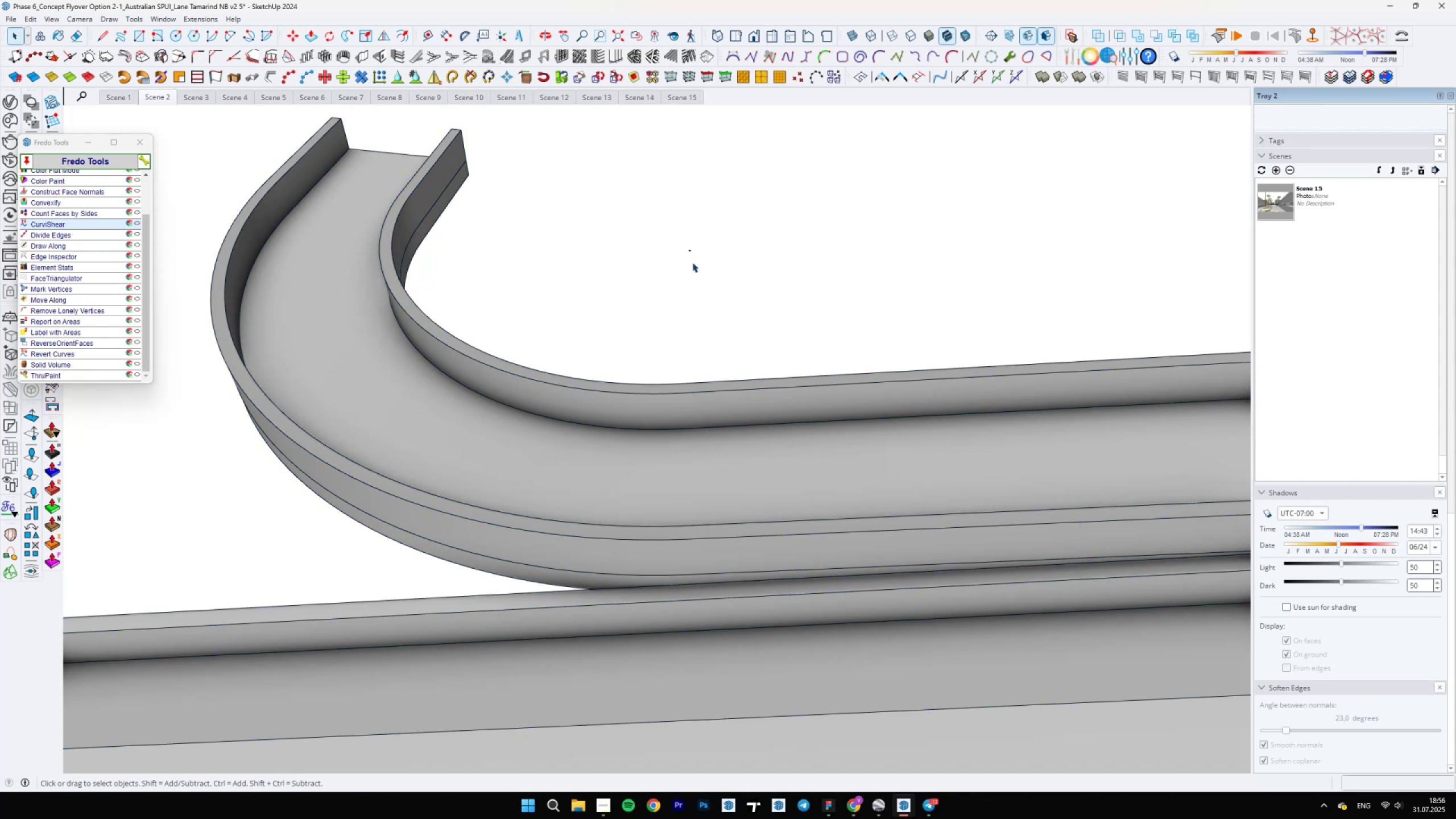 
scroll: coordinate [689, 262], scroll_direction: up, amount: 3.0
 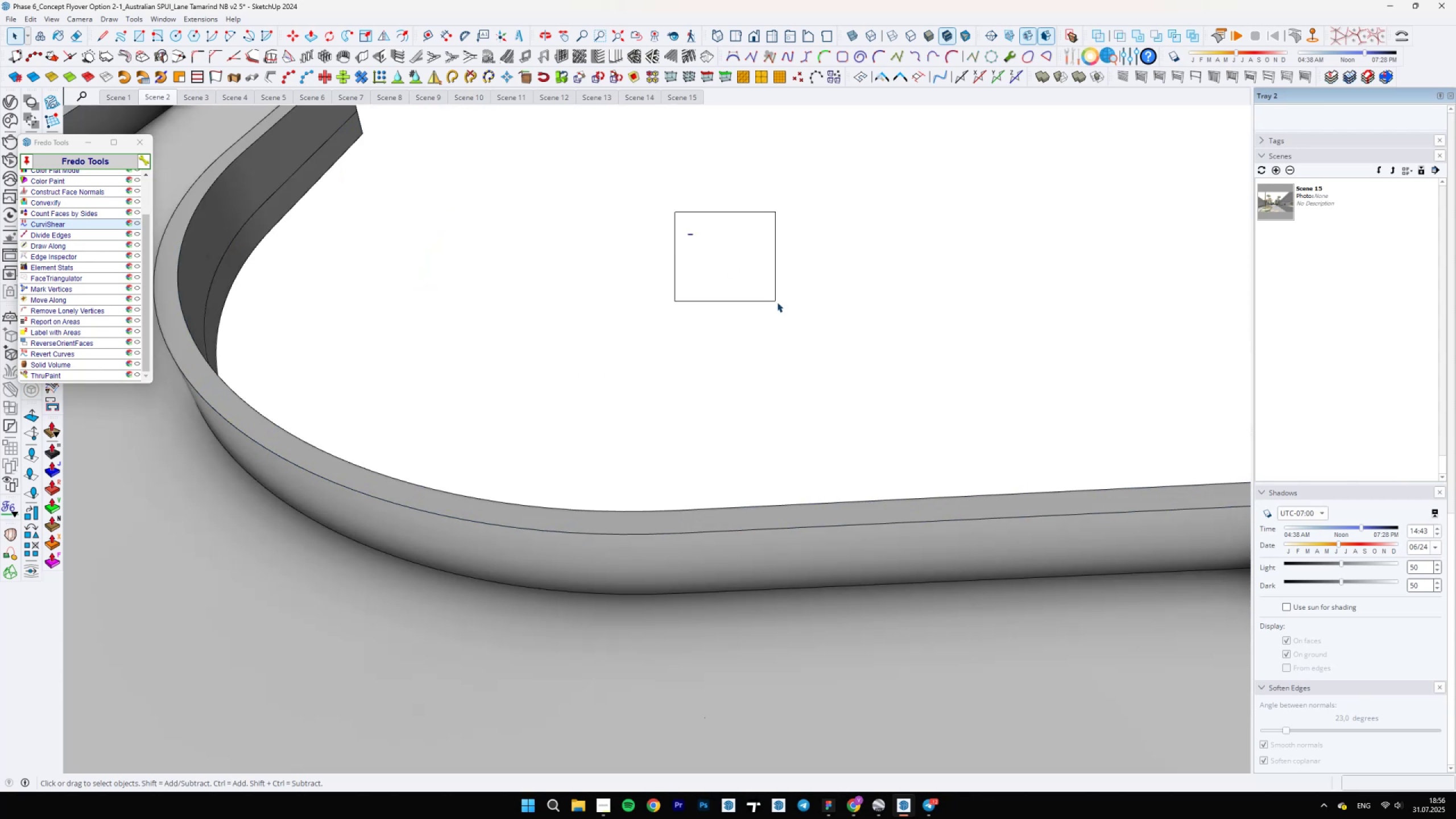 
scroll: coordinate [777, 308], scroll_direction: down, amount: 5.0
 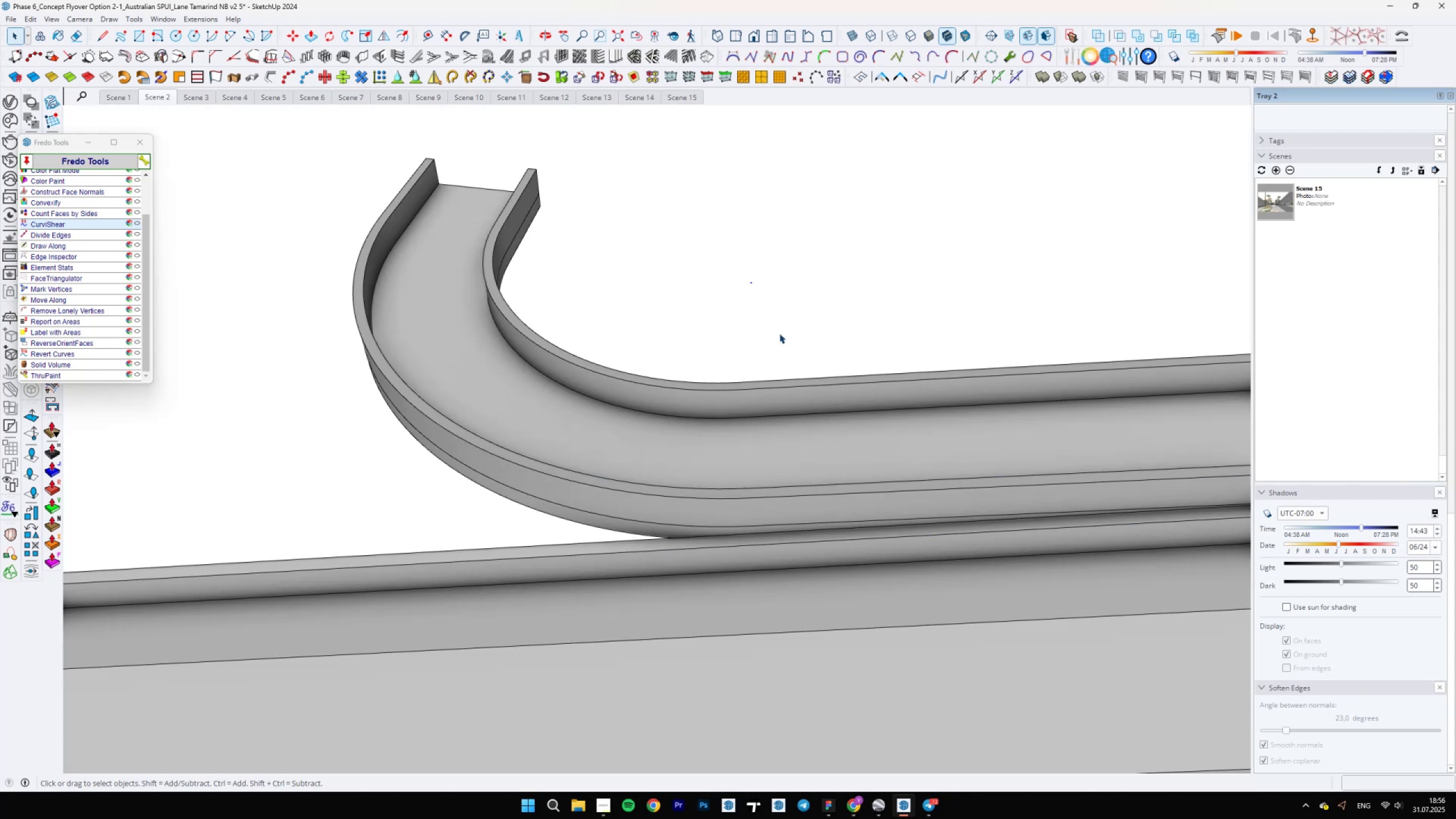 
key(Delete)
 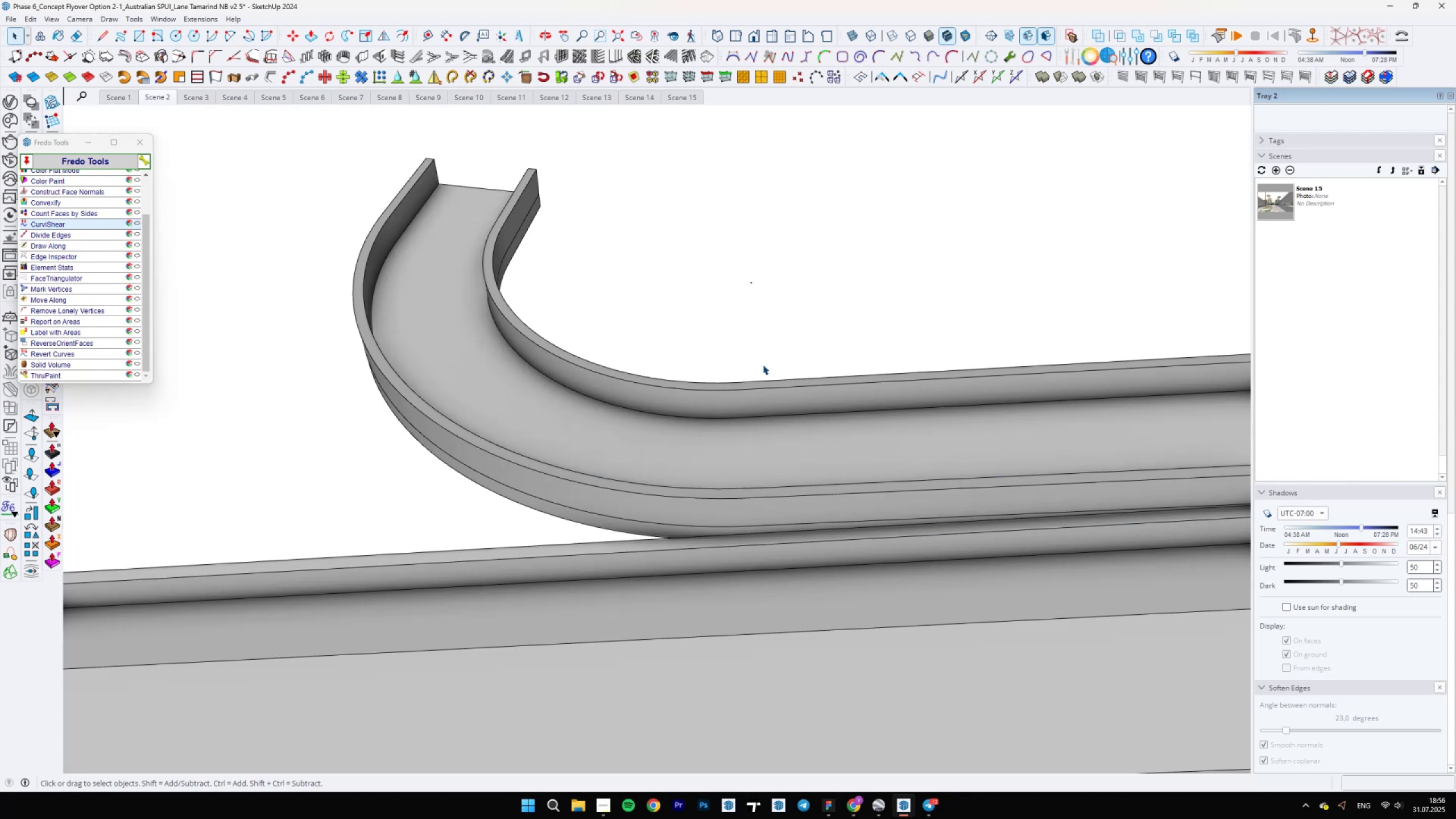 
scroll: coordinate [639, 429], scroll_direction: down, amount: 12.0
 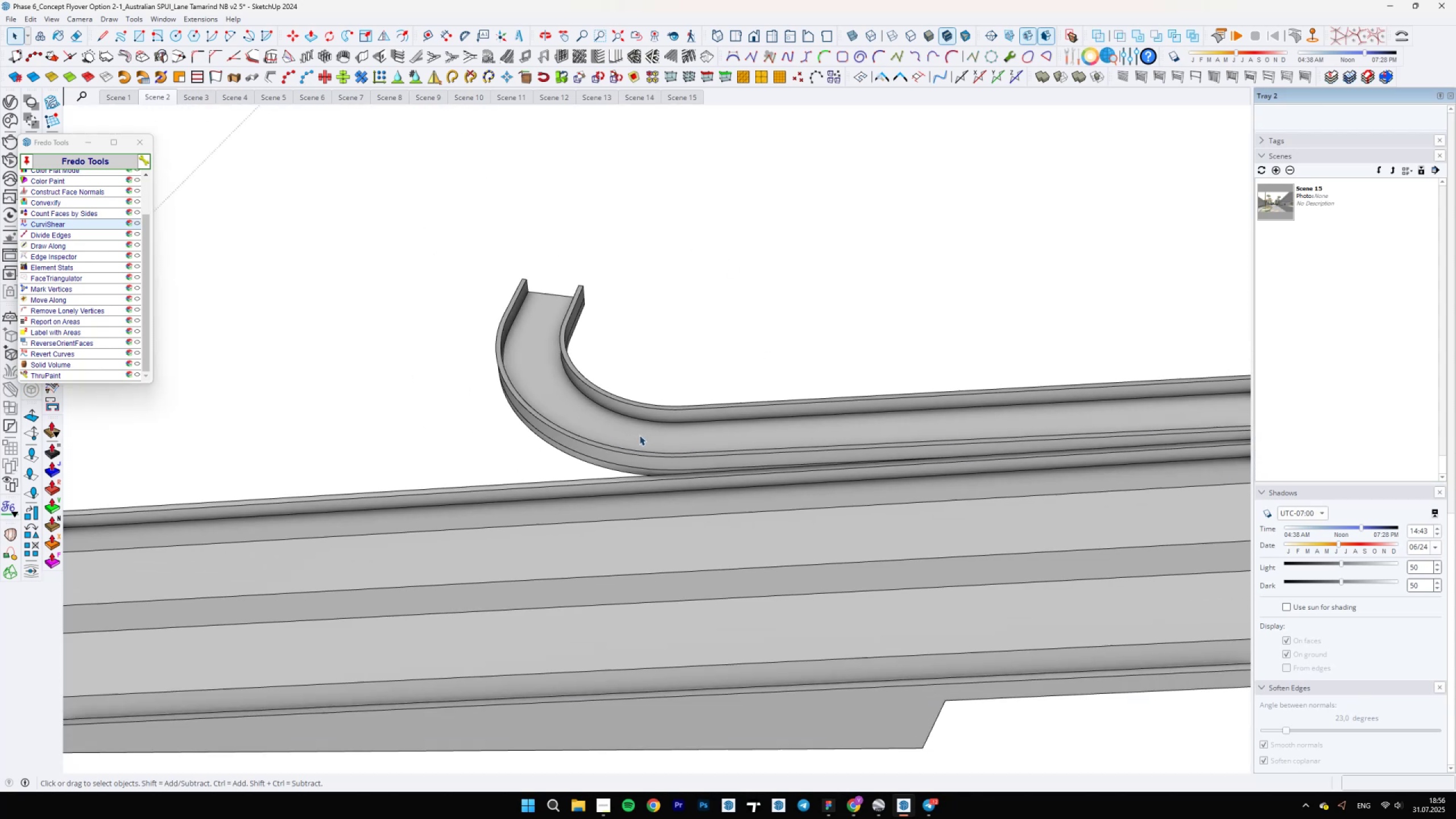 
key(Escape)
 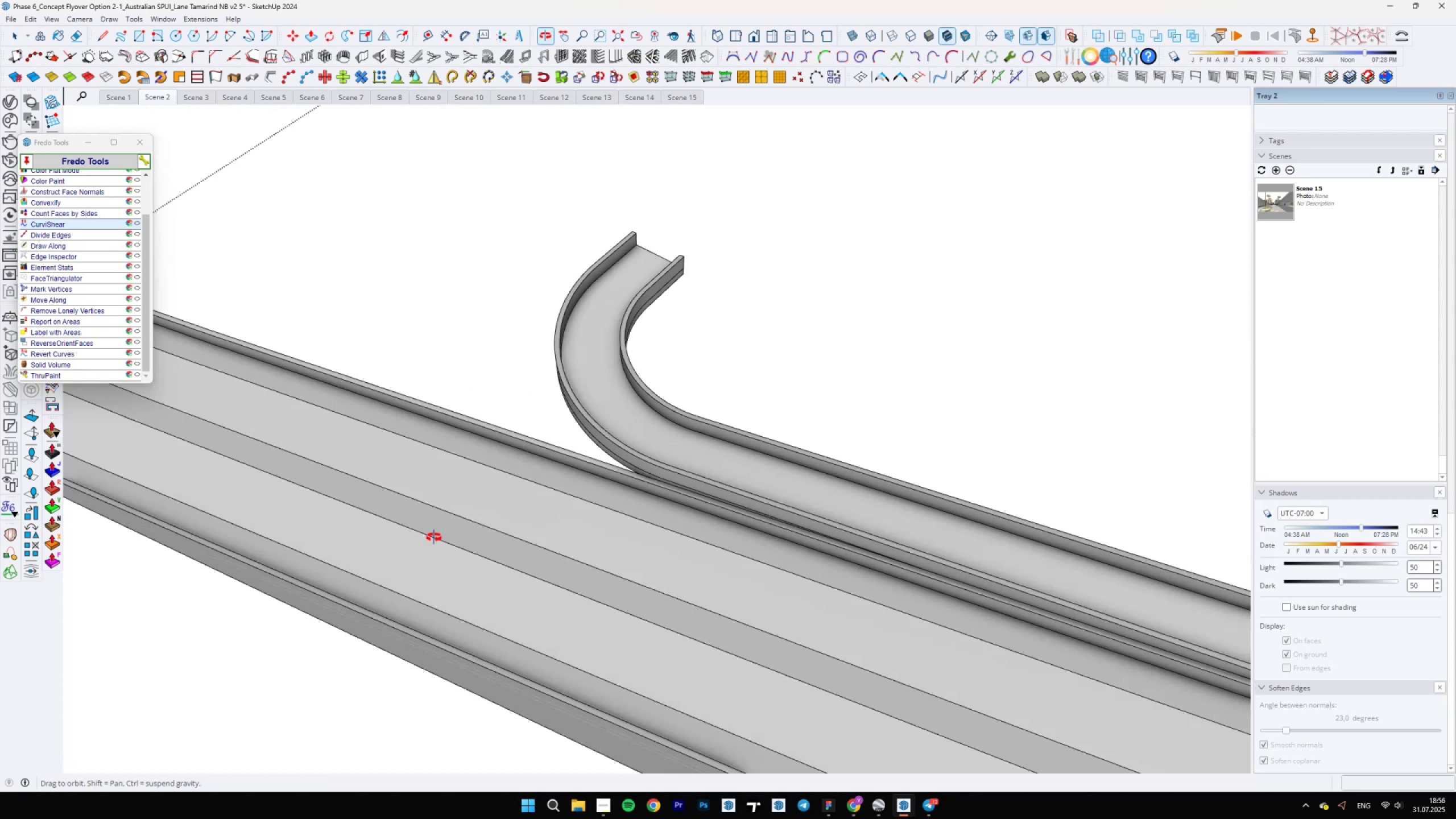 
key(Escape)
 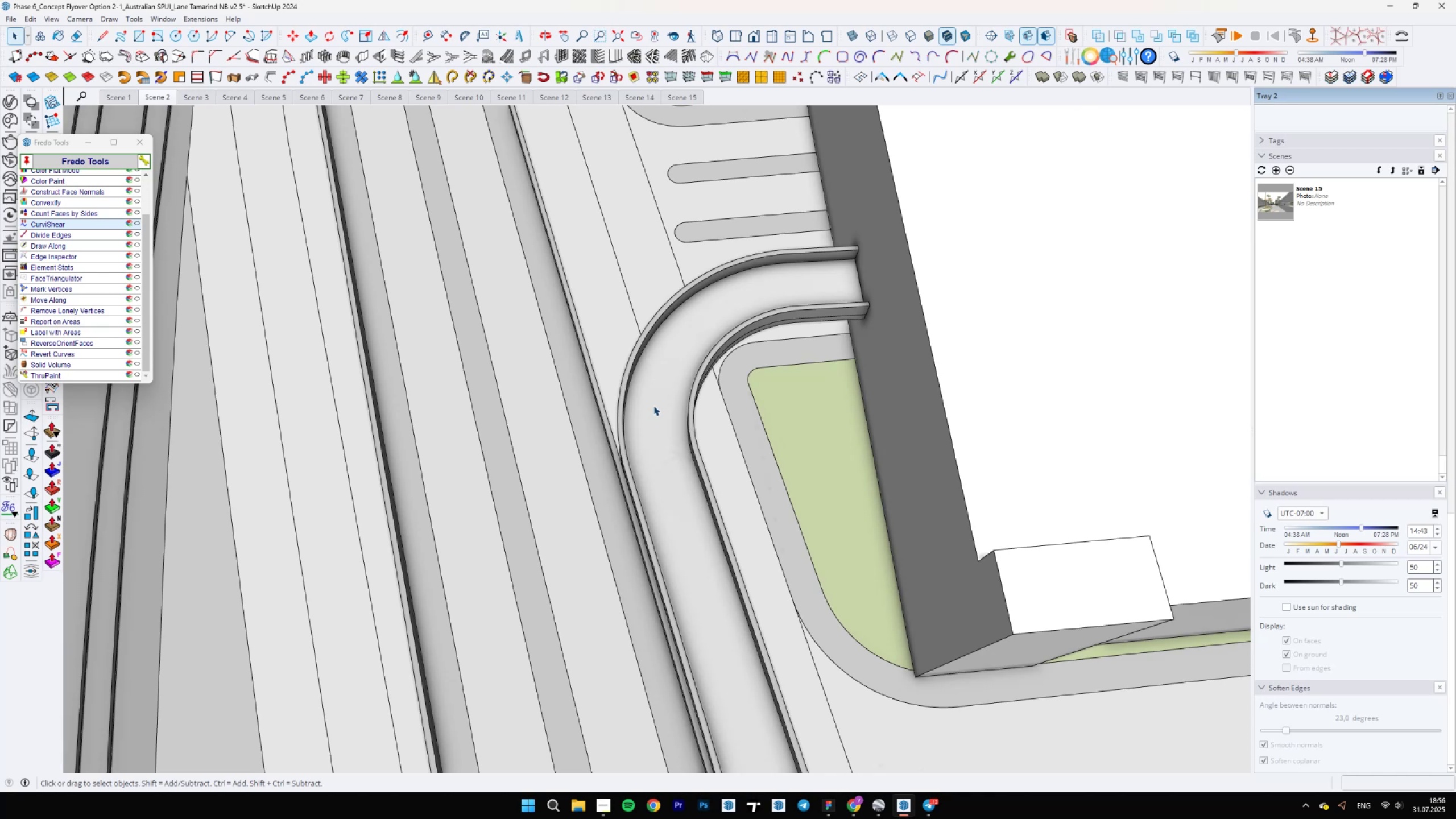 
key(Escape)
 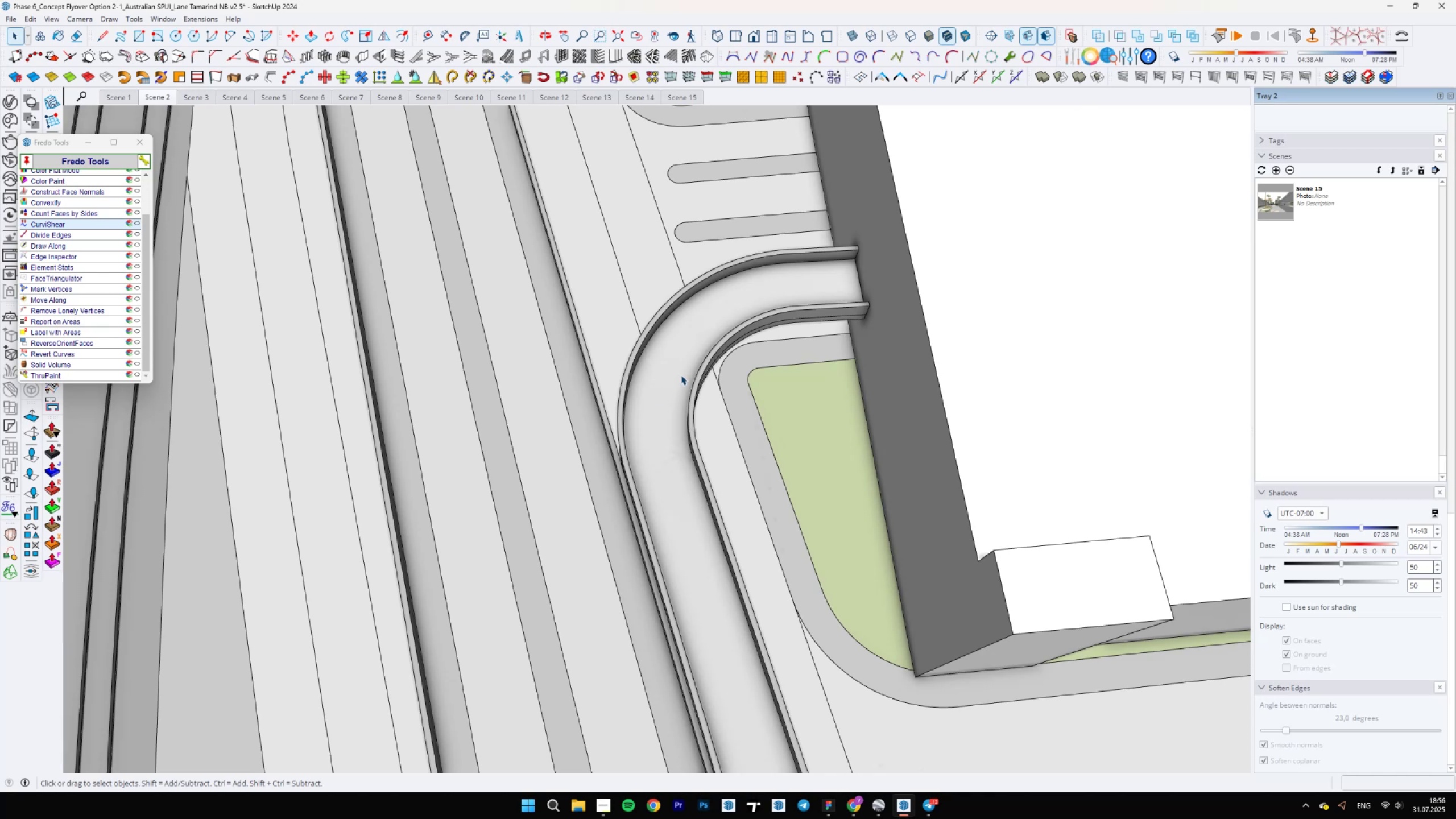 
scroll: coordinate [639, 457], scroll_direction: down, amount: 17.0
 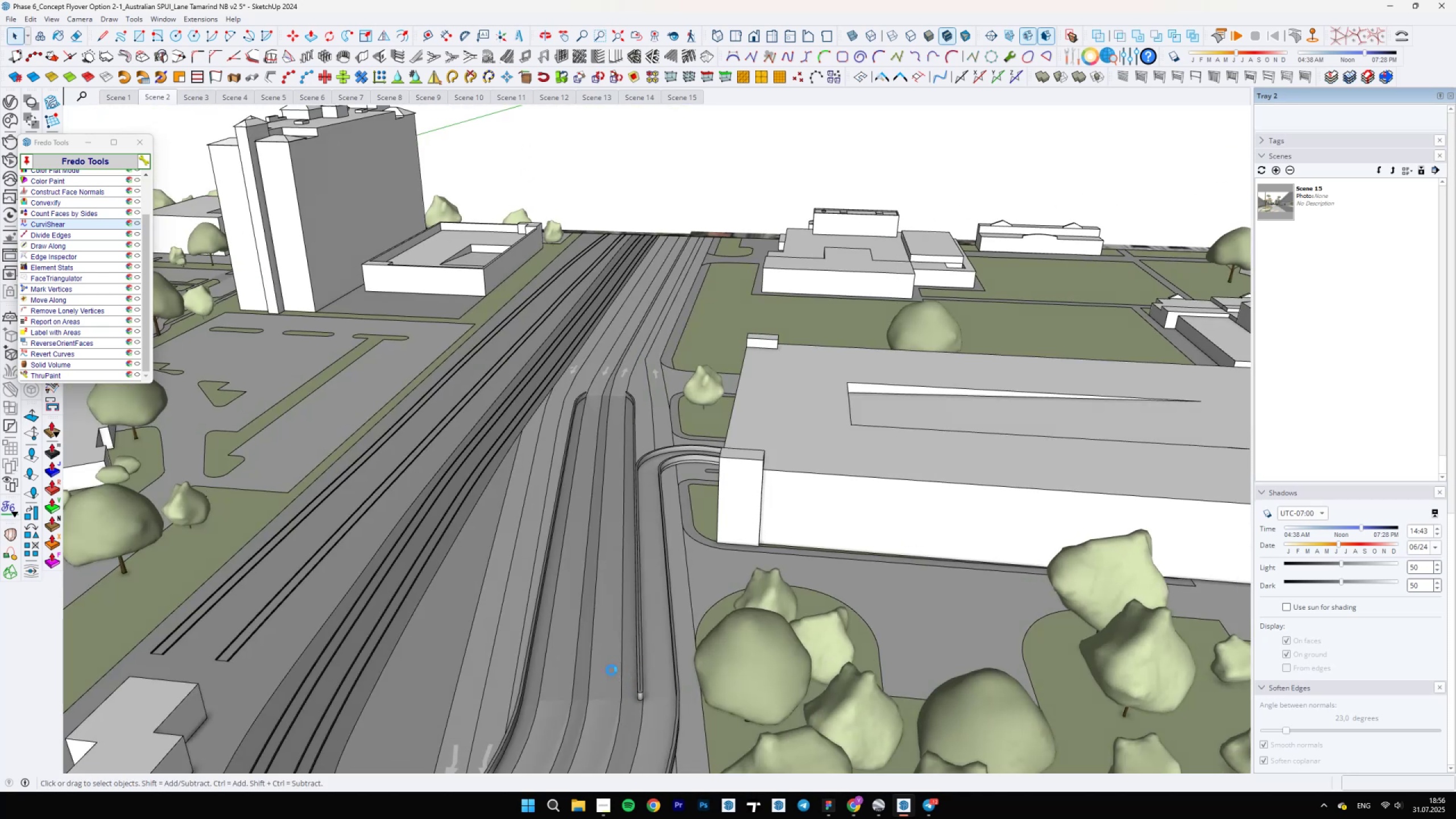 
wait(6.29)
 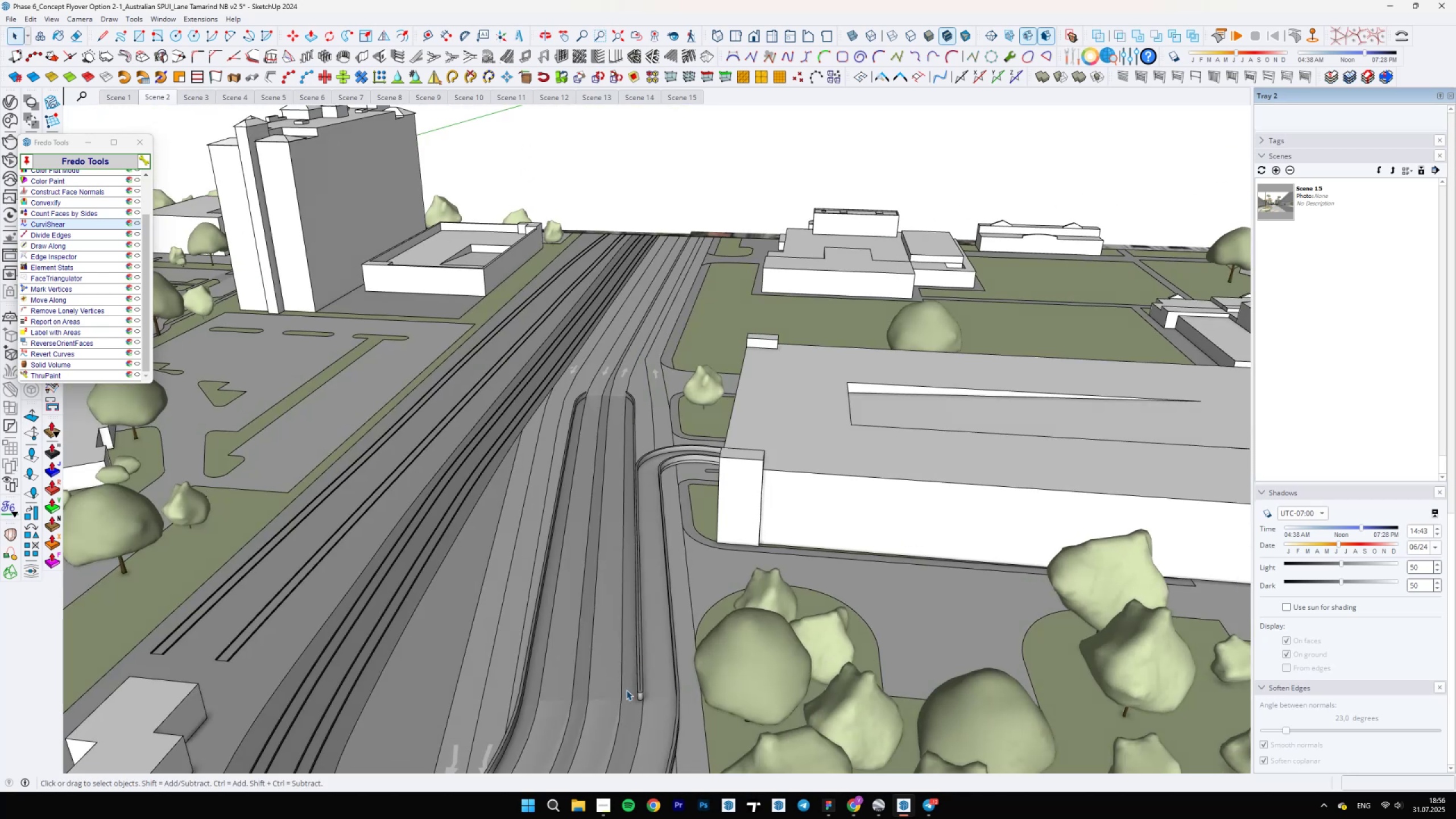 
scroll: coordinate [641, 419], scroll_direction: up, amount: 29.0
 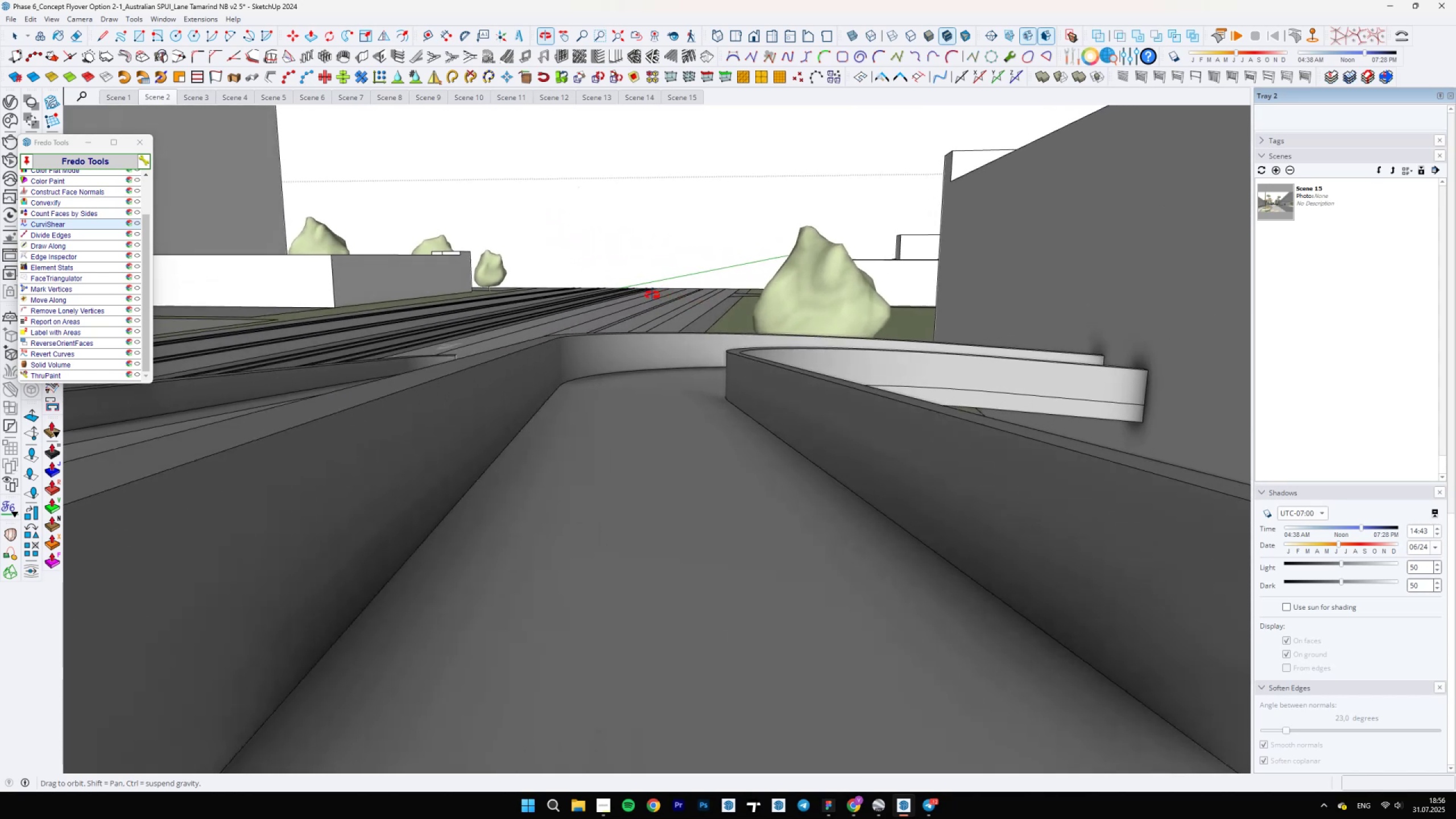 
scroll: coordinate [661, 432], scroll_direction: down, amount: 43.0
 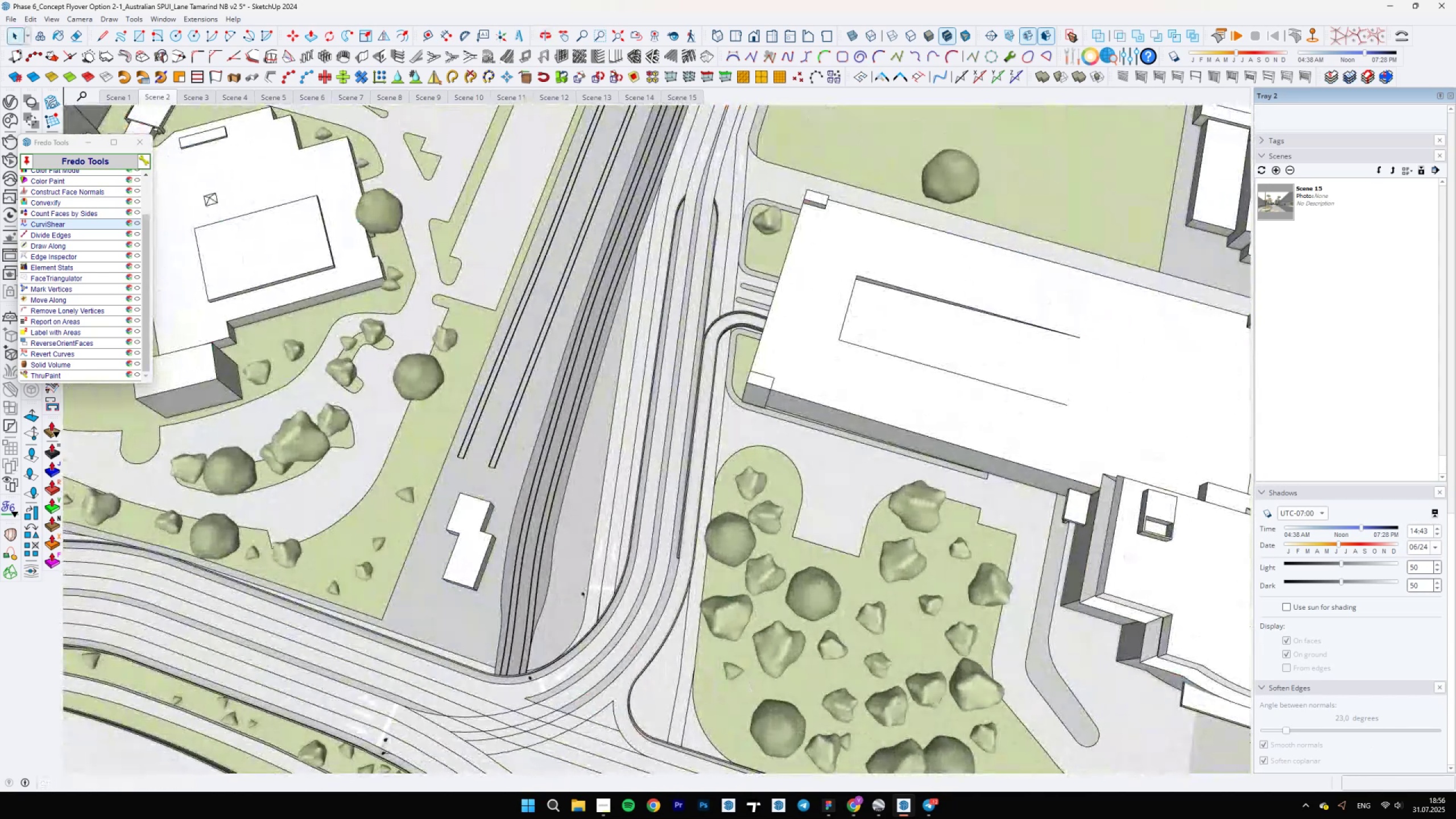 
left_click([825, 806])
 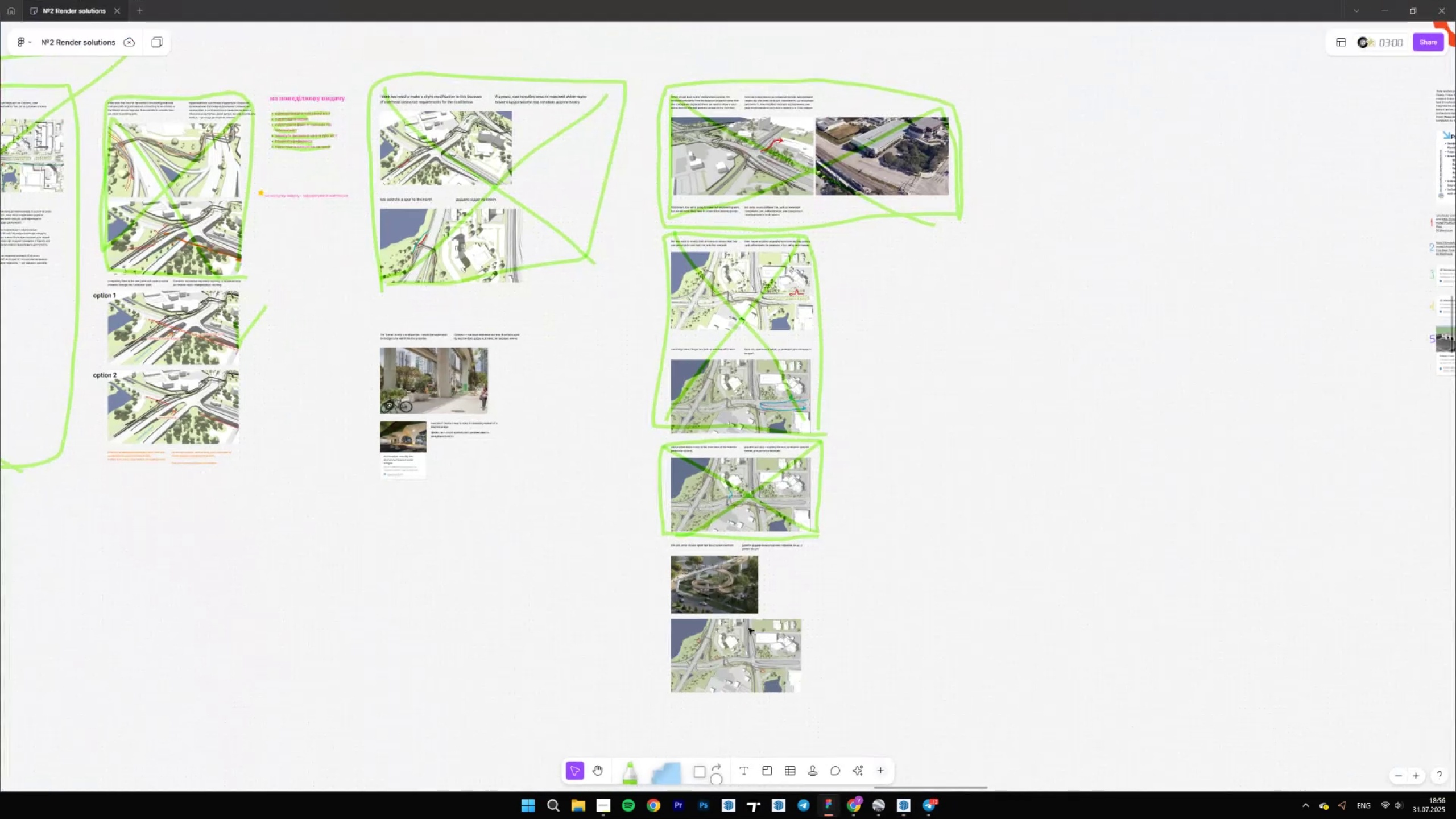 
hold_key(key=ControlLeft, duration=1.54)
scroll: coordinate [733, 395], scroll_direction: up, amount: 11.0
 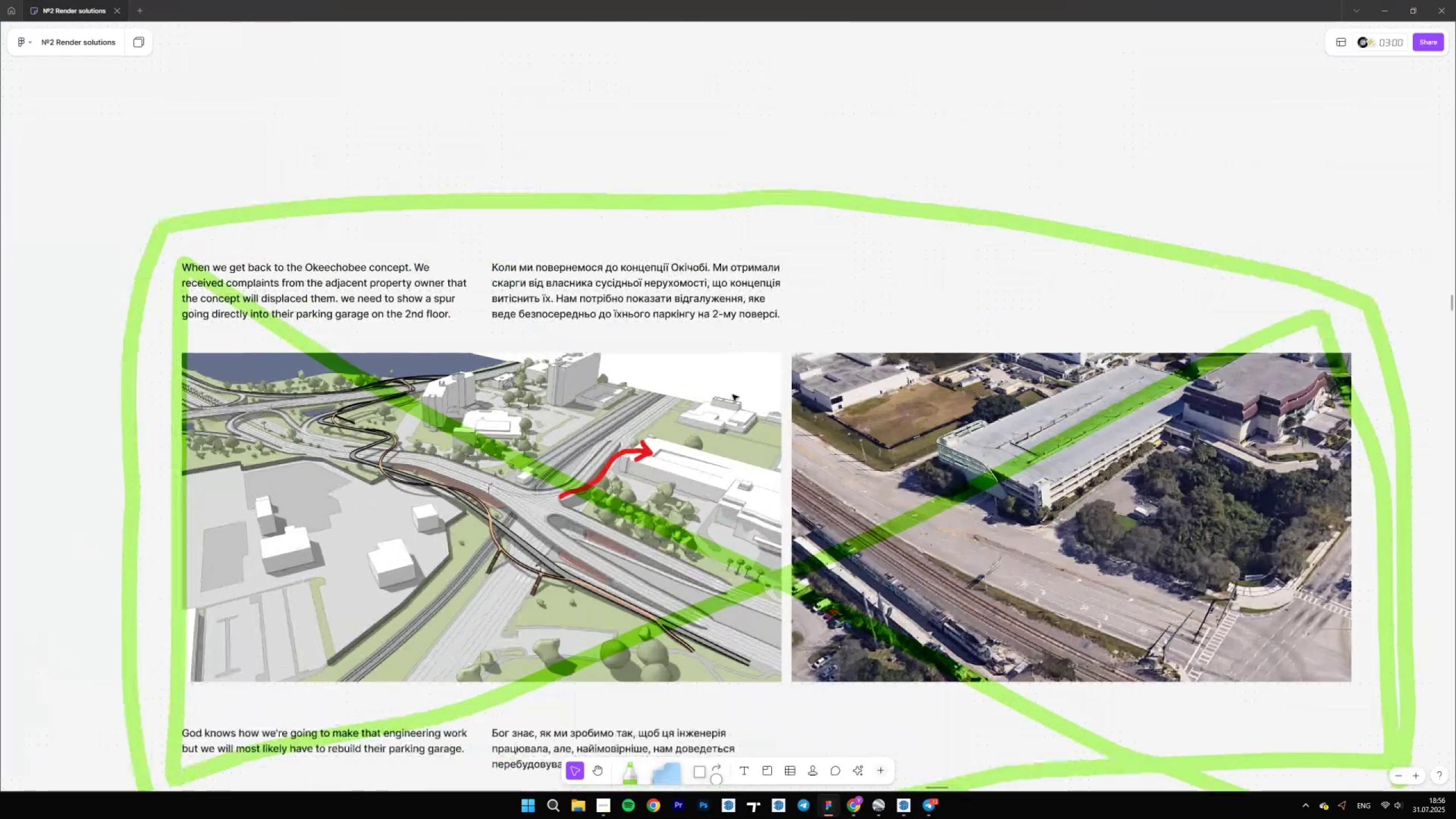 
hold_key(key=ControlLeft, duration=1.51)
 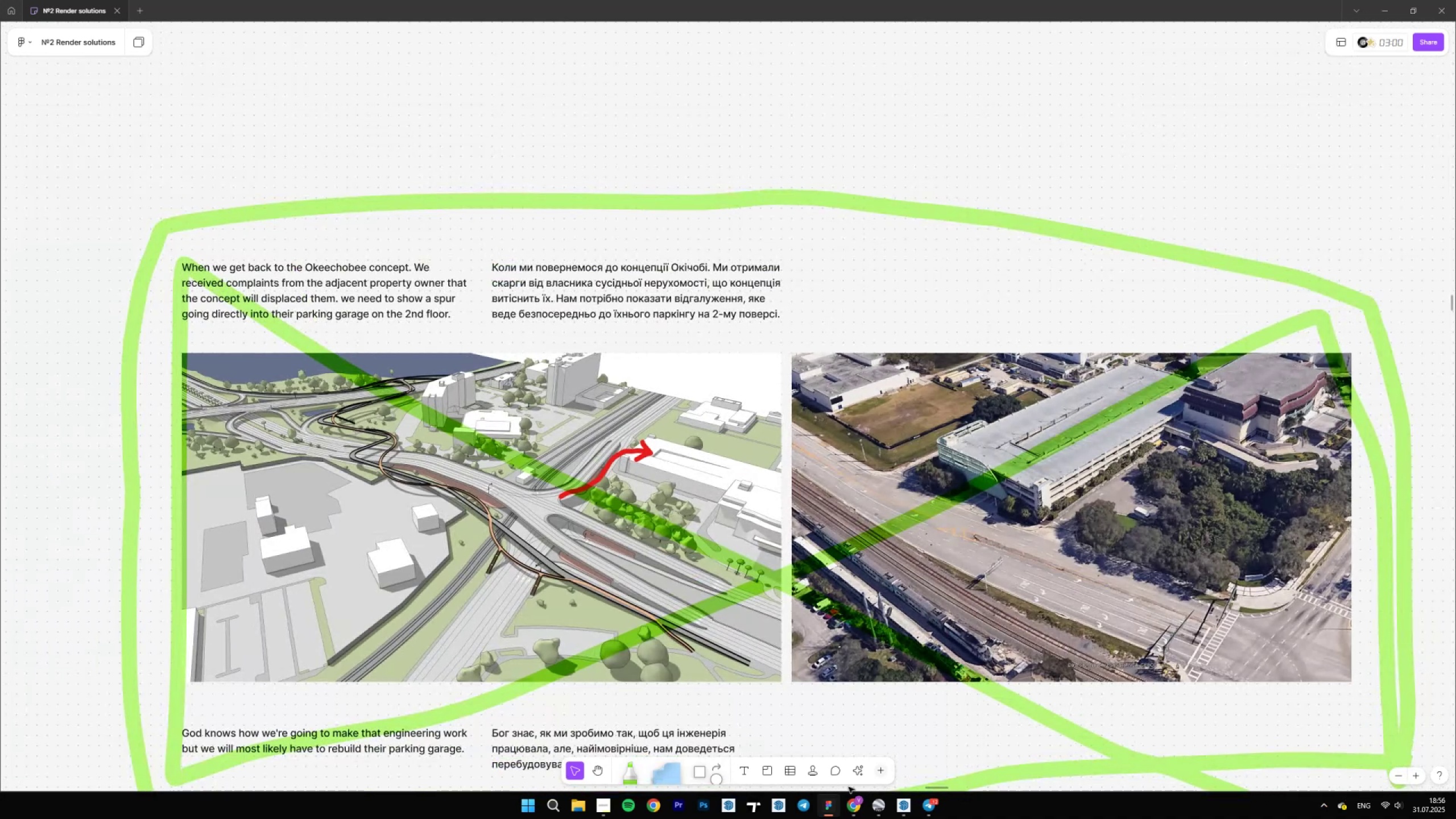 
hold_key(key=ControlLeft, duration=0.6)
 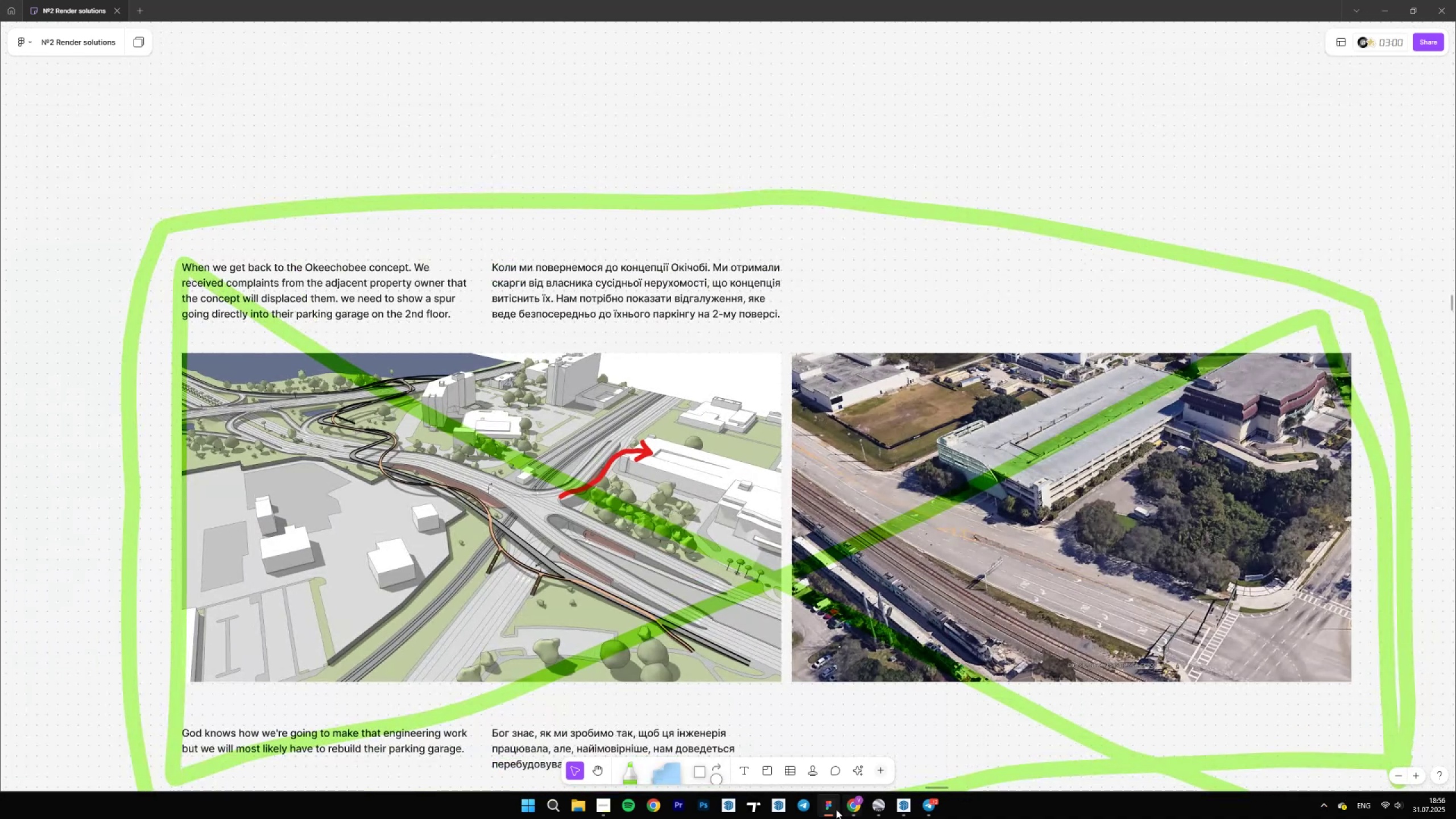 
left_click([835, 809])
 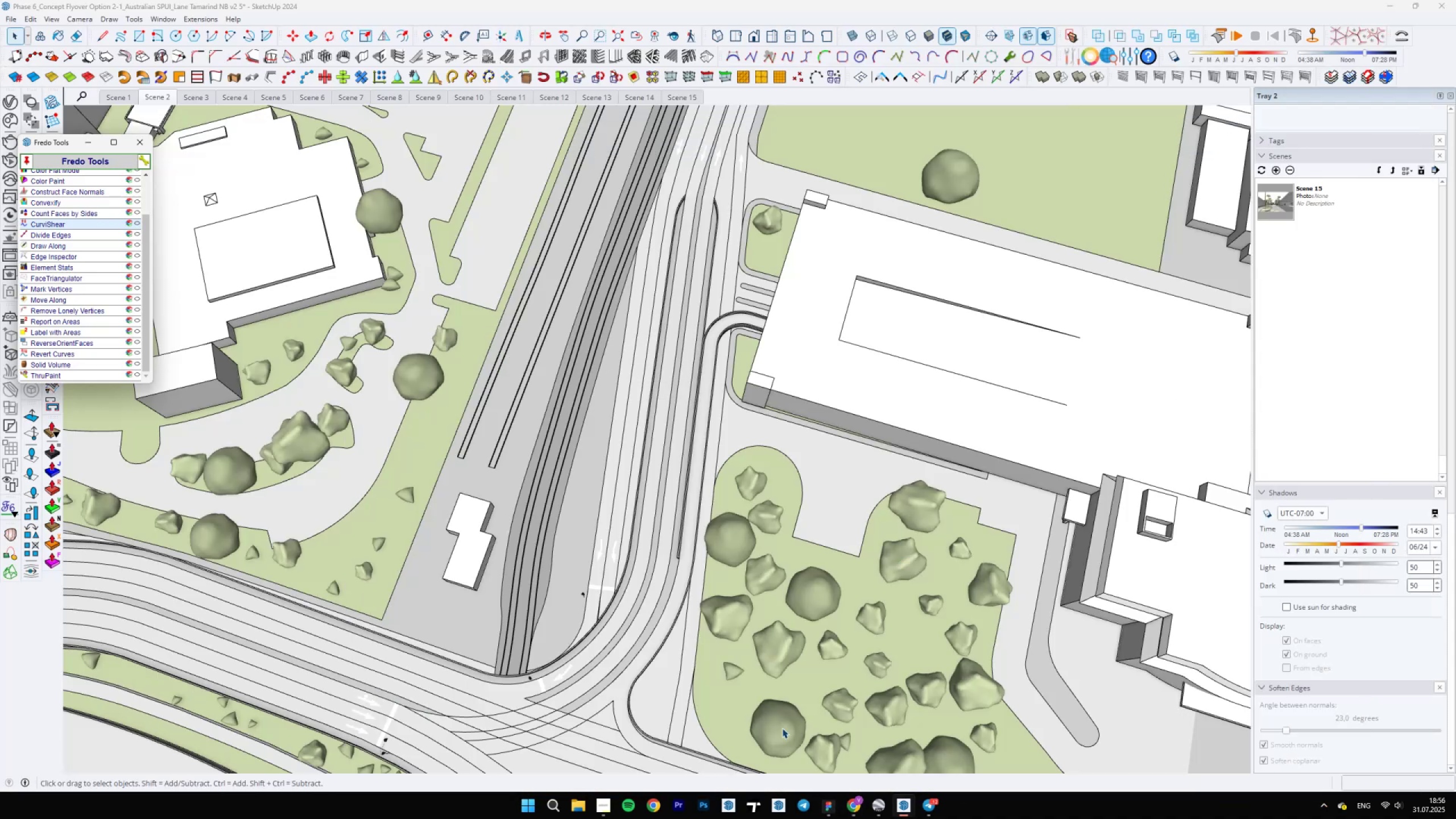 
scroll: coordinate [622, 557], scroll_direction: down, amount: 2.0
 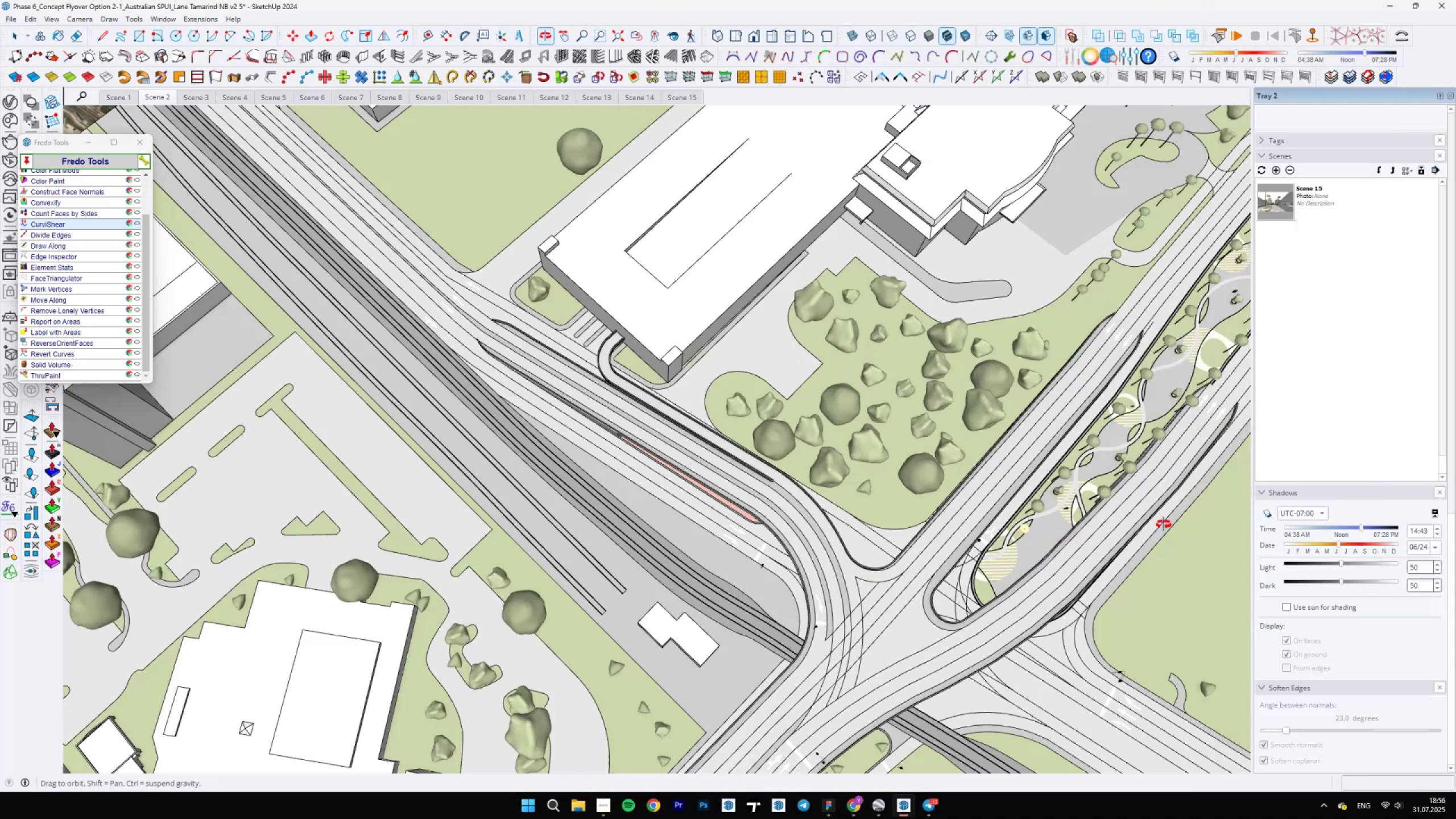 
scroll: coordinate [543, 369], scroll_direction: up, amount: 9.0
 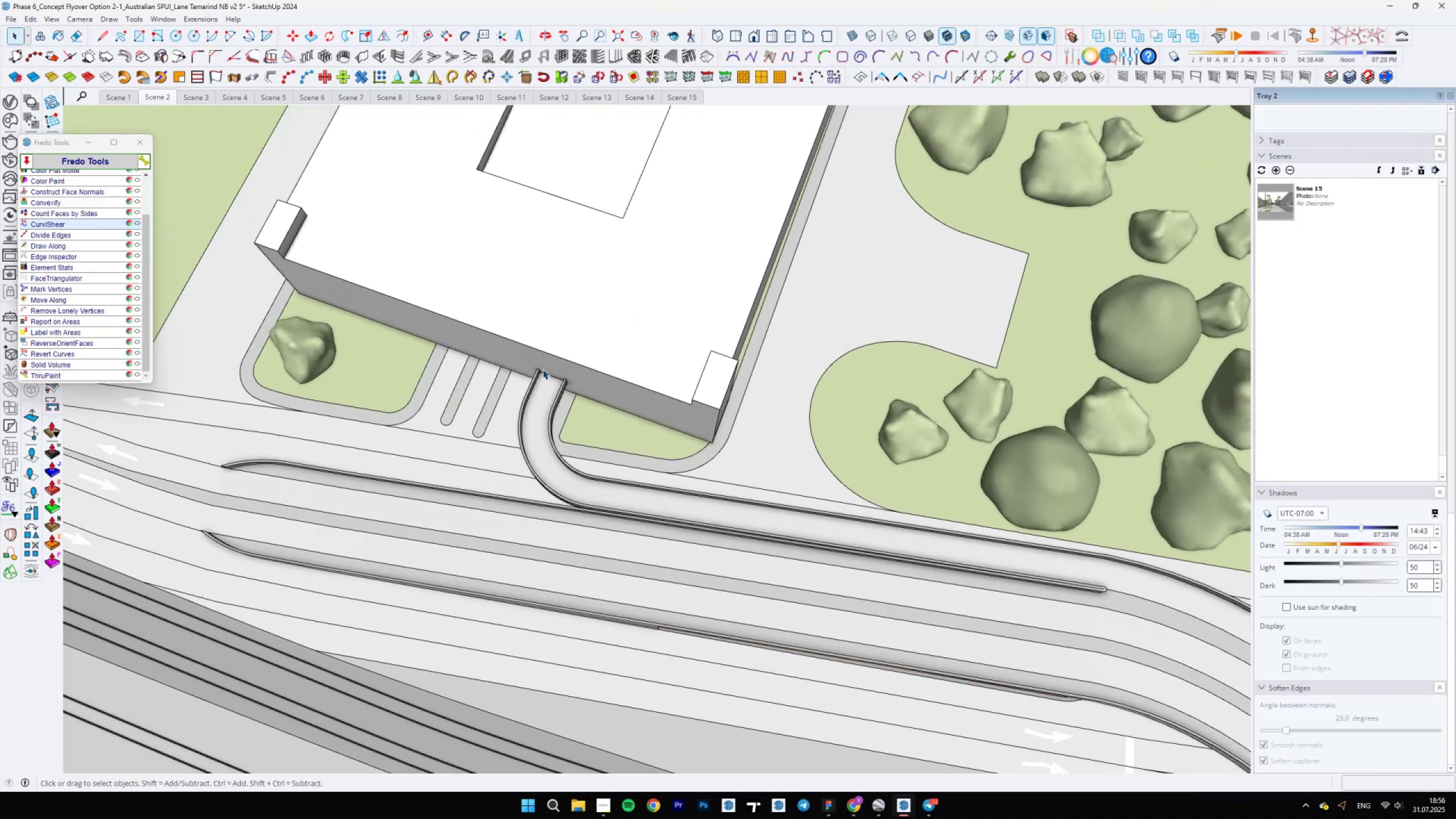 
wait(7.14)
 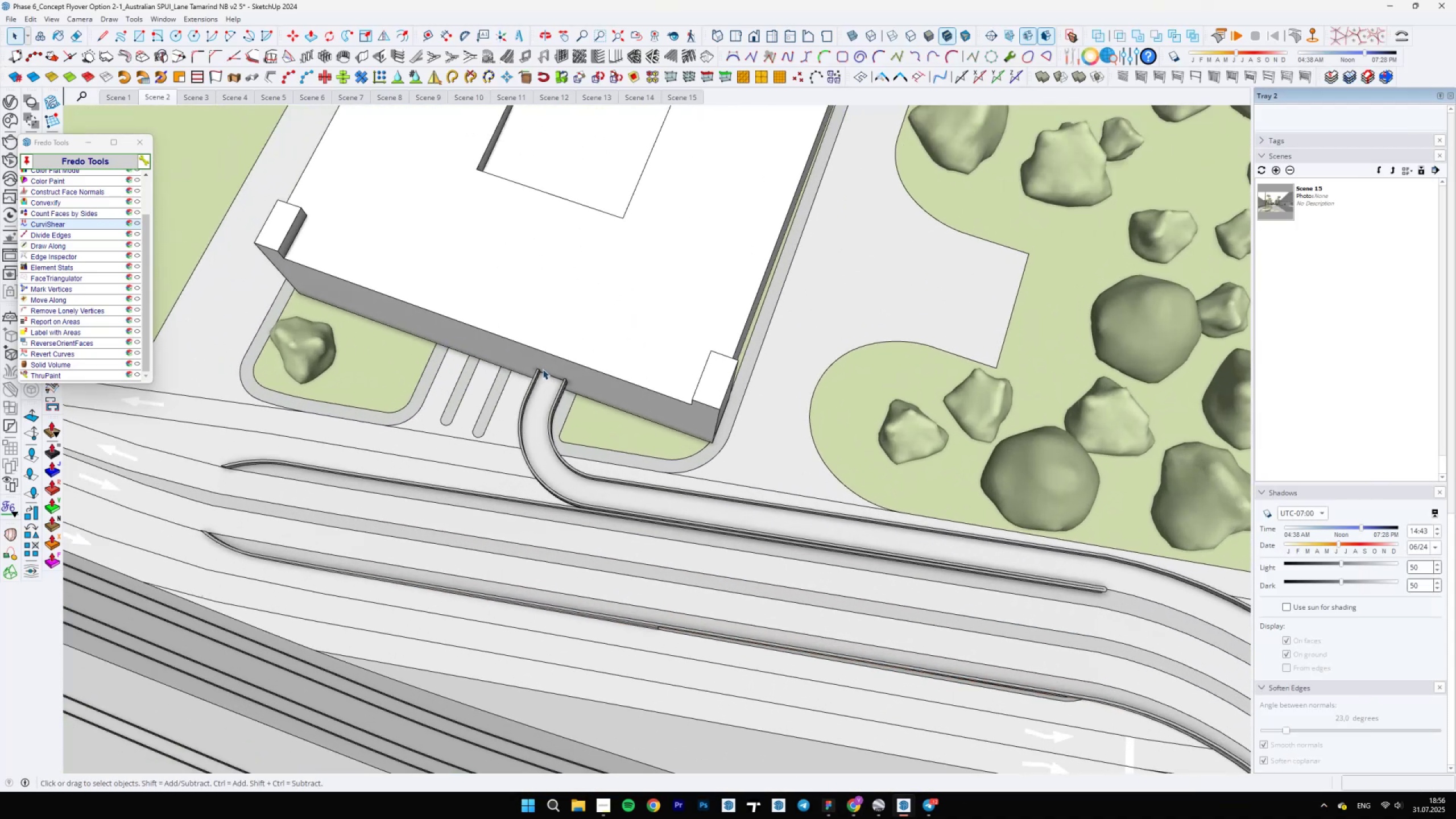 
scroll: coordinate [490, 370], scroll_direction: down, amount: 14.0
 